 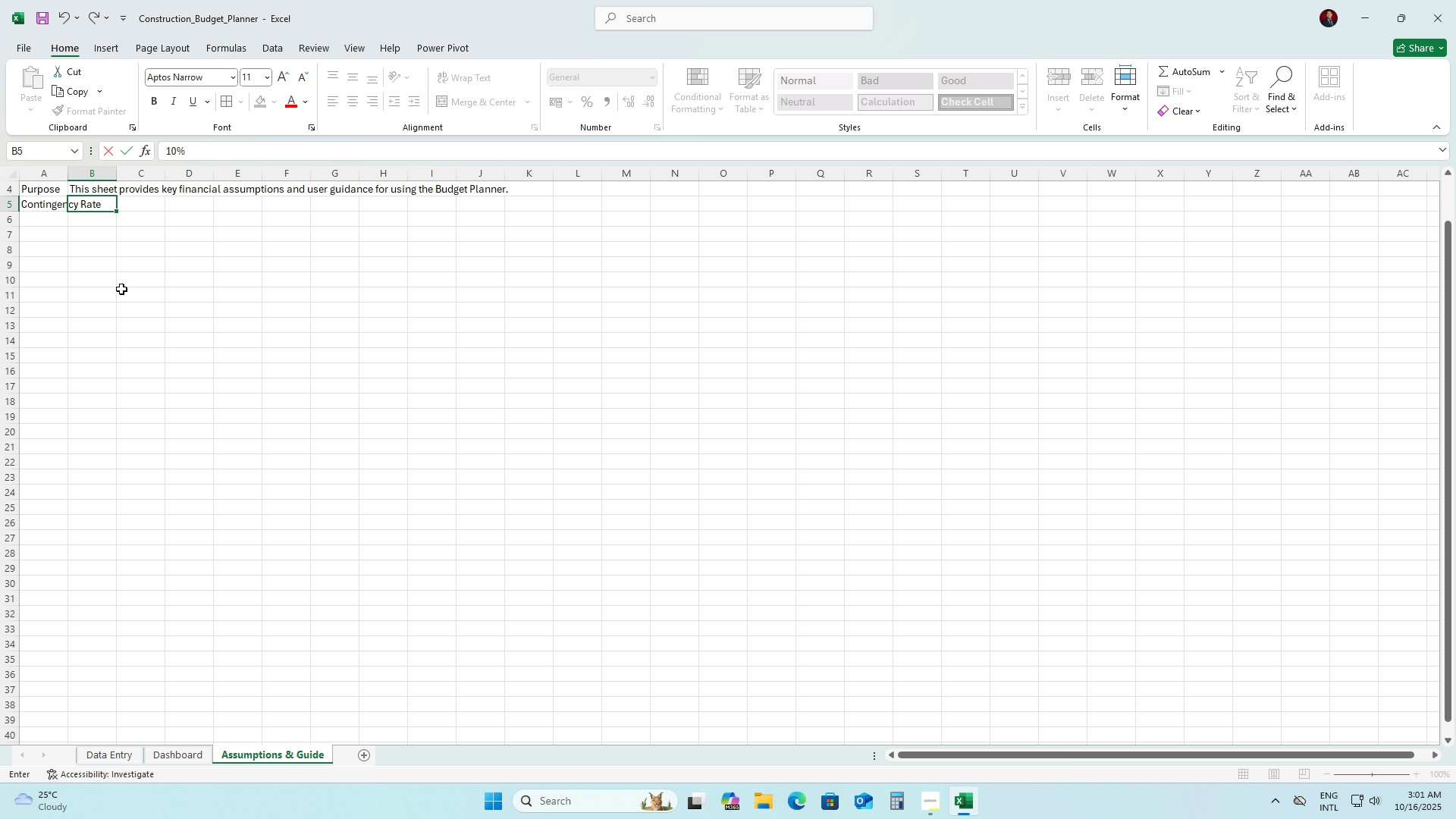 
scroll: coordinate [90, 273], scroll_direction: up, amount: 1.0
 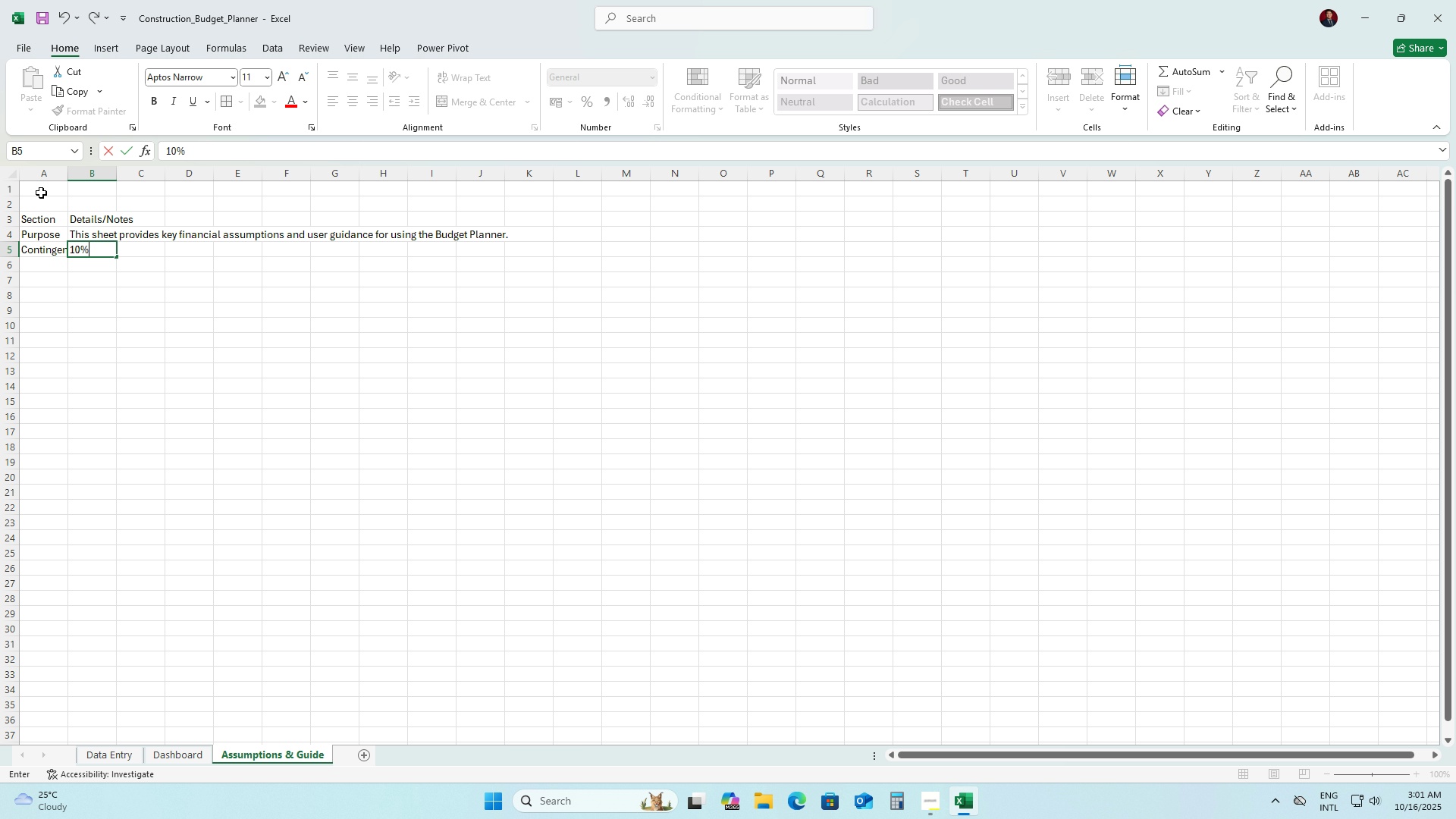 
left_click([41, 193])
 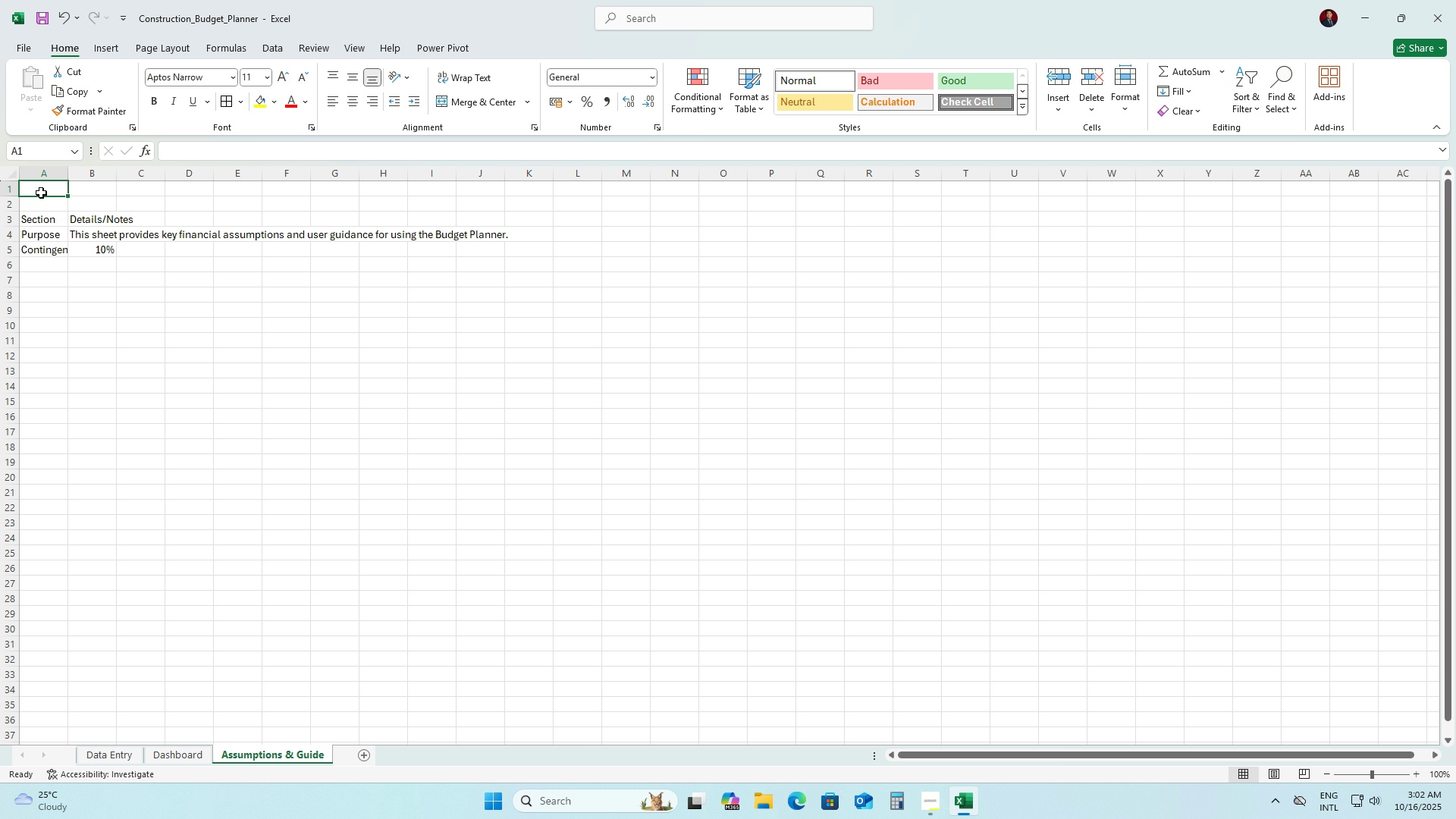 
type(Comprehensive Budget Planner - Assumptions )
 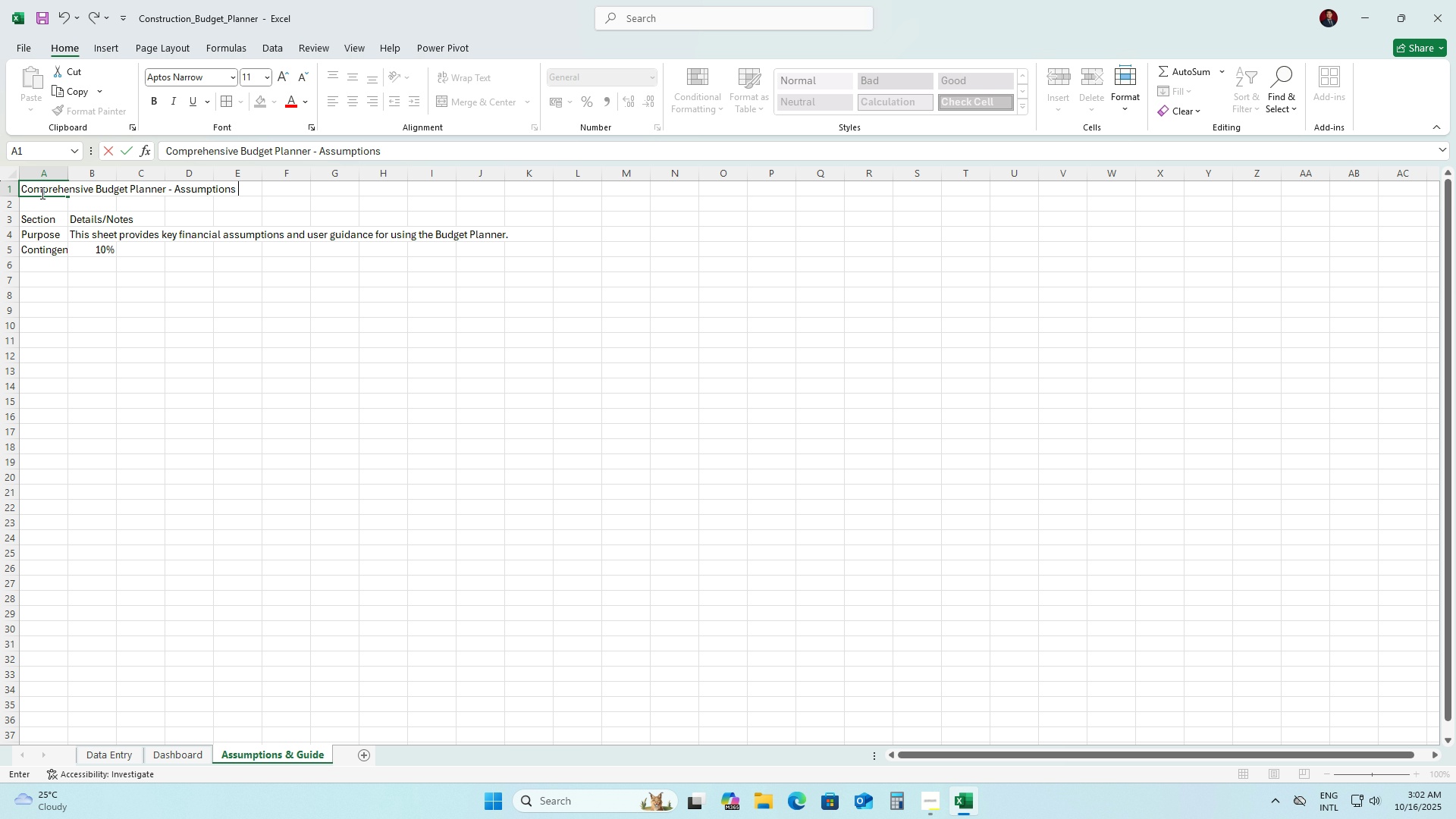 
hold_key(key=ShiftRight, duration=1.5)
 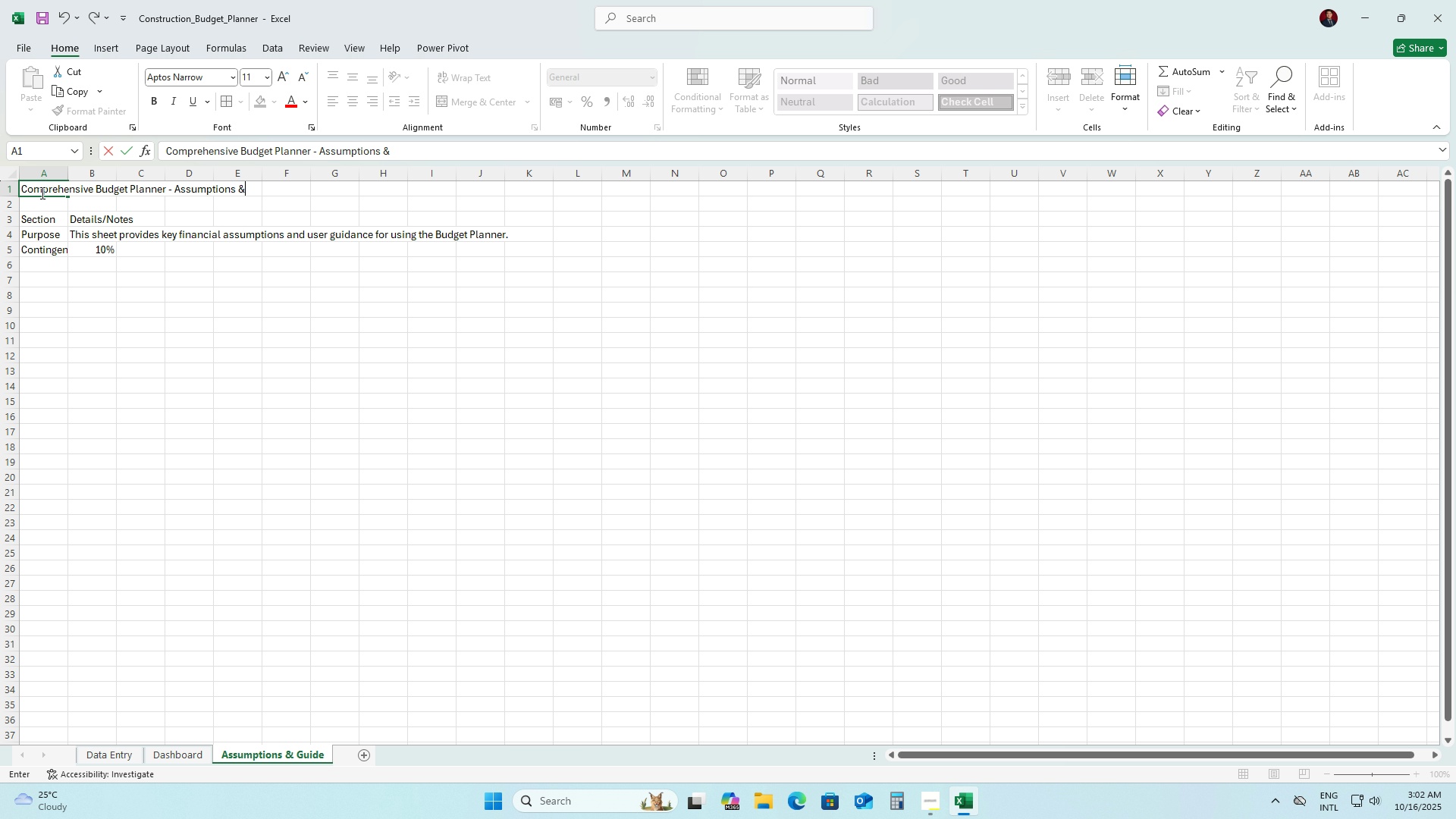 
type(& User Guide)
 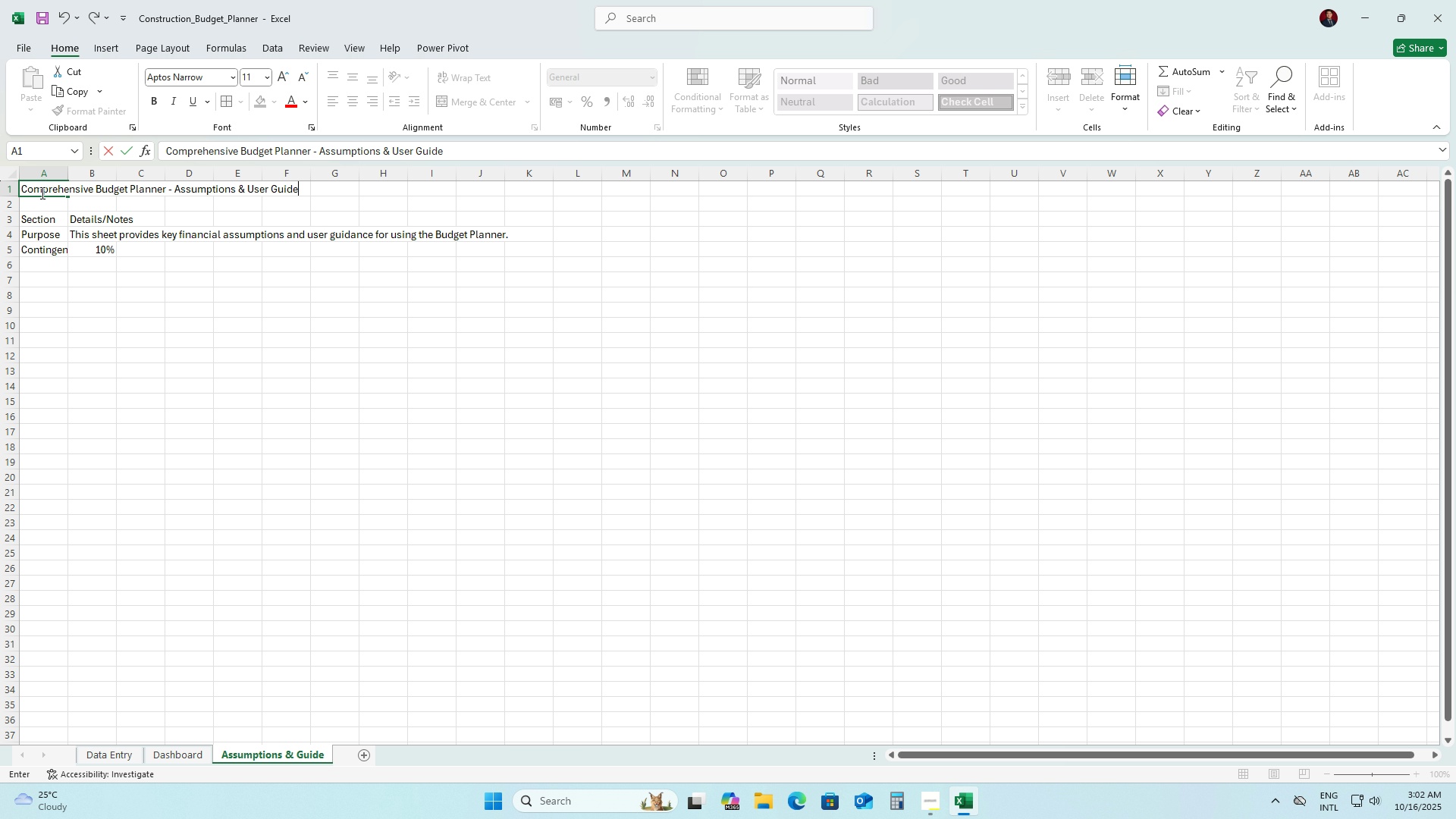 
key(Control+A)
 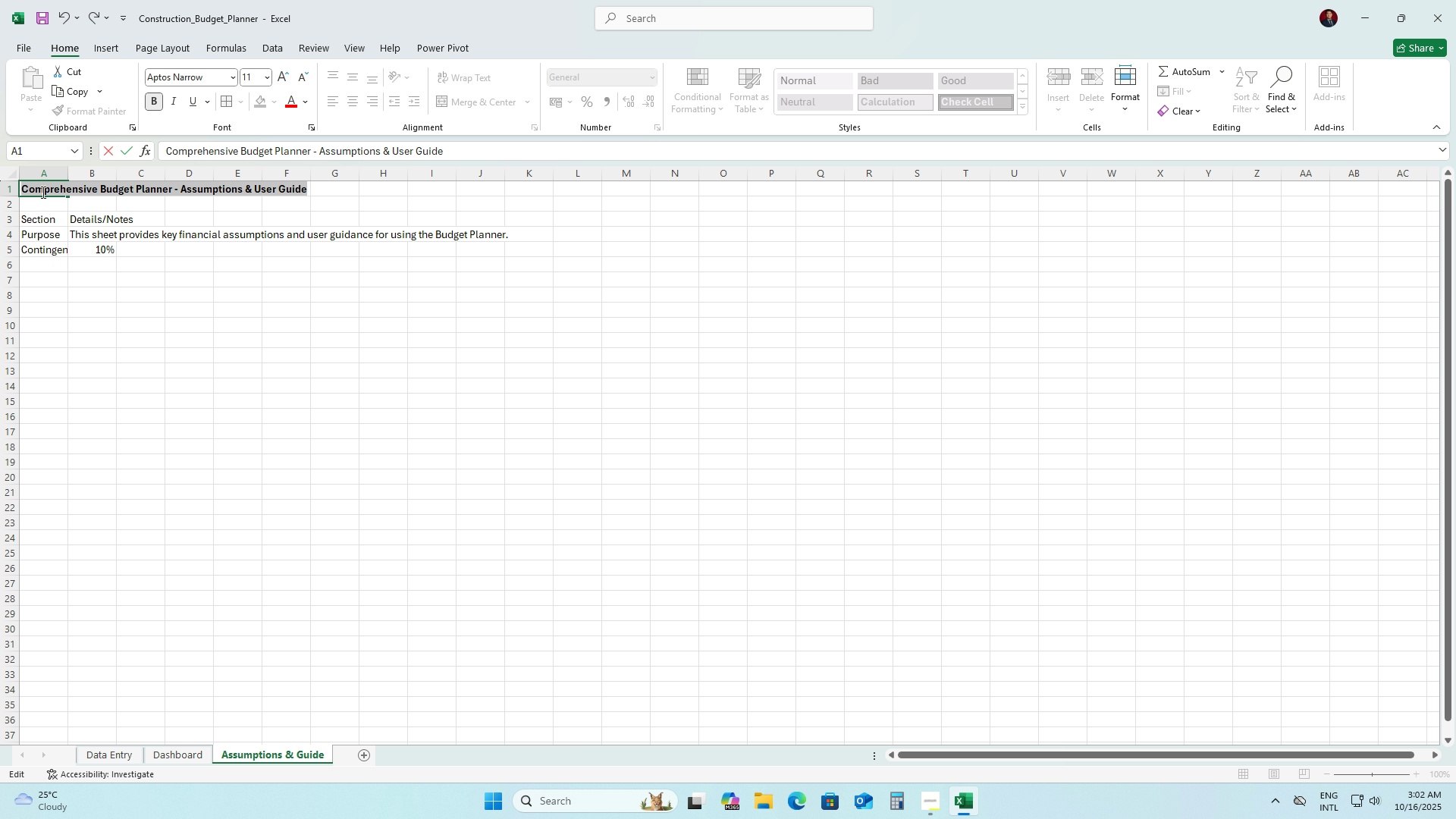 
key(Control+B)
 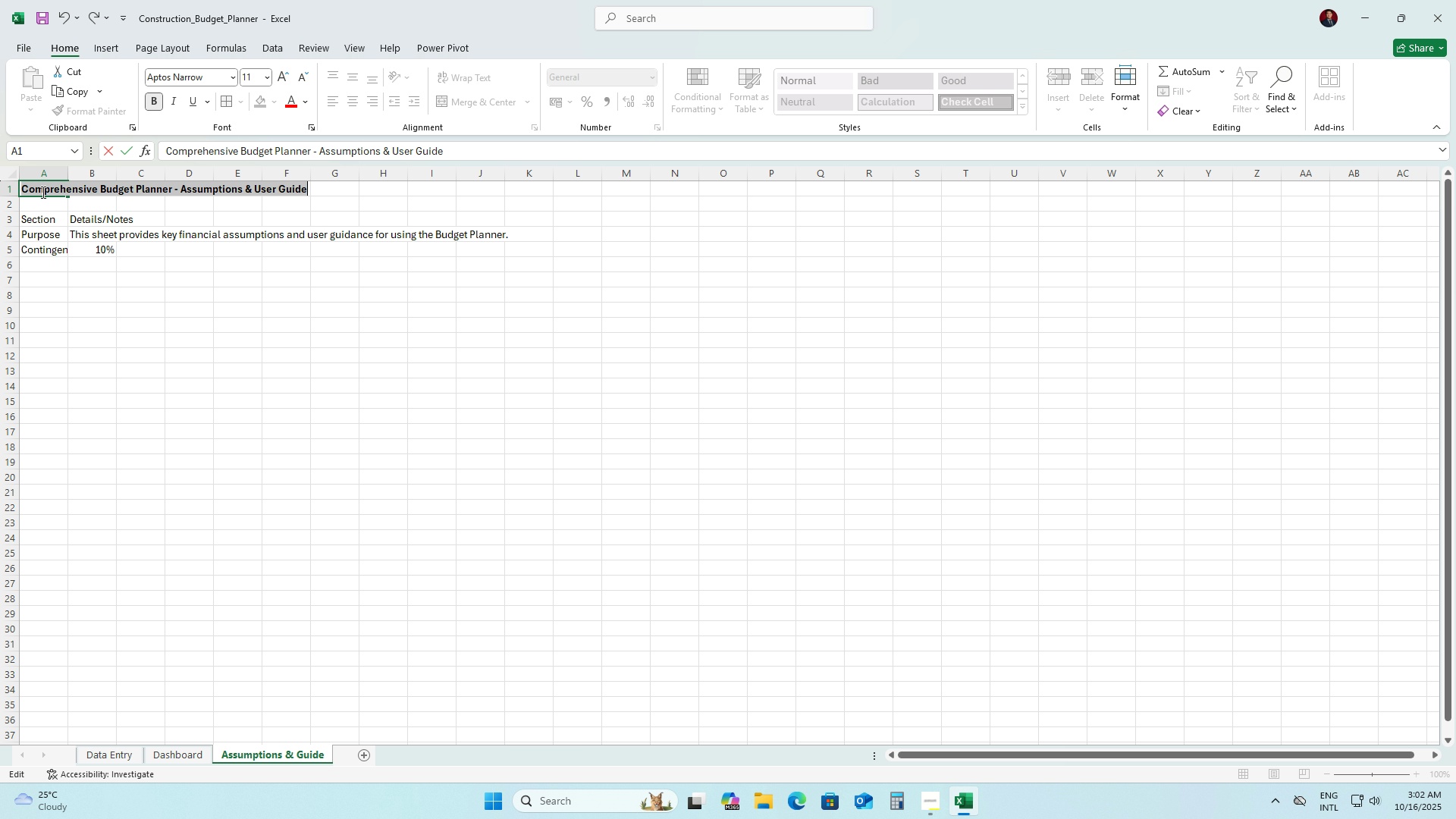 
left_click([130, 314])
 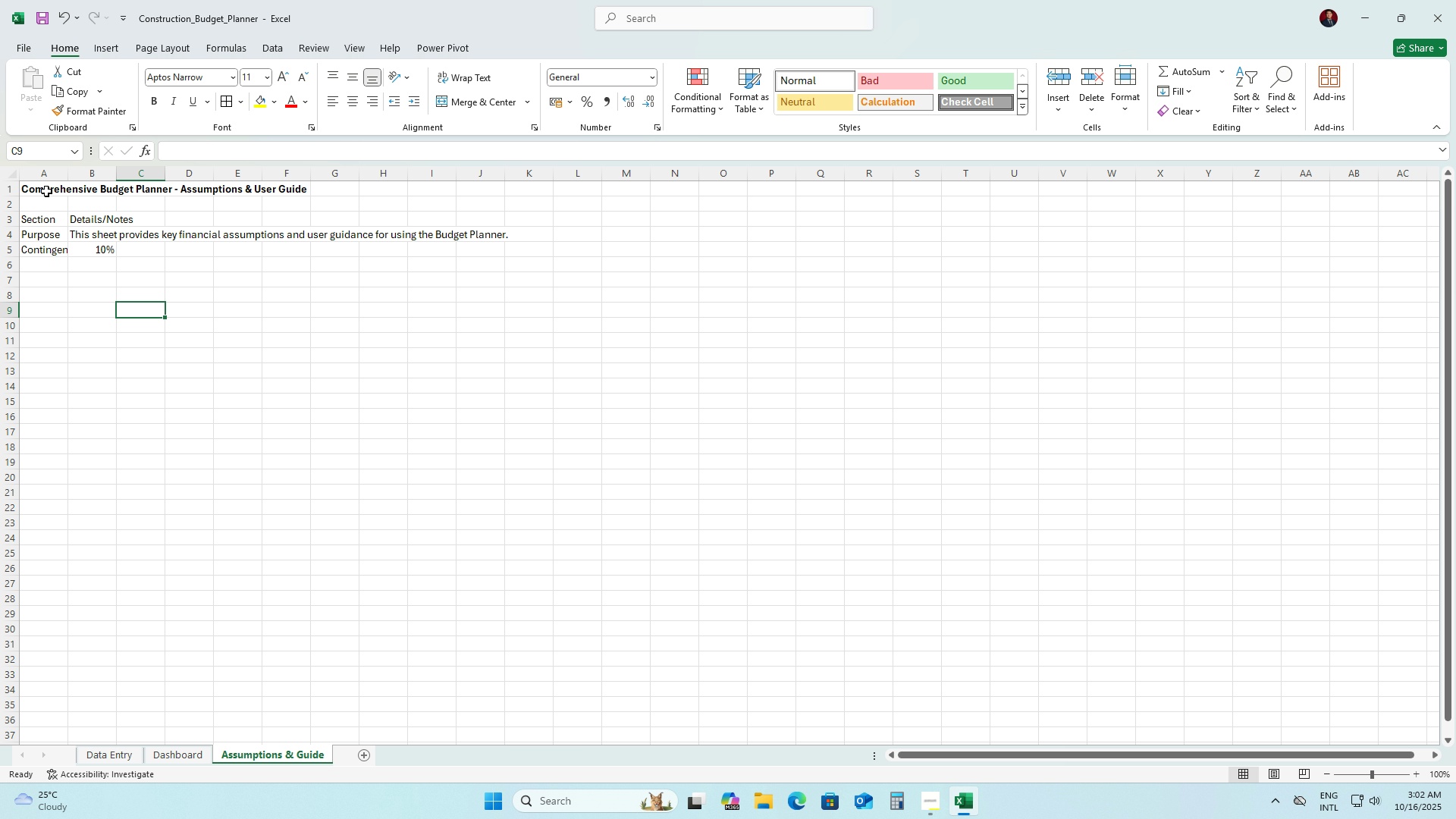 
left_click_drag(start_coordinate=[46, 191], to_coordinate=[93, 190])
 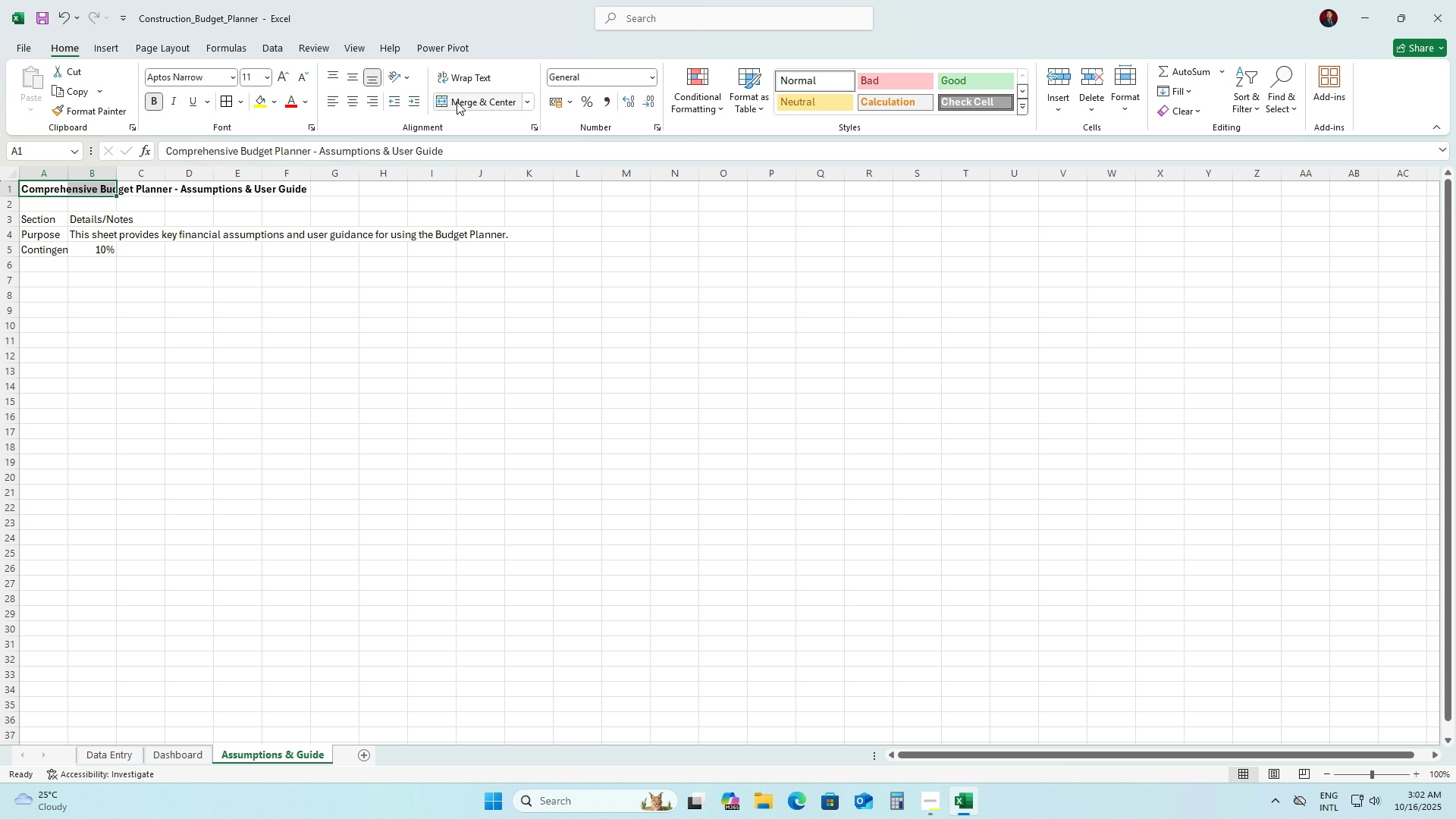 
left_click([457, 102])
 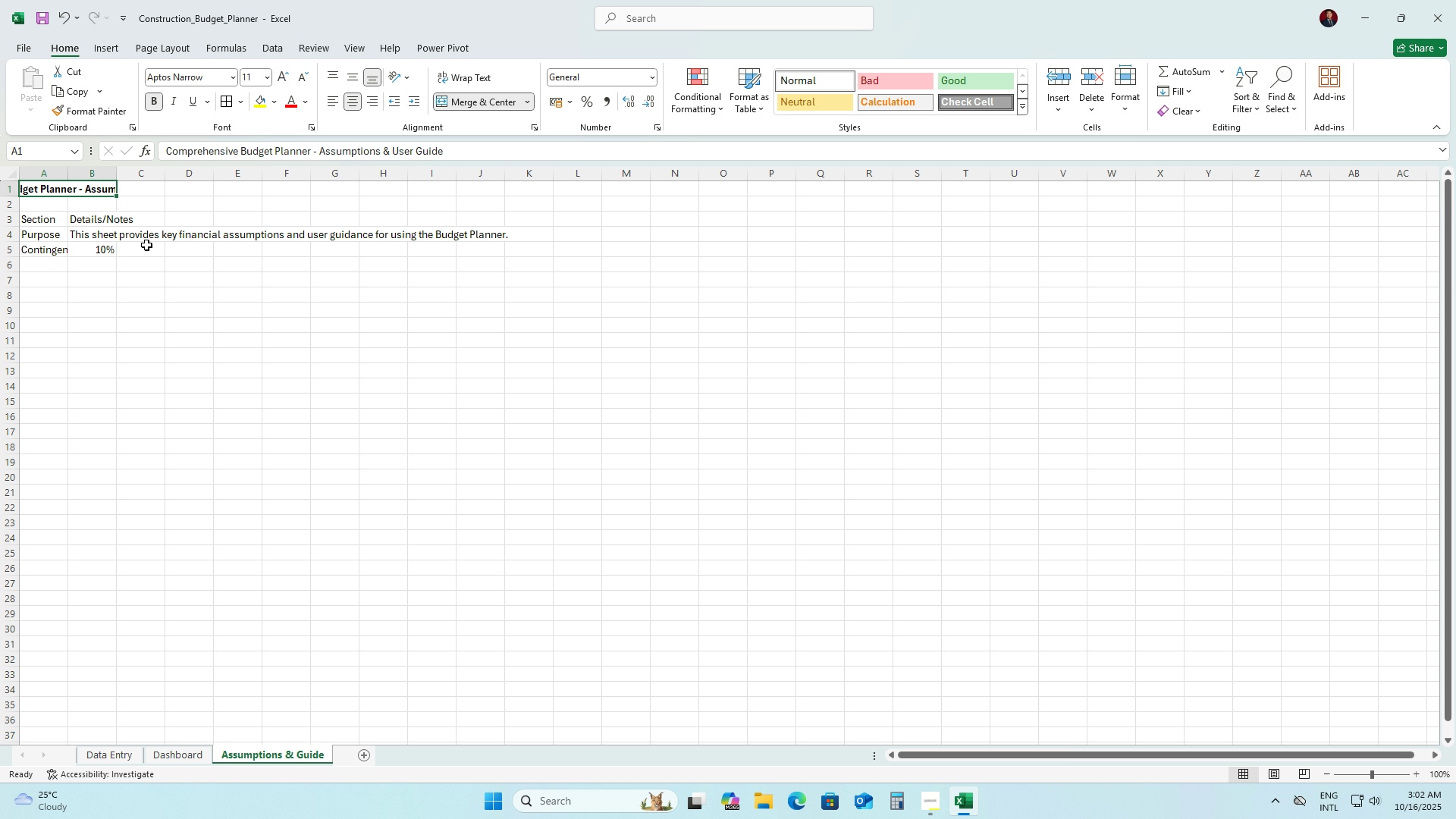 
wait(10.76)
 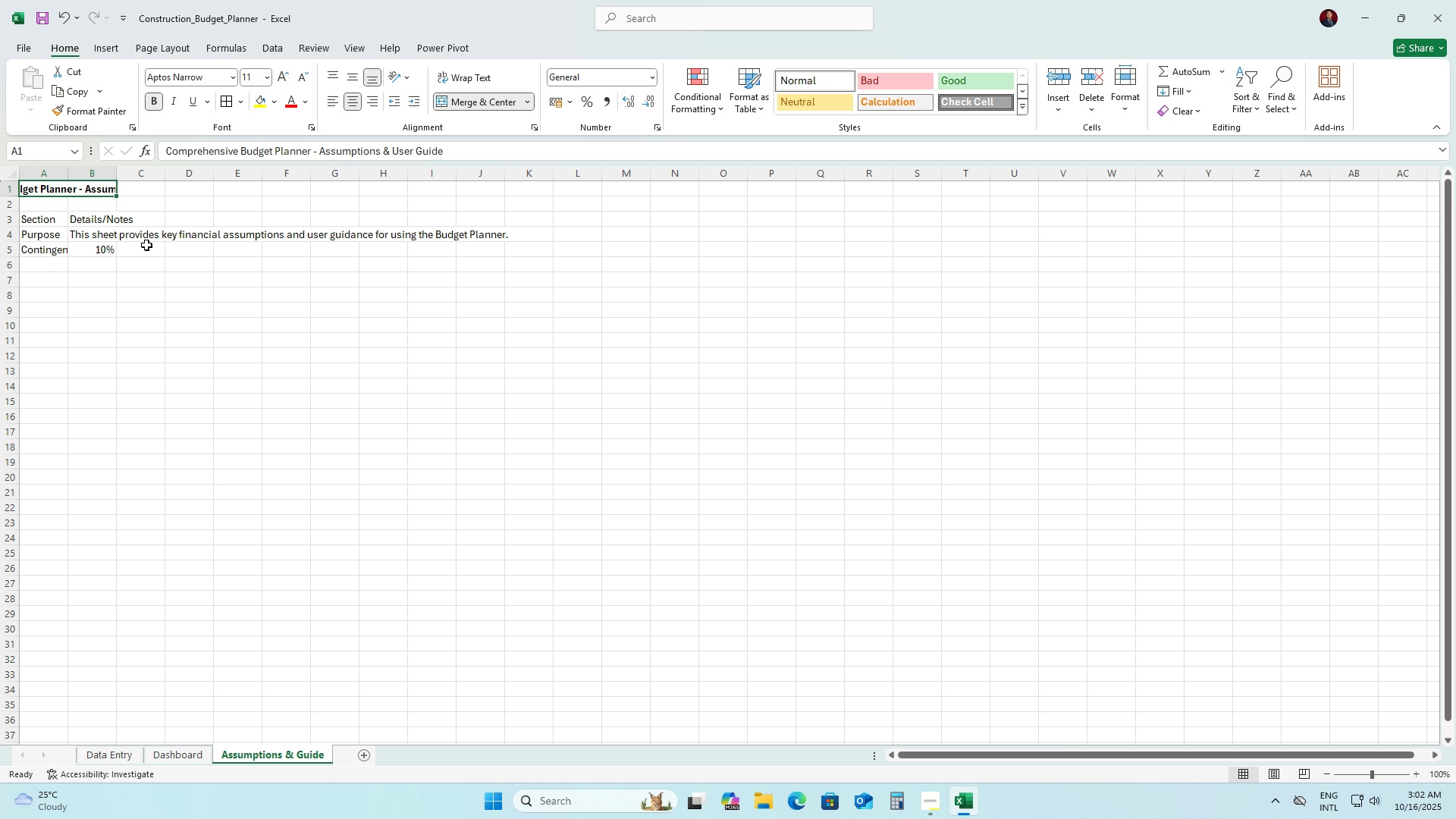 
left_click([187, 318])
 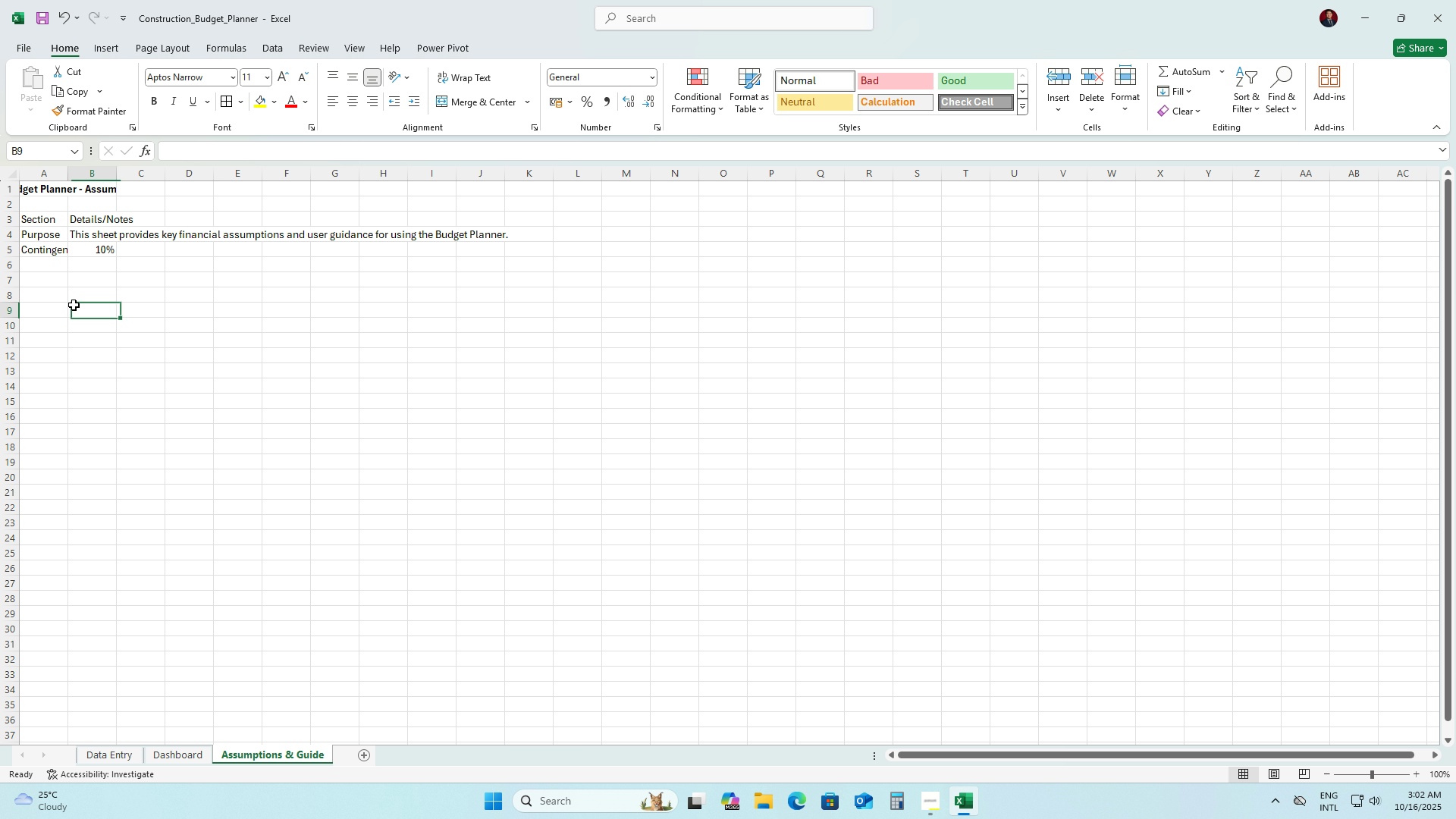 
double_click([74, 305])
 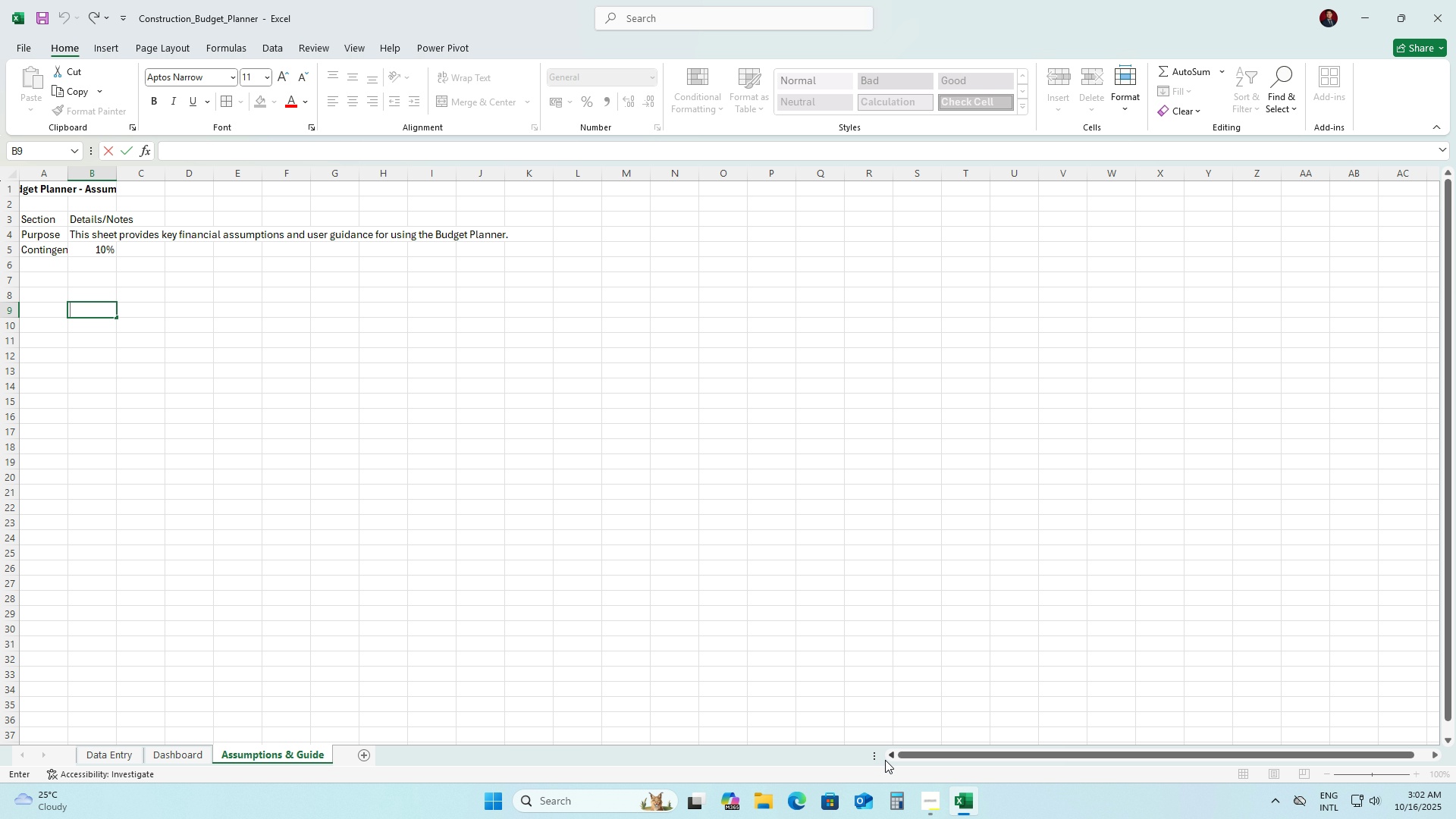 
left_click_drag(start_coordinate=[910, 758], to_coordinate=[874, 759])
 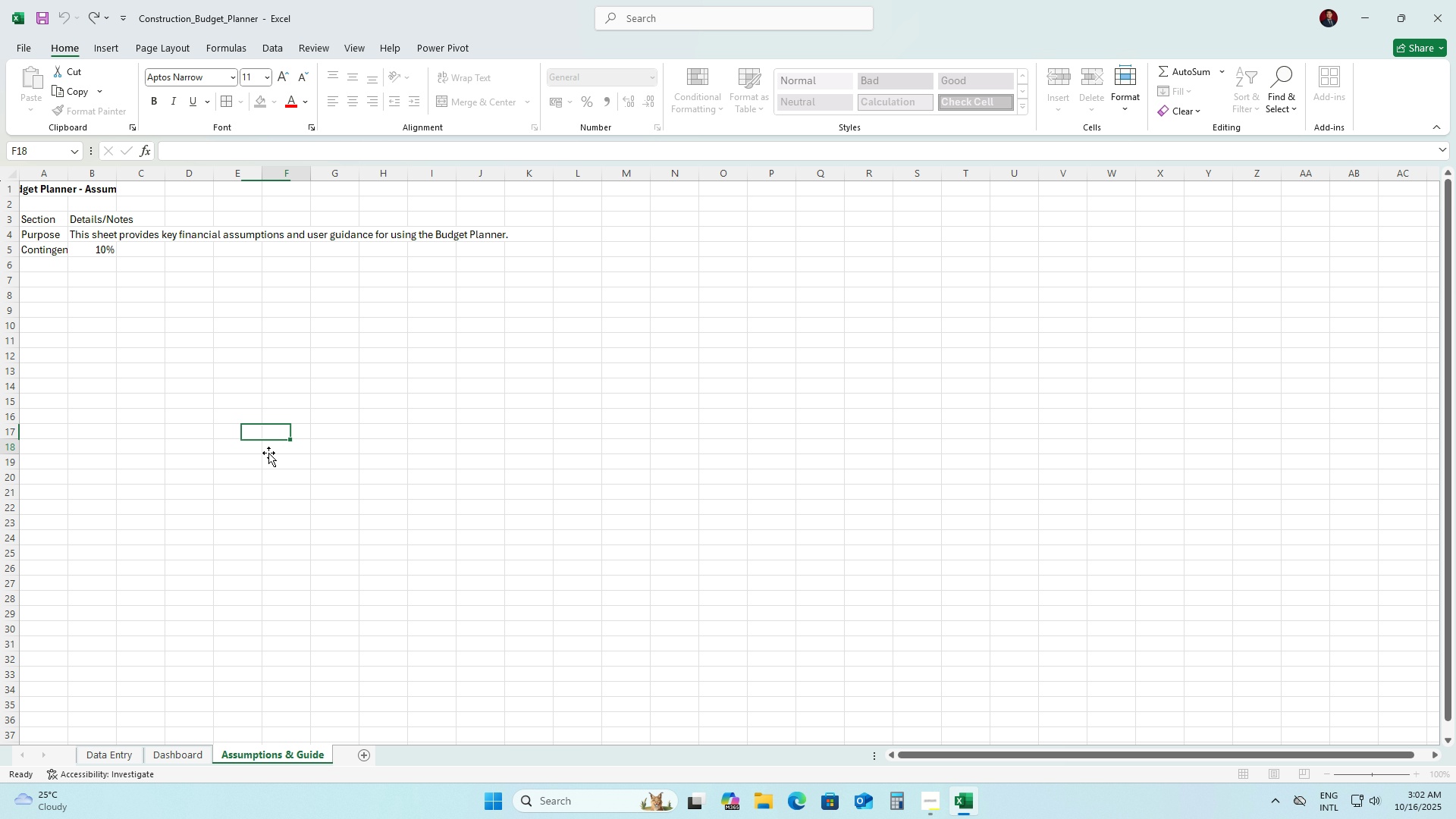 
left_click([268, 453])
 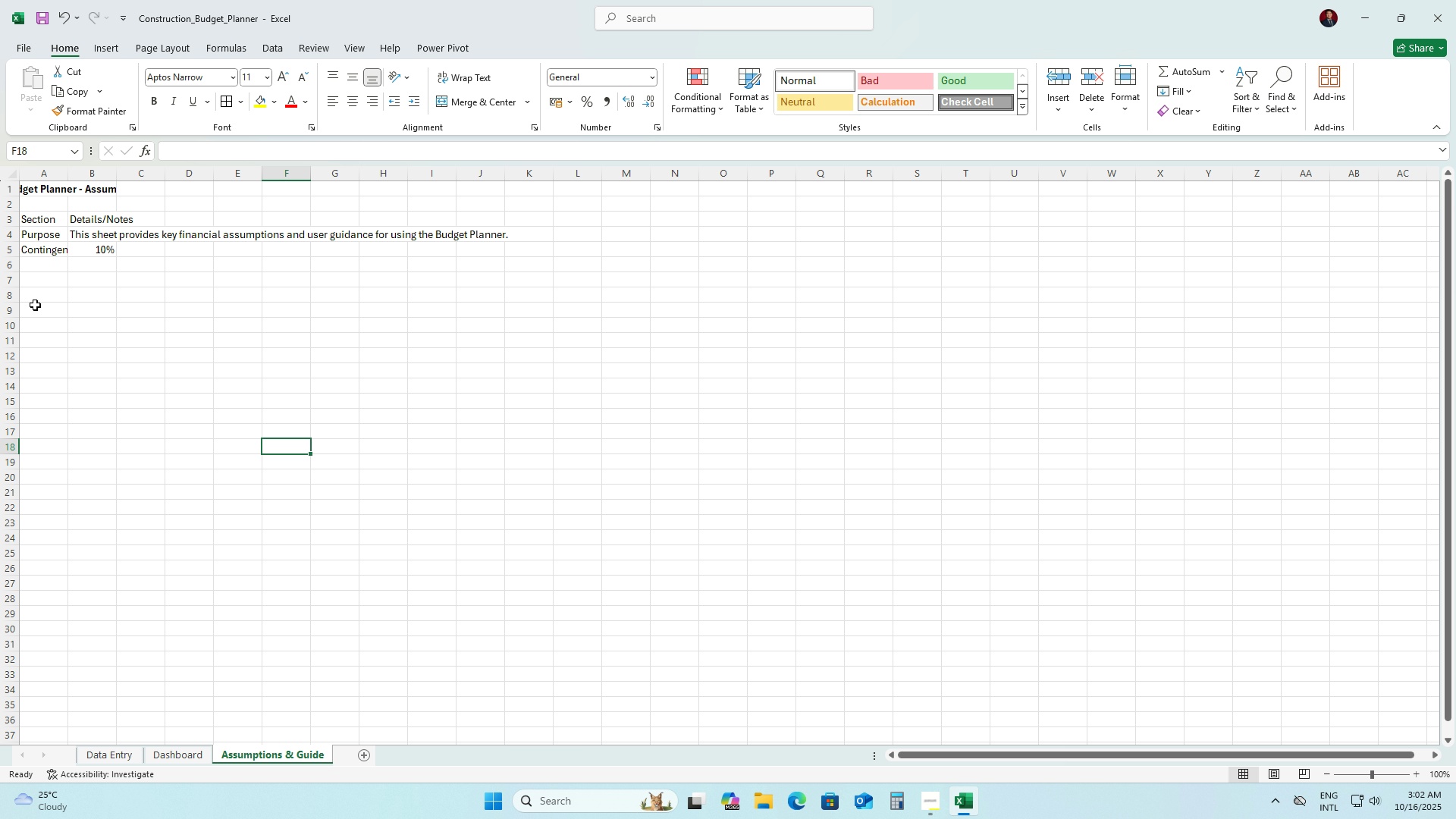 
wait(17.88)
 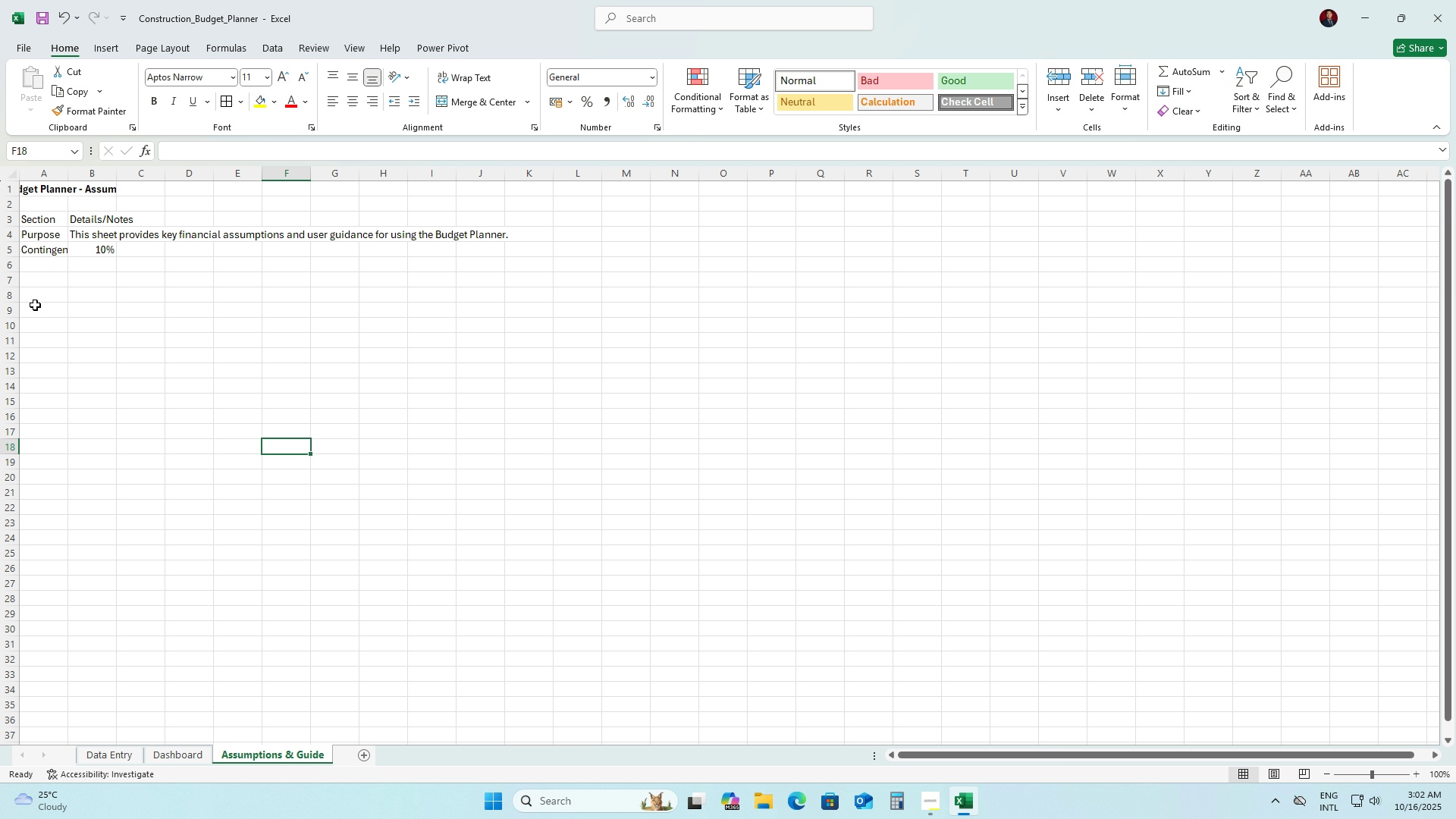 
double_click([108, 246])
 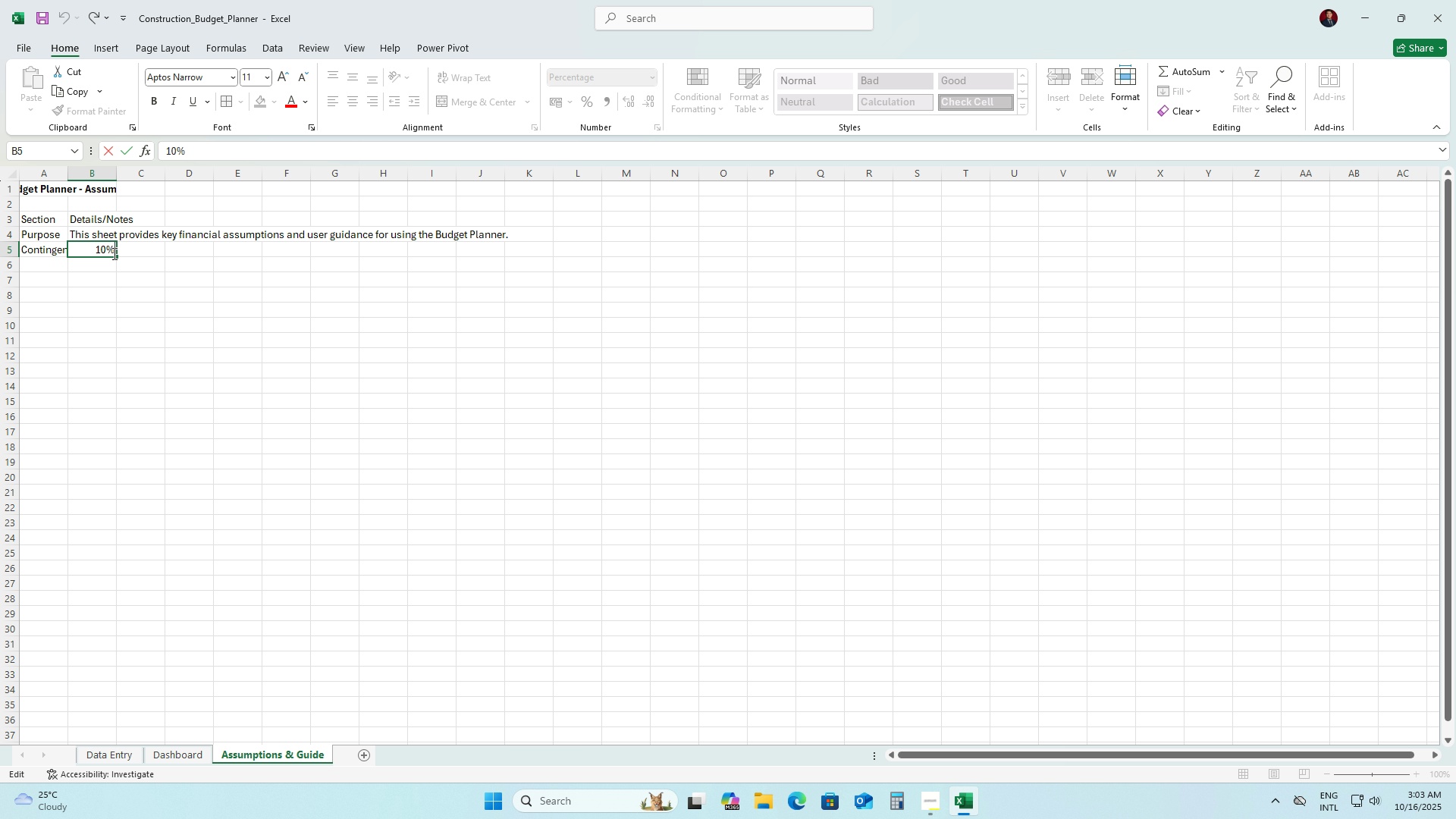 
left_click([113, 253])
 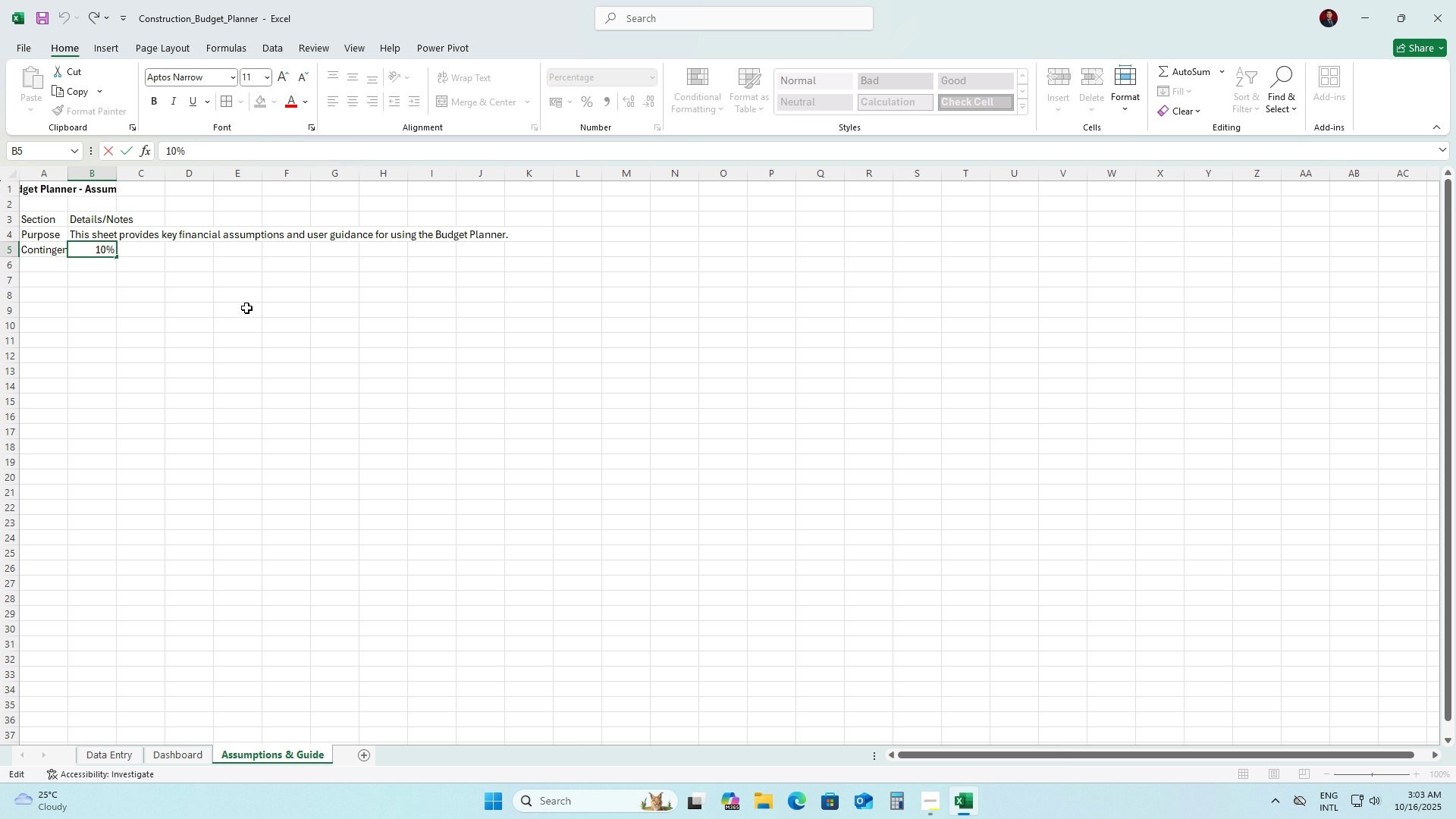 
type((You)
key(Backspace)
key(Backspace)
key(Backspace)
 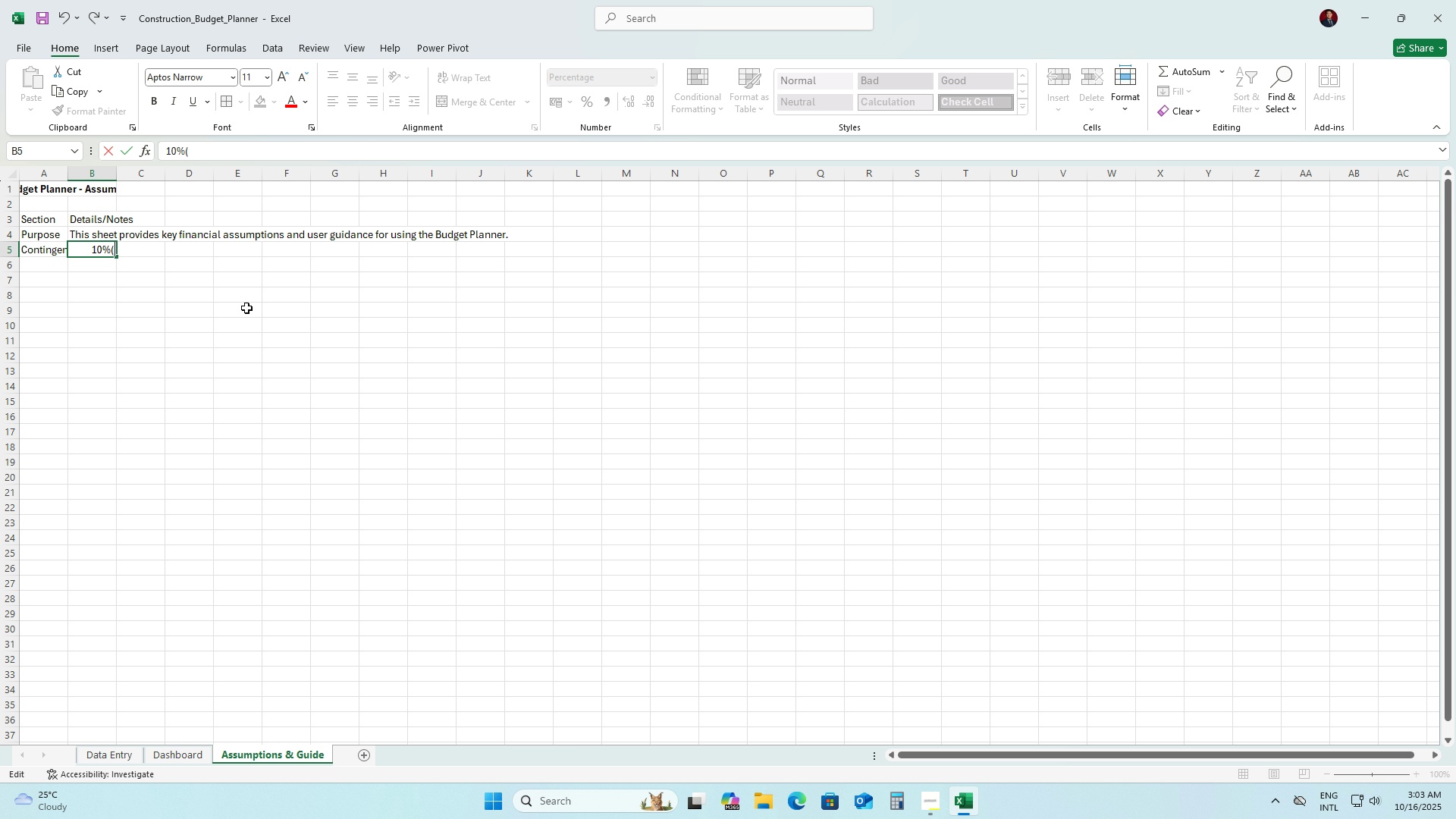 
key(Control+I)
 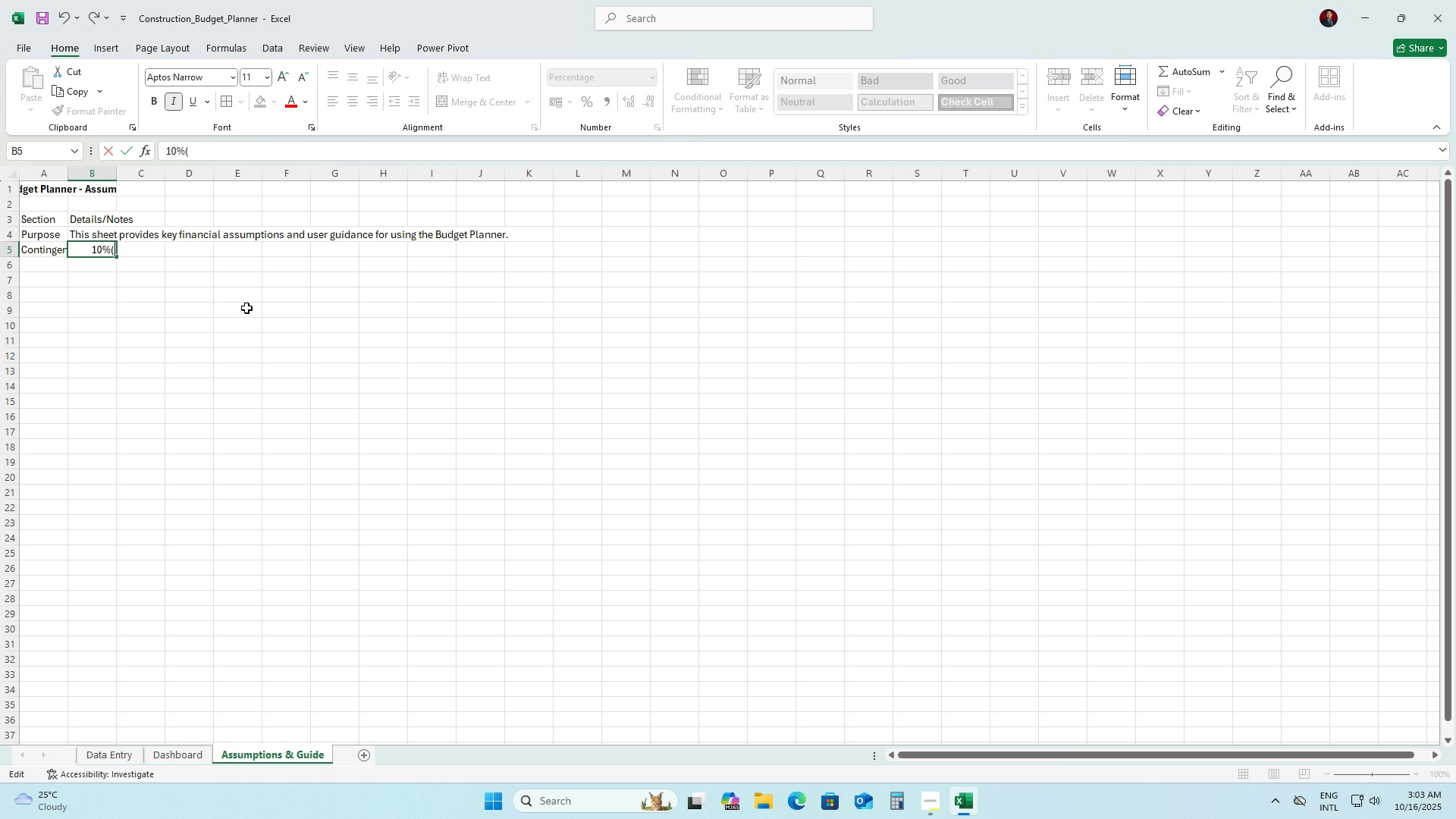 
type(You may adjust this. It will aui)
key(Backspace)
type(tomatically apply to new budget calculations if formulas are linked.))
 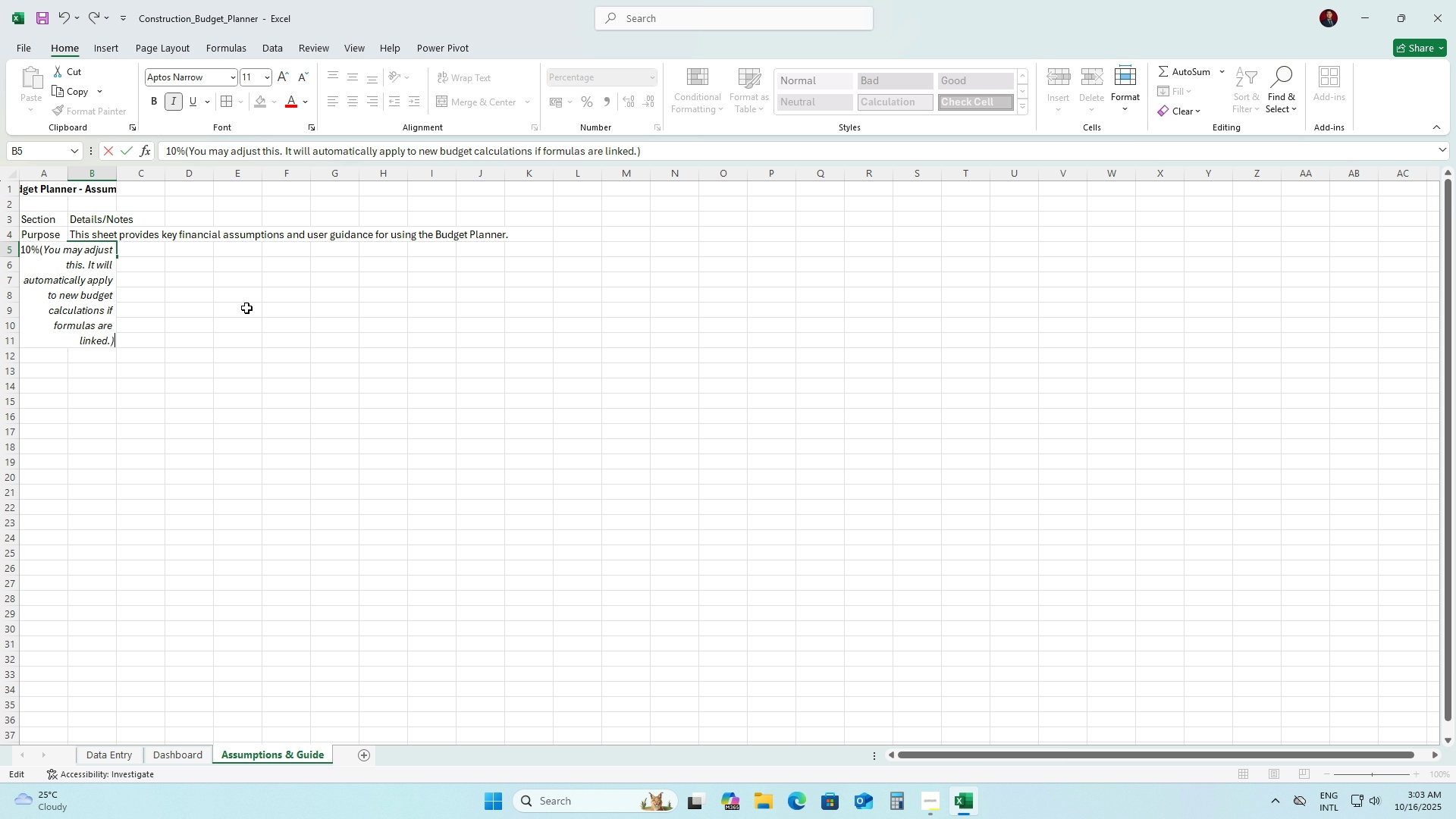 
key(ArrowDown)
 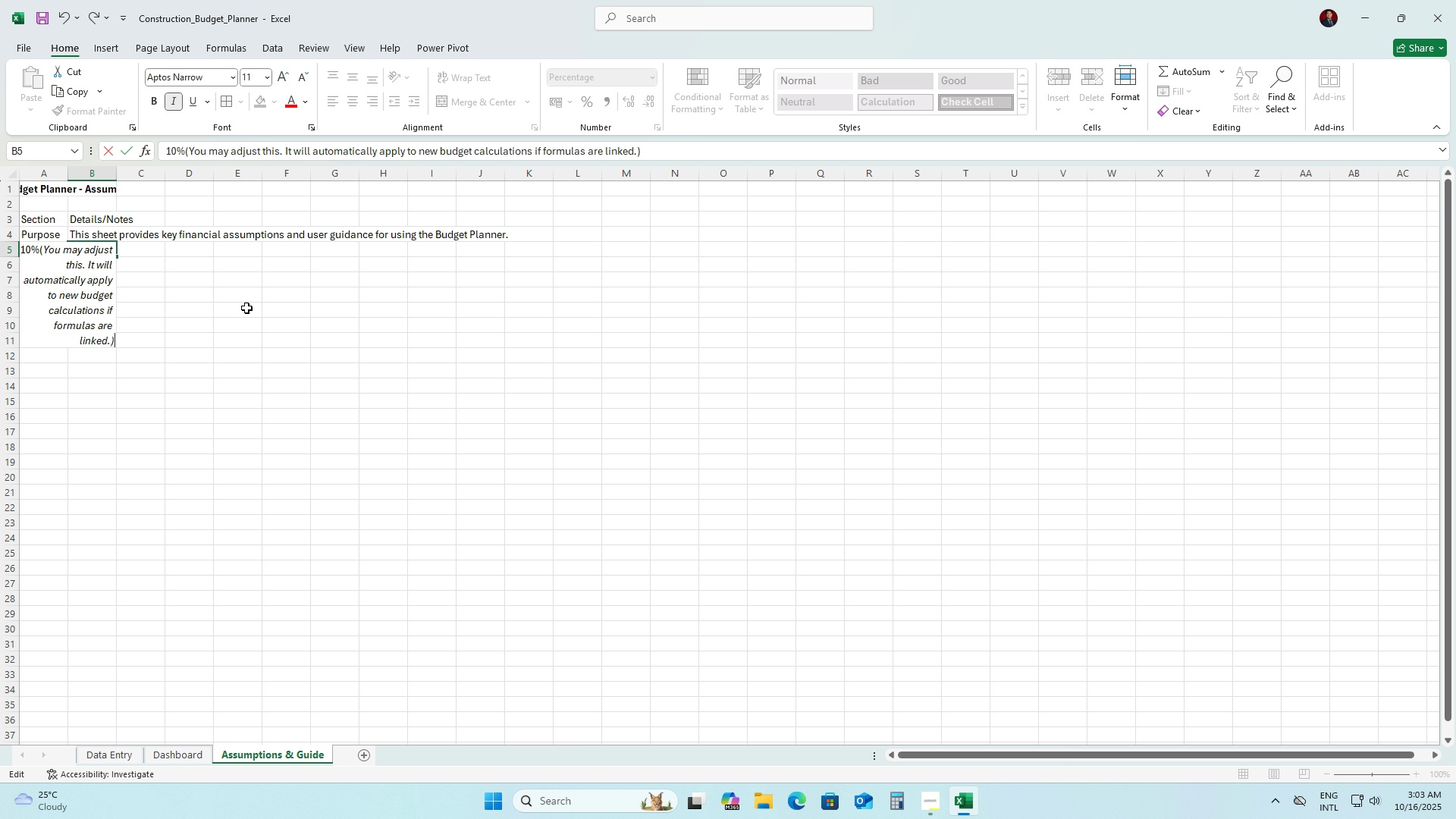 
key(Enter)
 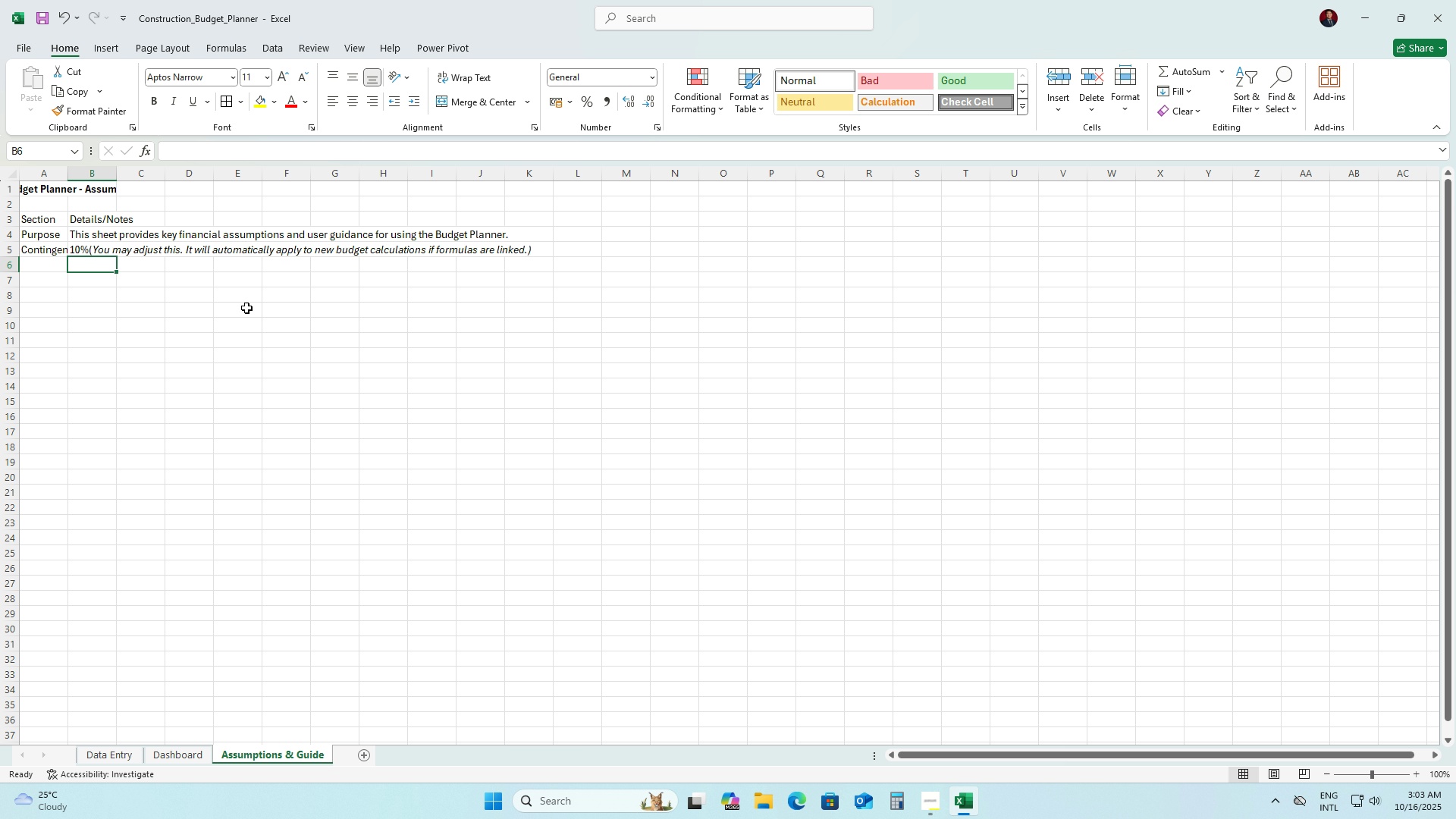 
key(ArrowLeft)
 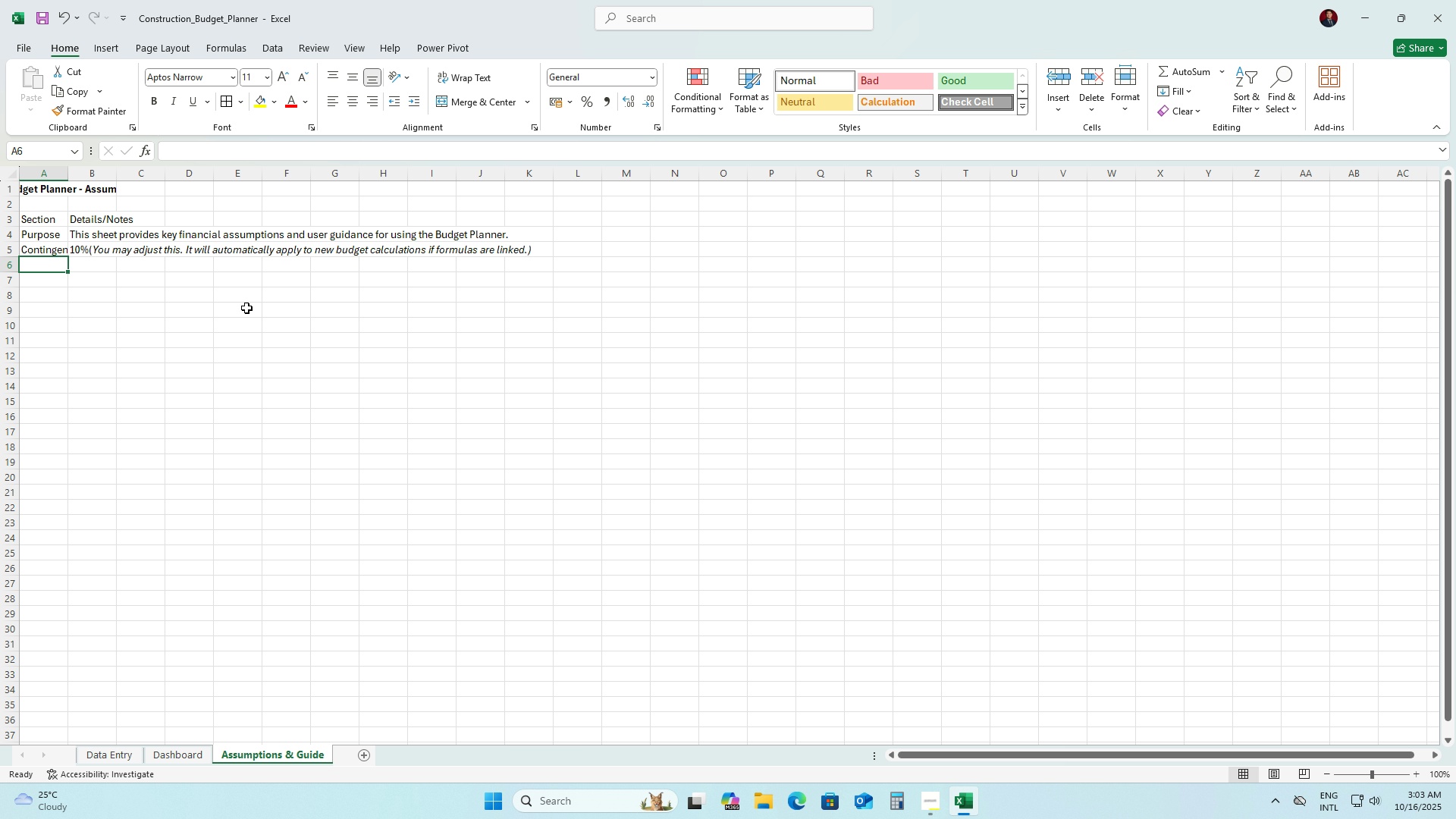 
type(Currency Used)
 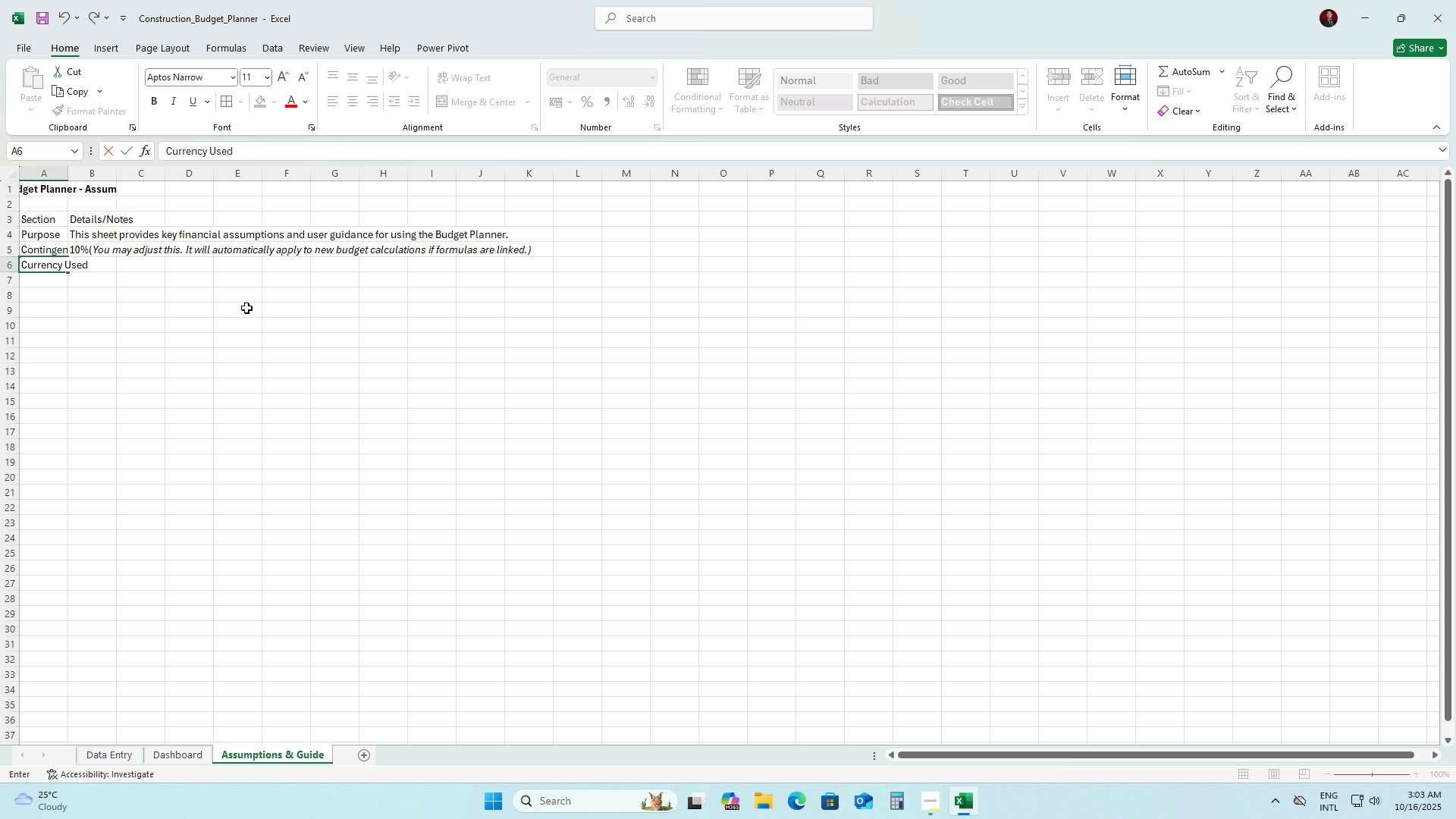 
key(ArrowRight)
 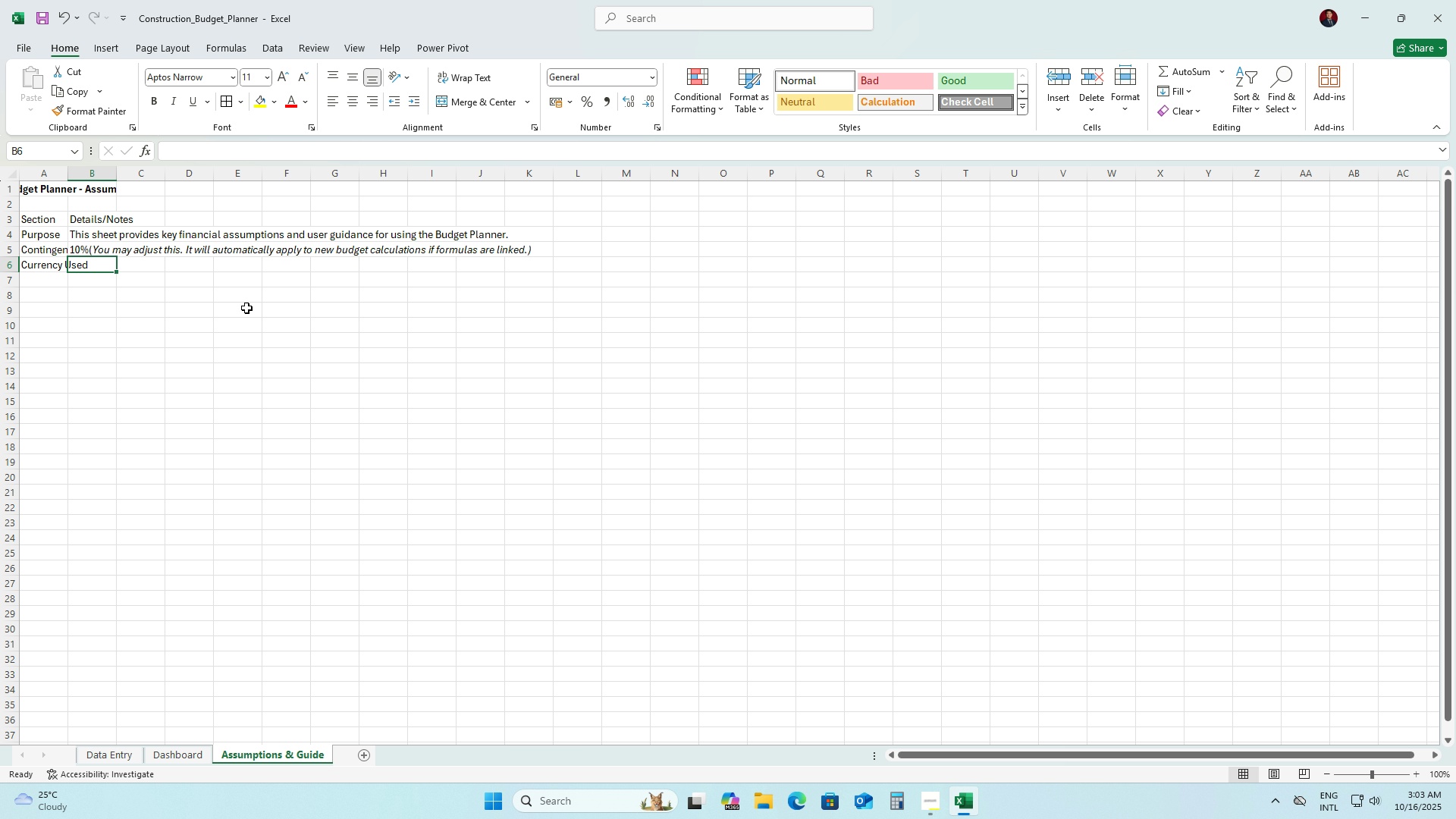 
type(PHP(All values are calculated and displayed in Philippine Peso.))
 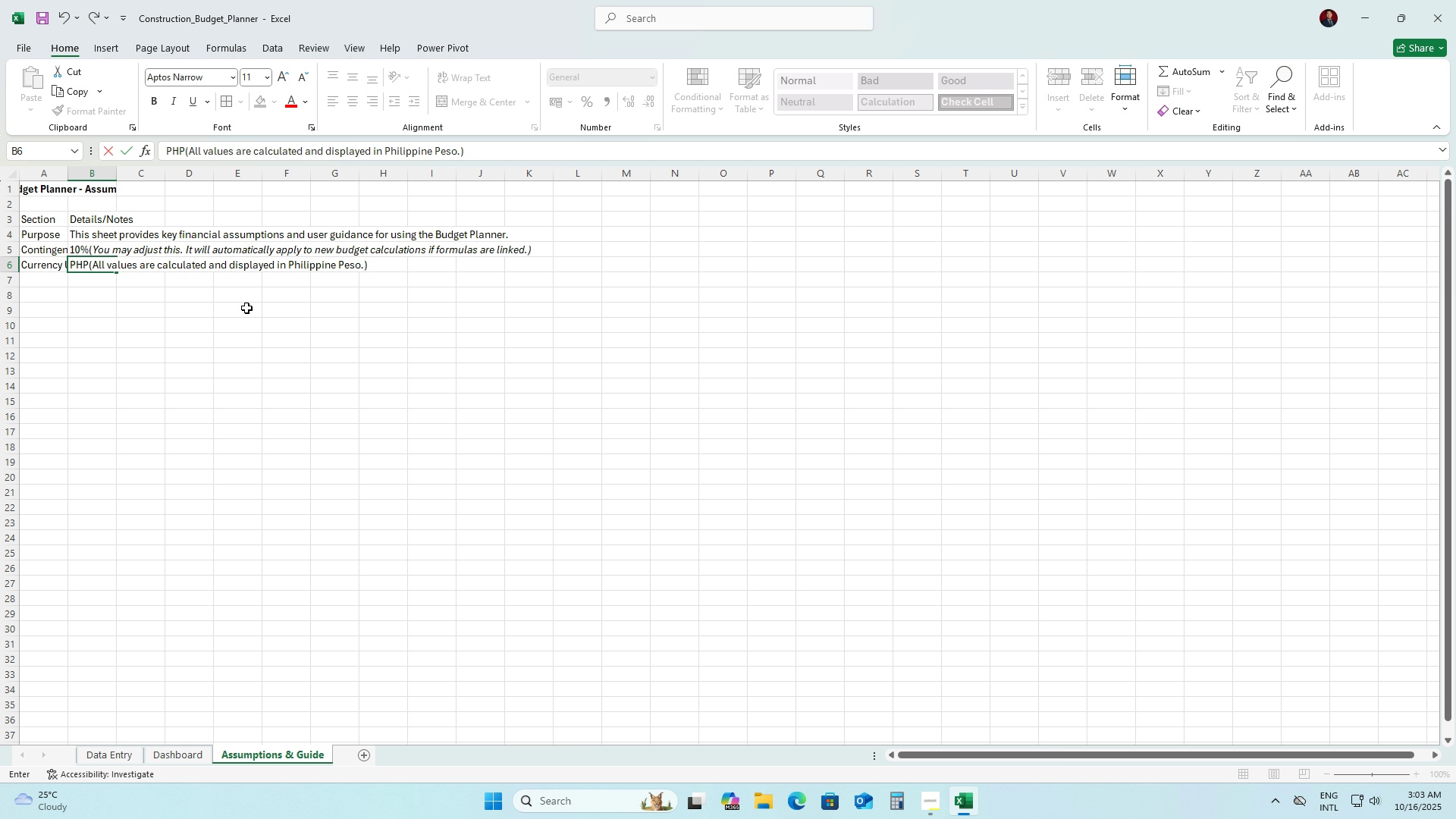 
key(ArrowDown)
 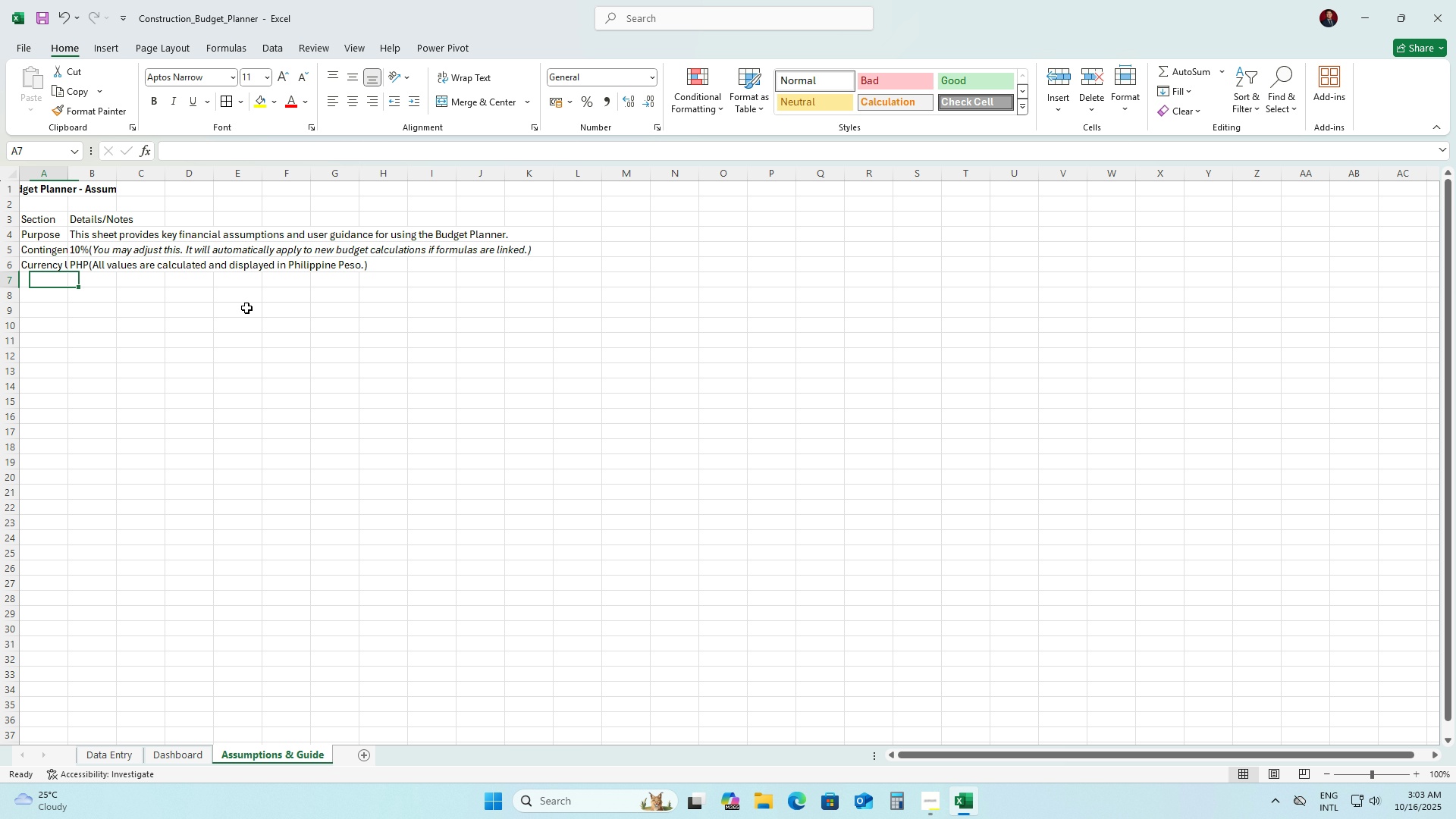 
key(ArrowLeft)
 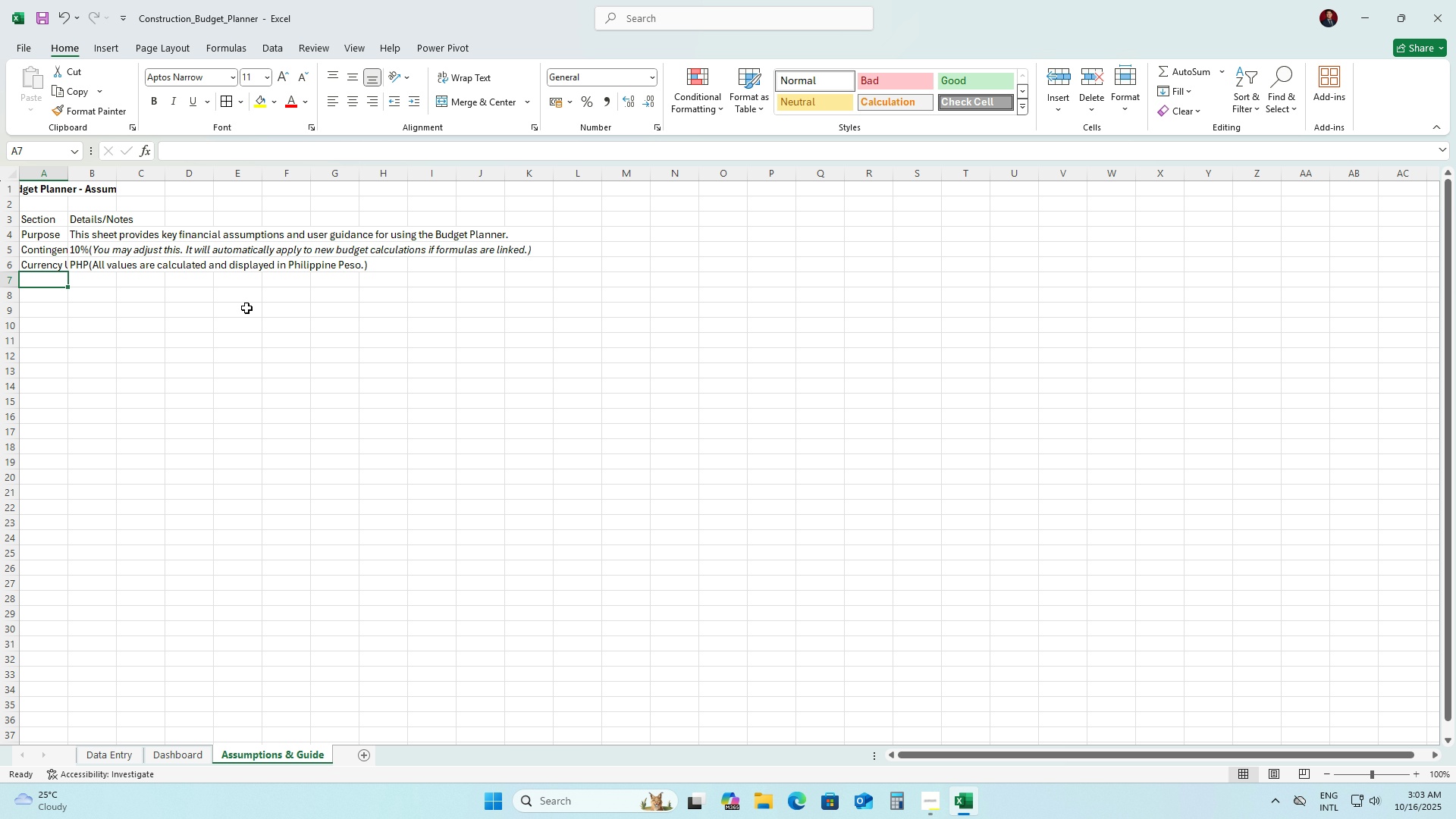 
type(Budget Forecasting)
 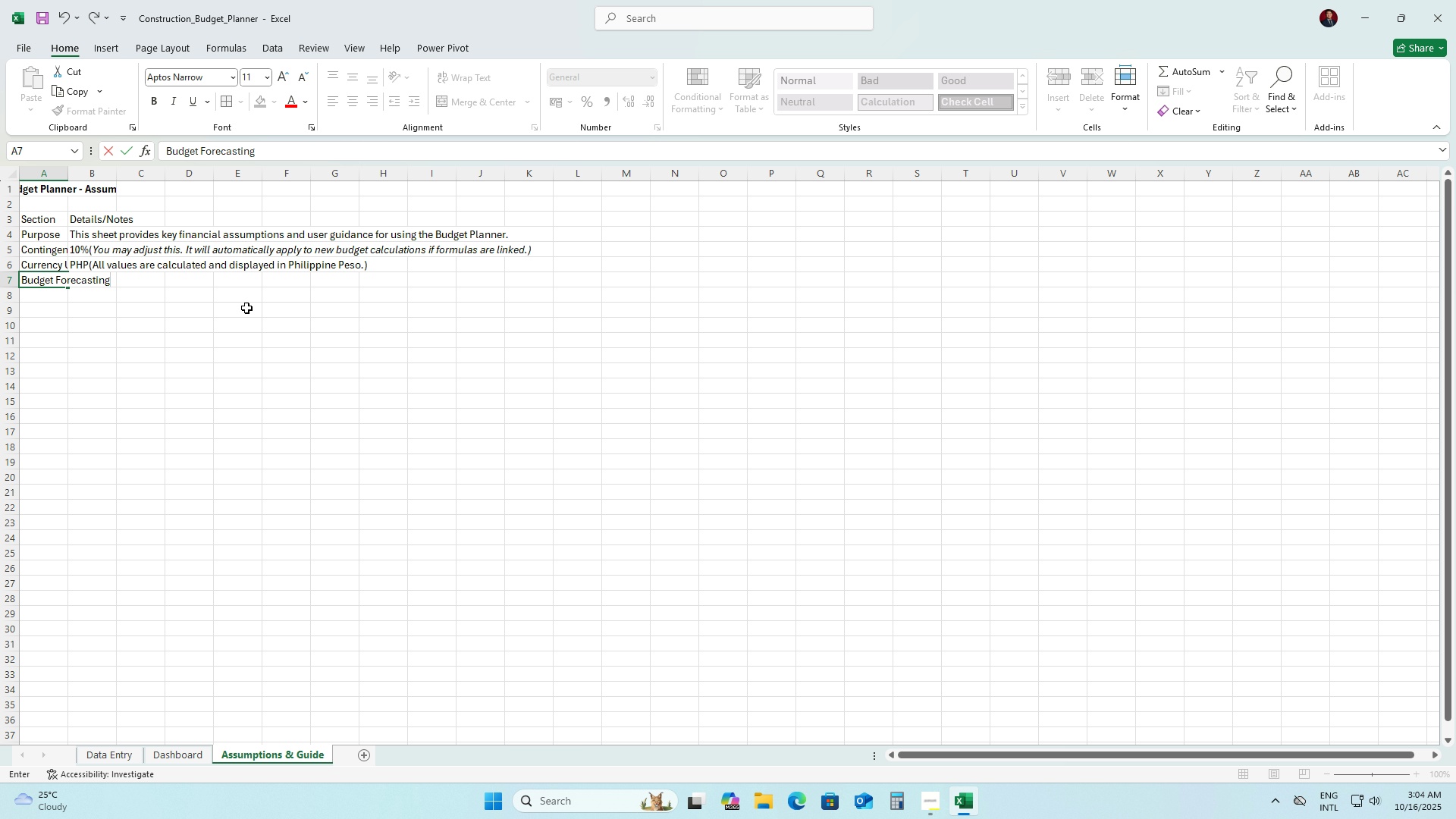 
key(ArrowRight)
 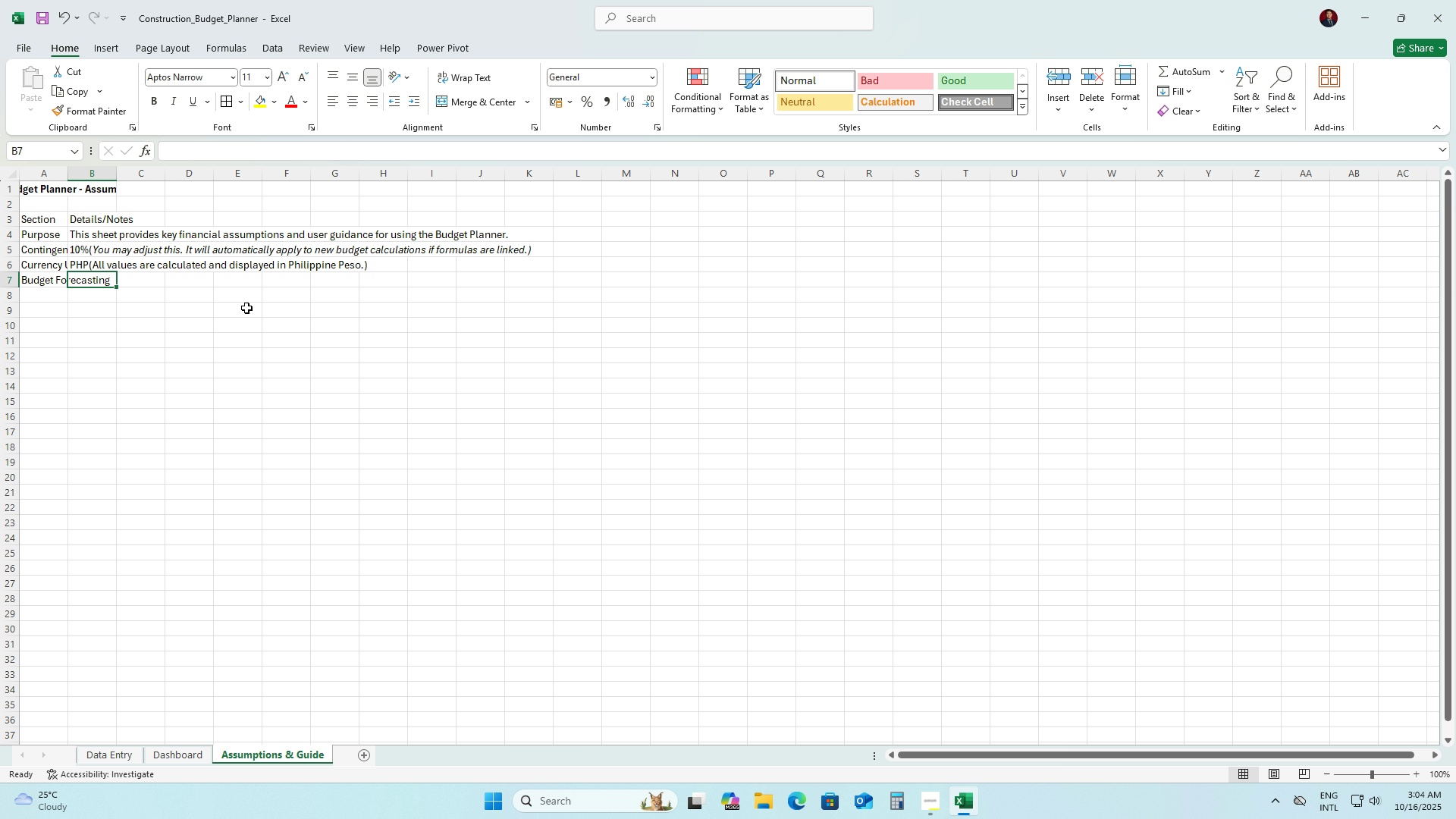 
type(Actual Spending is tracker)
key(Backspace)
type(d per phase. The dashboard compares total actual spending vs. total bude)
key(Backspace)
type(get sp)
key(Backspace)
key(Backspace)
type(to calculate remaining funds and % spent.)
 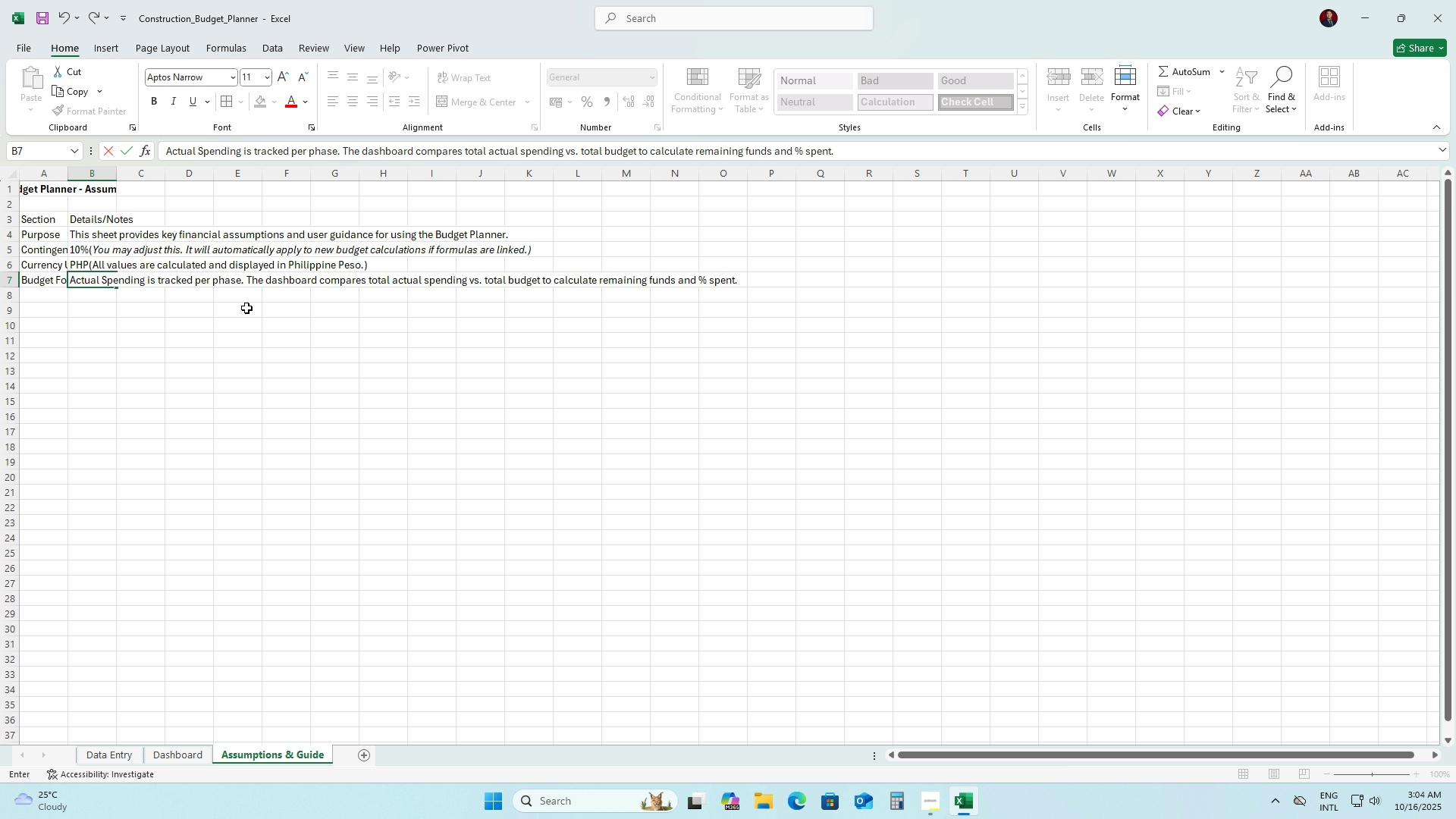 
key(ArrowDown)
 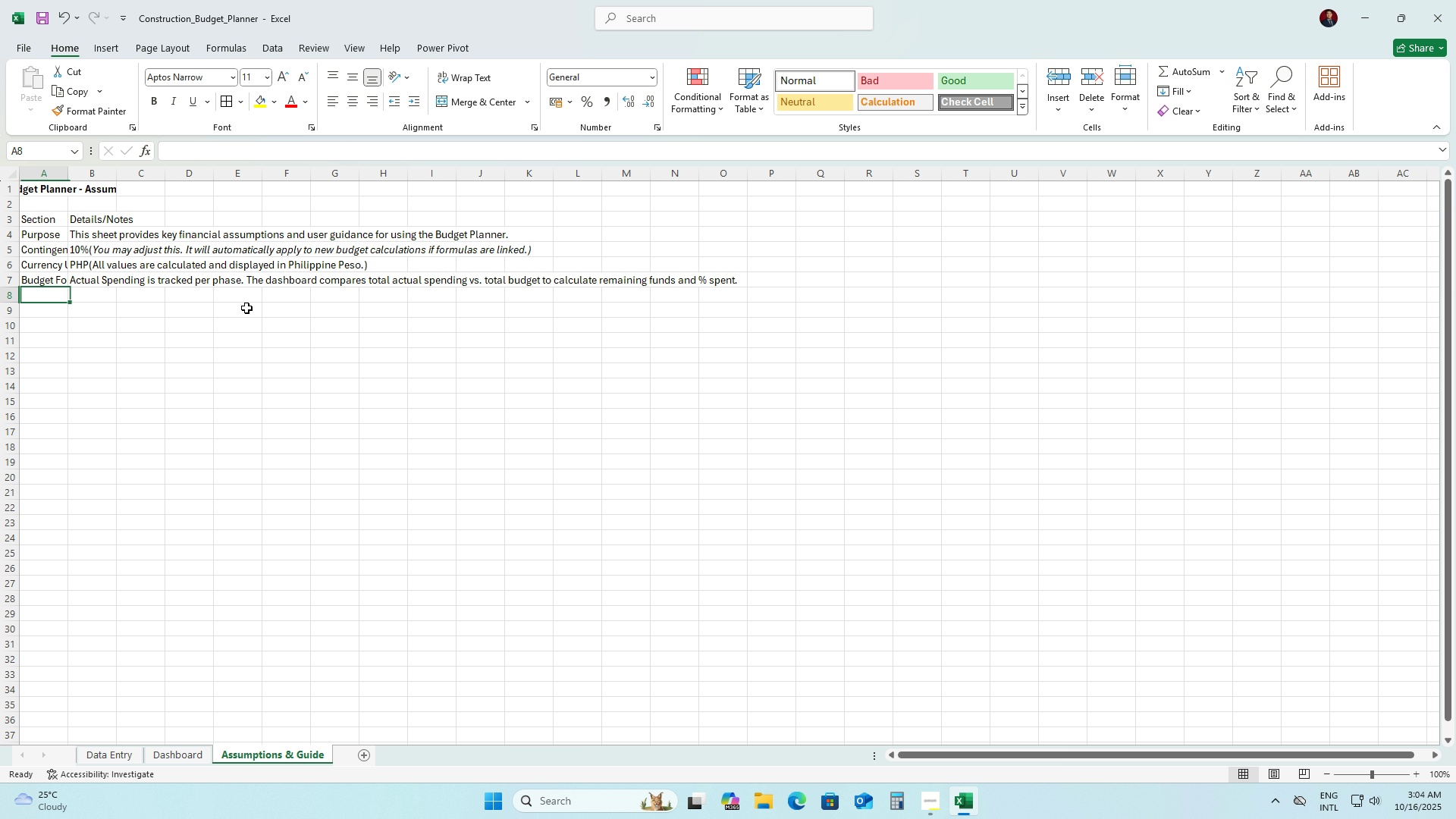 
key(ArrowLeft)
 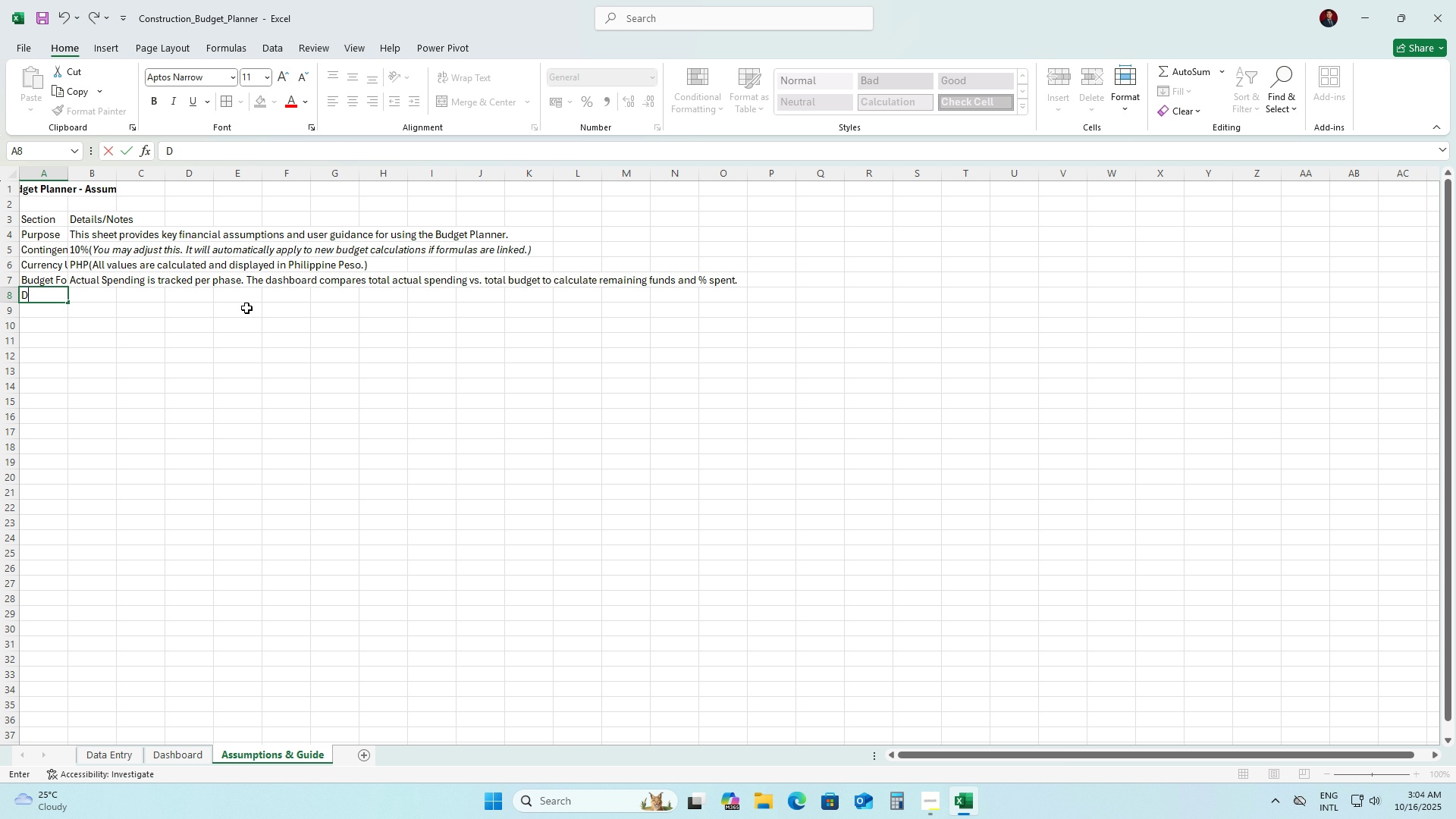 
type(Definitions)
 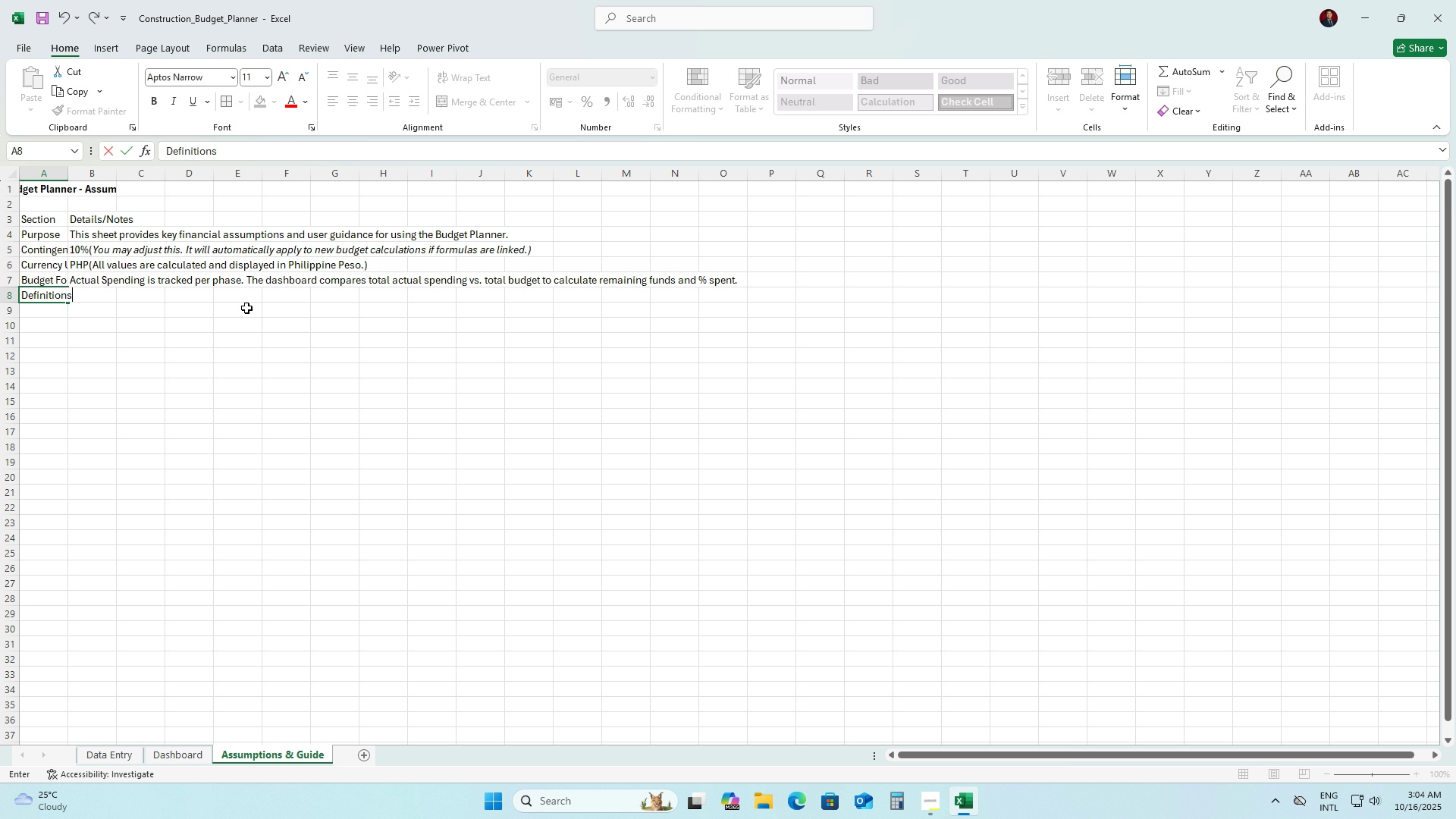 
key(ArrowRight)
 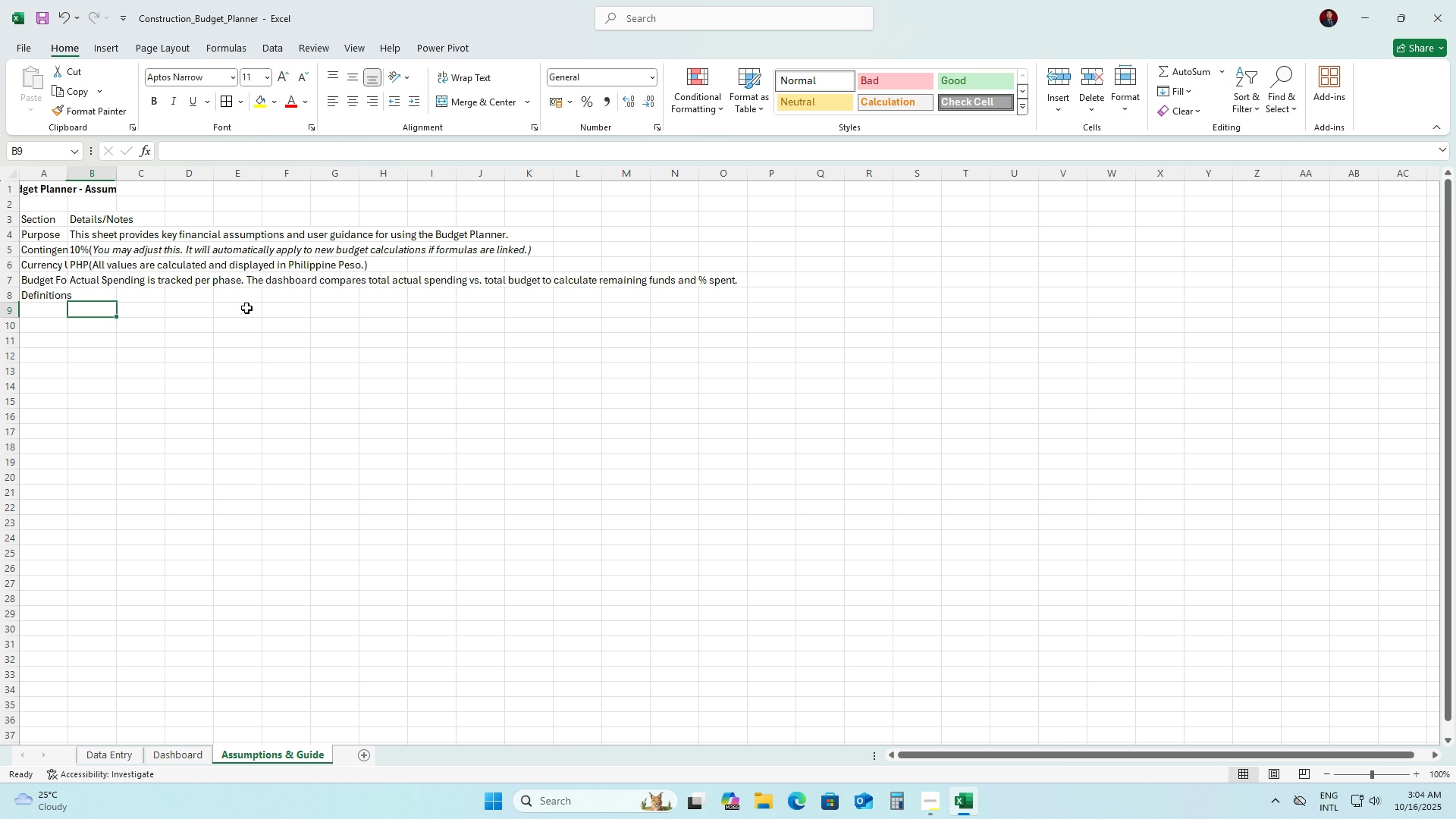 
key(ArrowDown)
 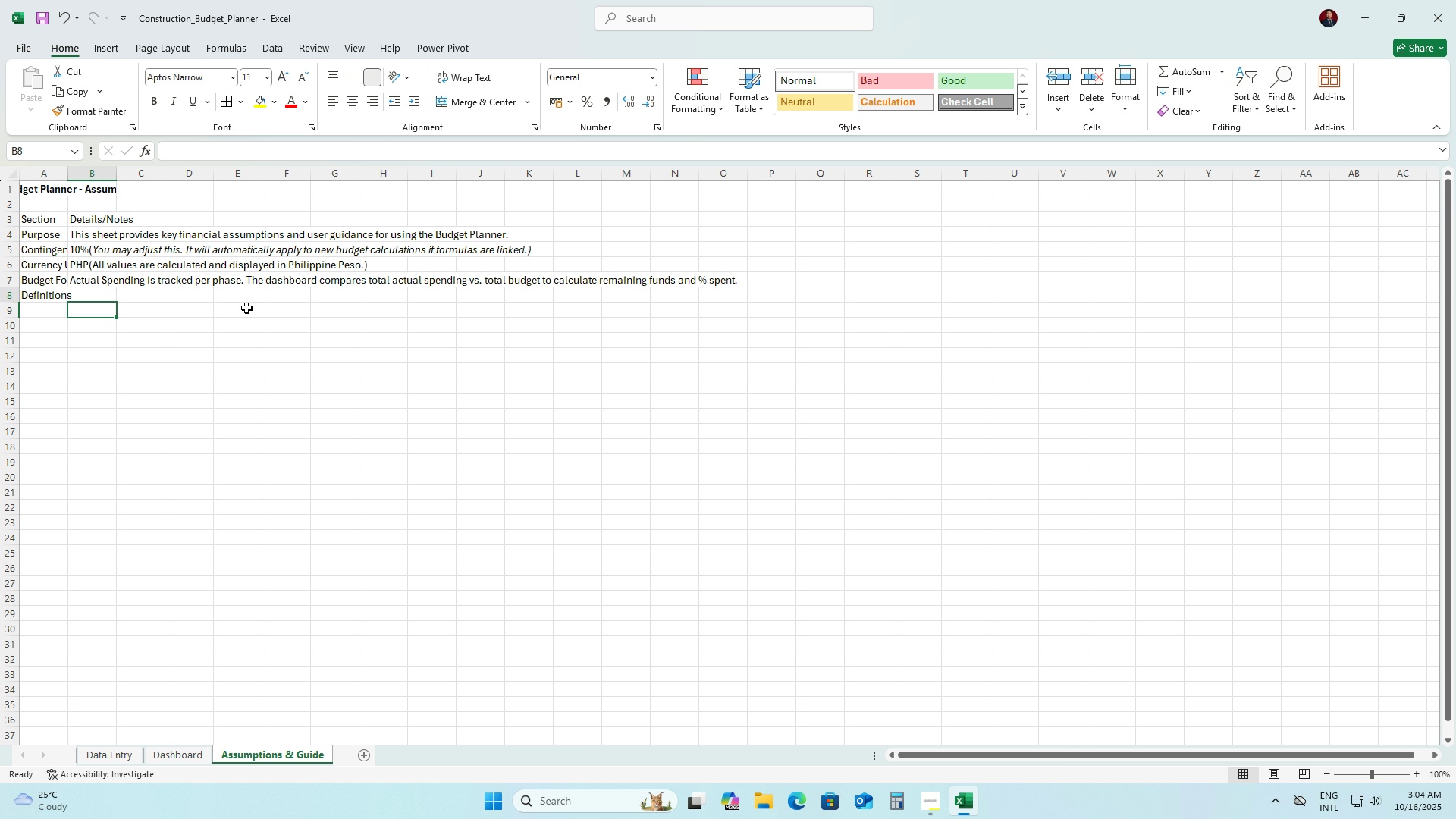 
key(ArrowUp)
 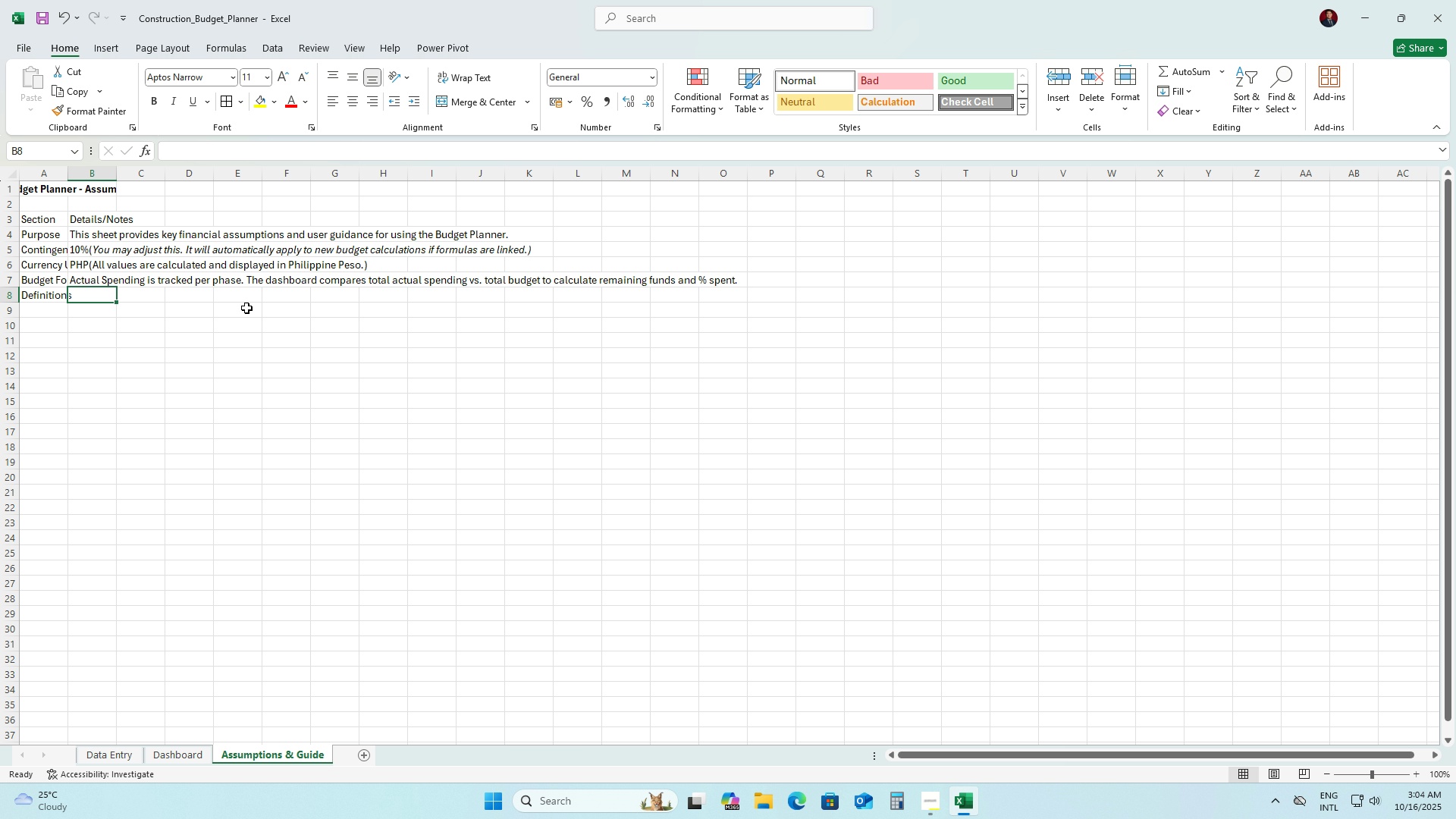 
type(Total)
 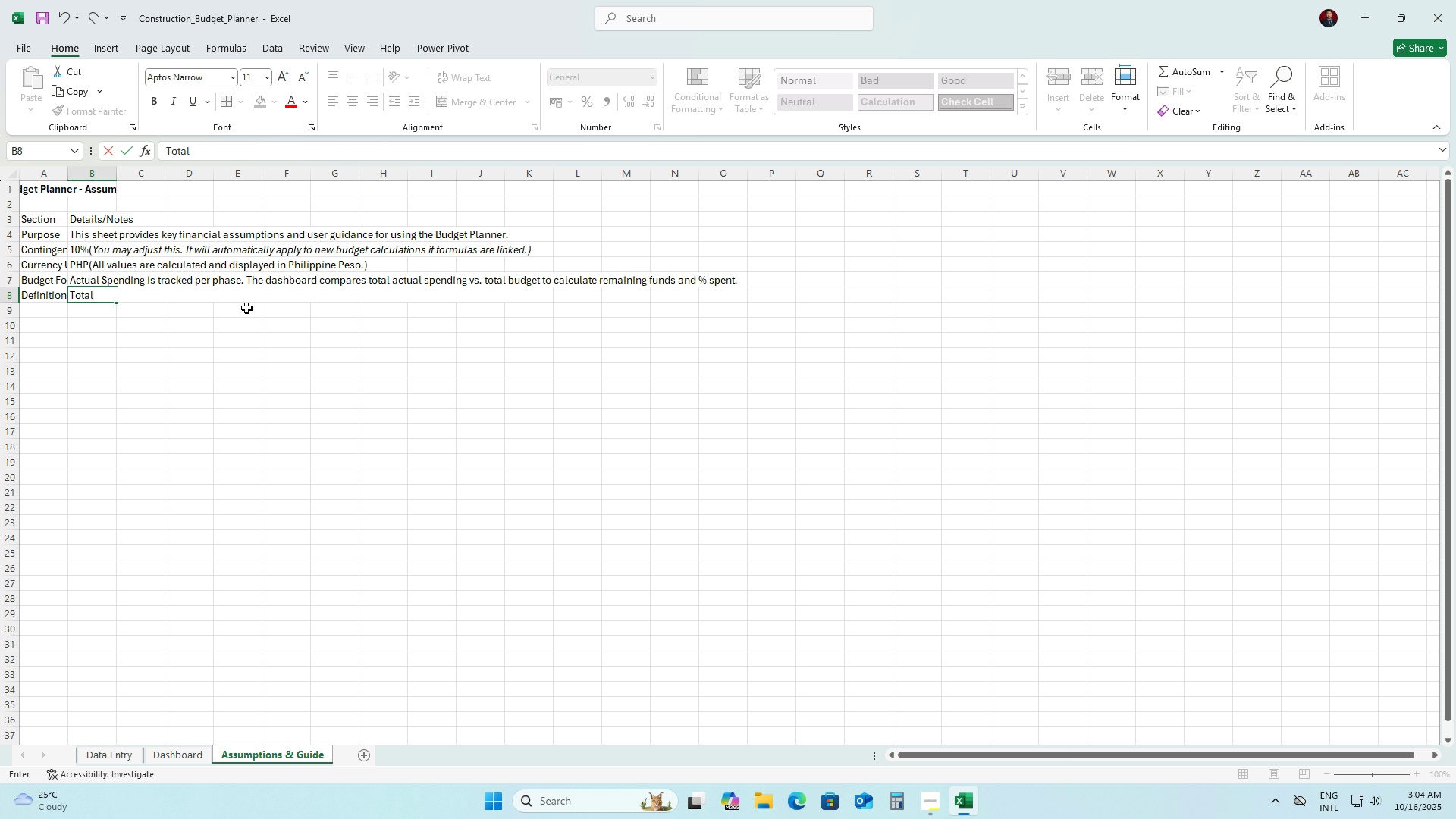 
type( Budget)
 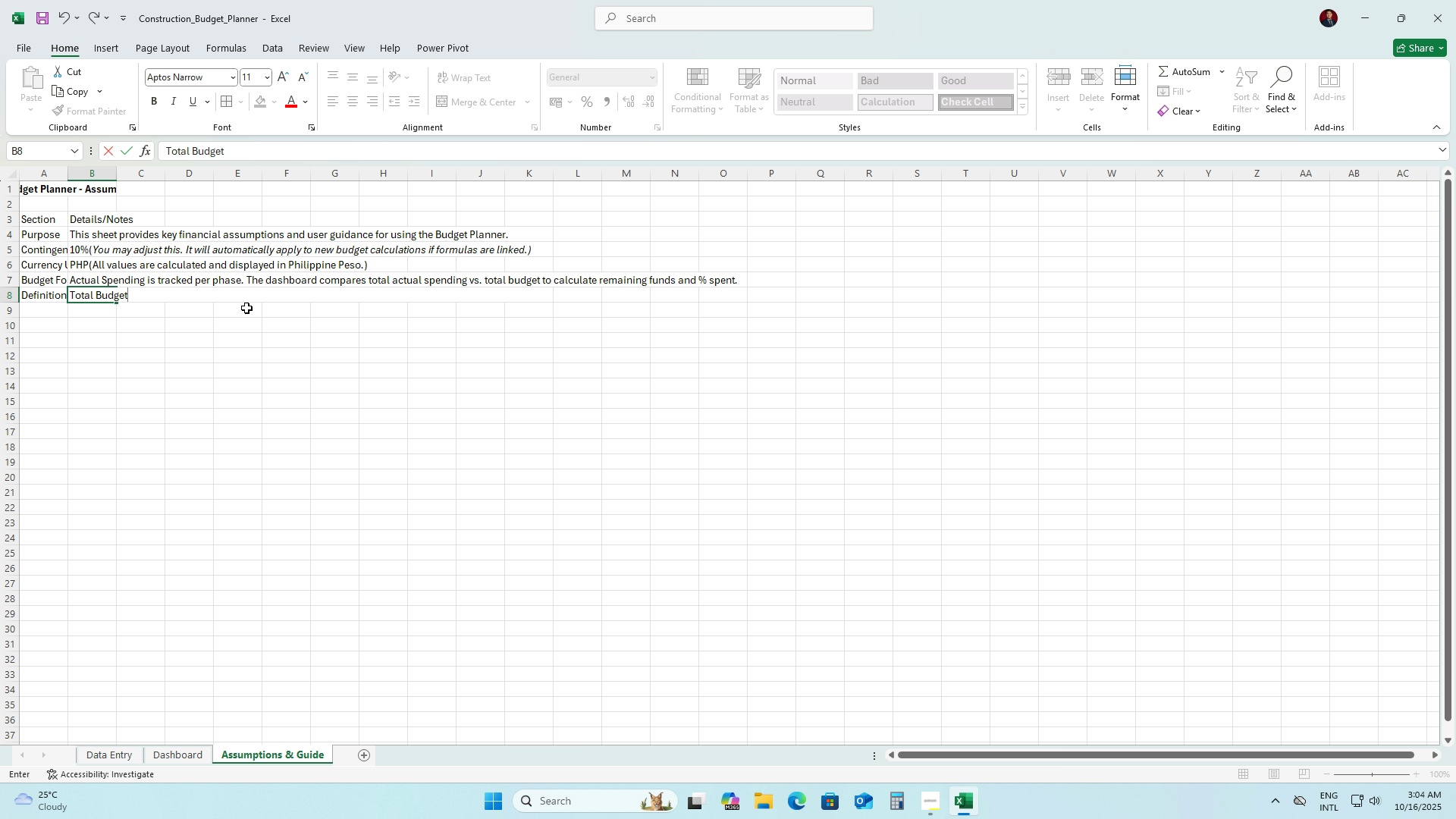 
key(Control+Shift+ArrowLeft)
 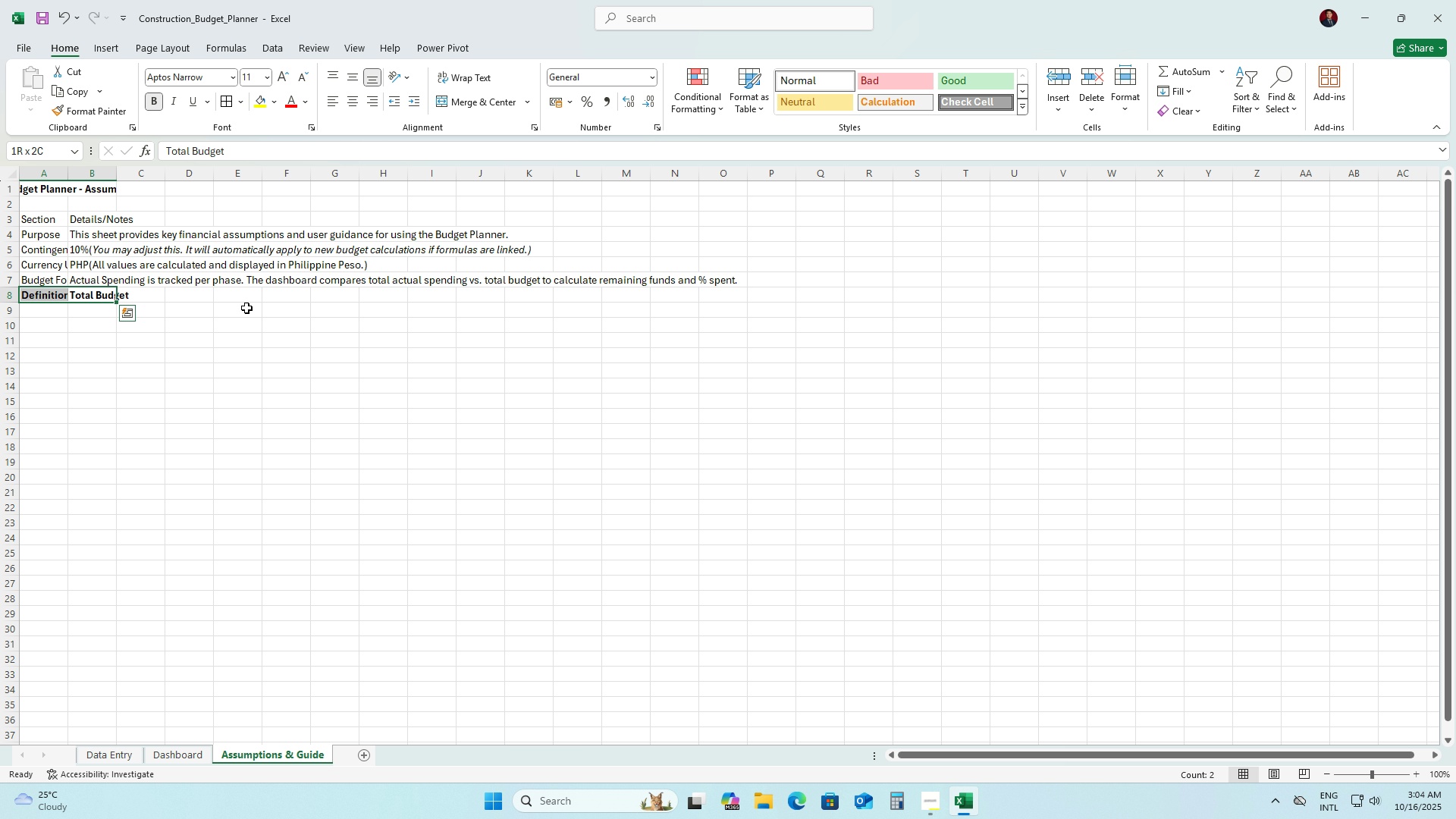 
key(Control+B)
 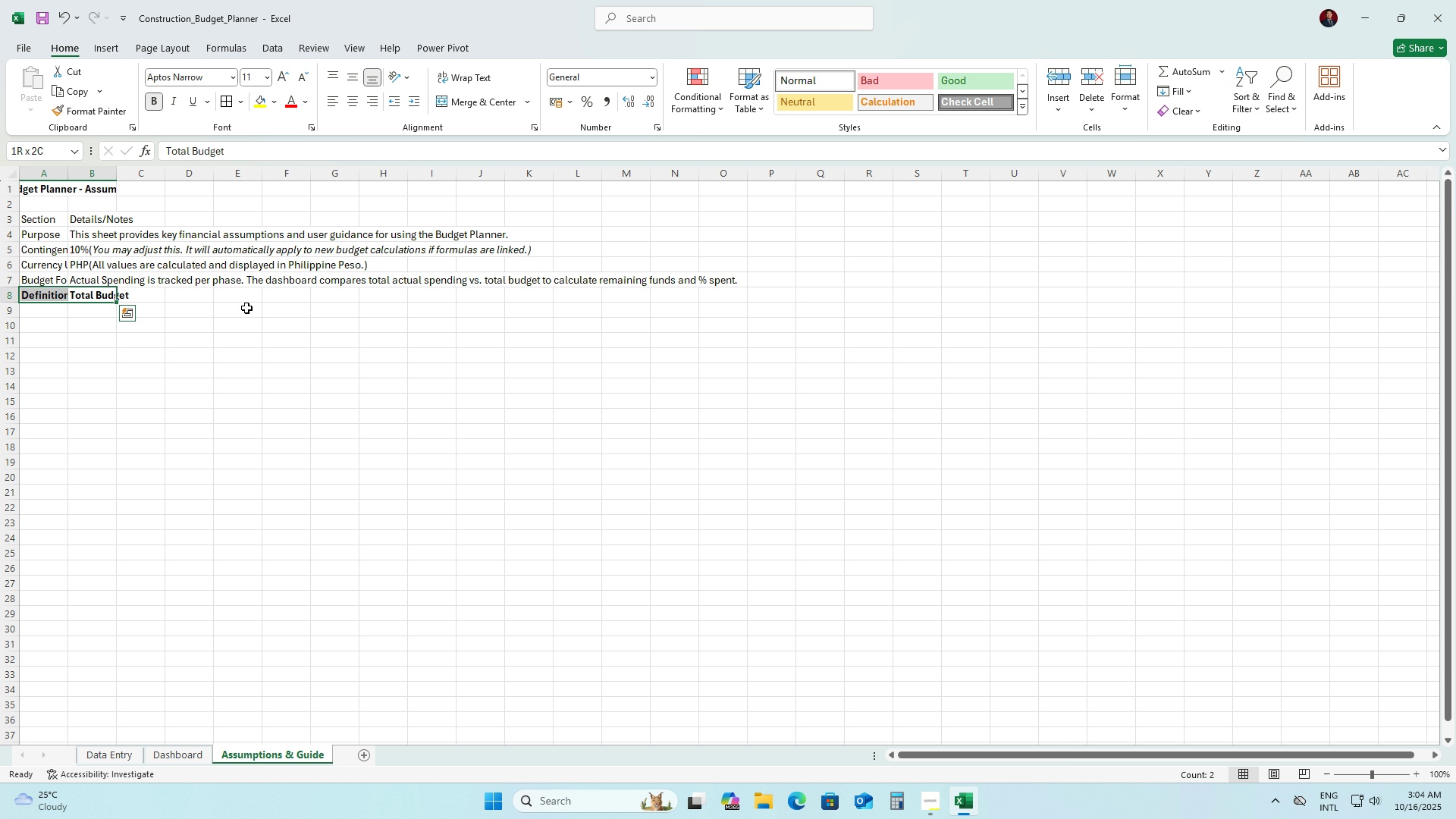 
key(Control+B)
 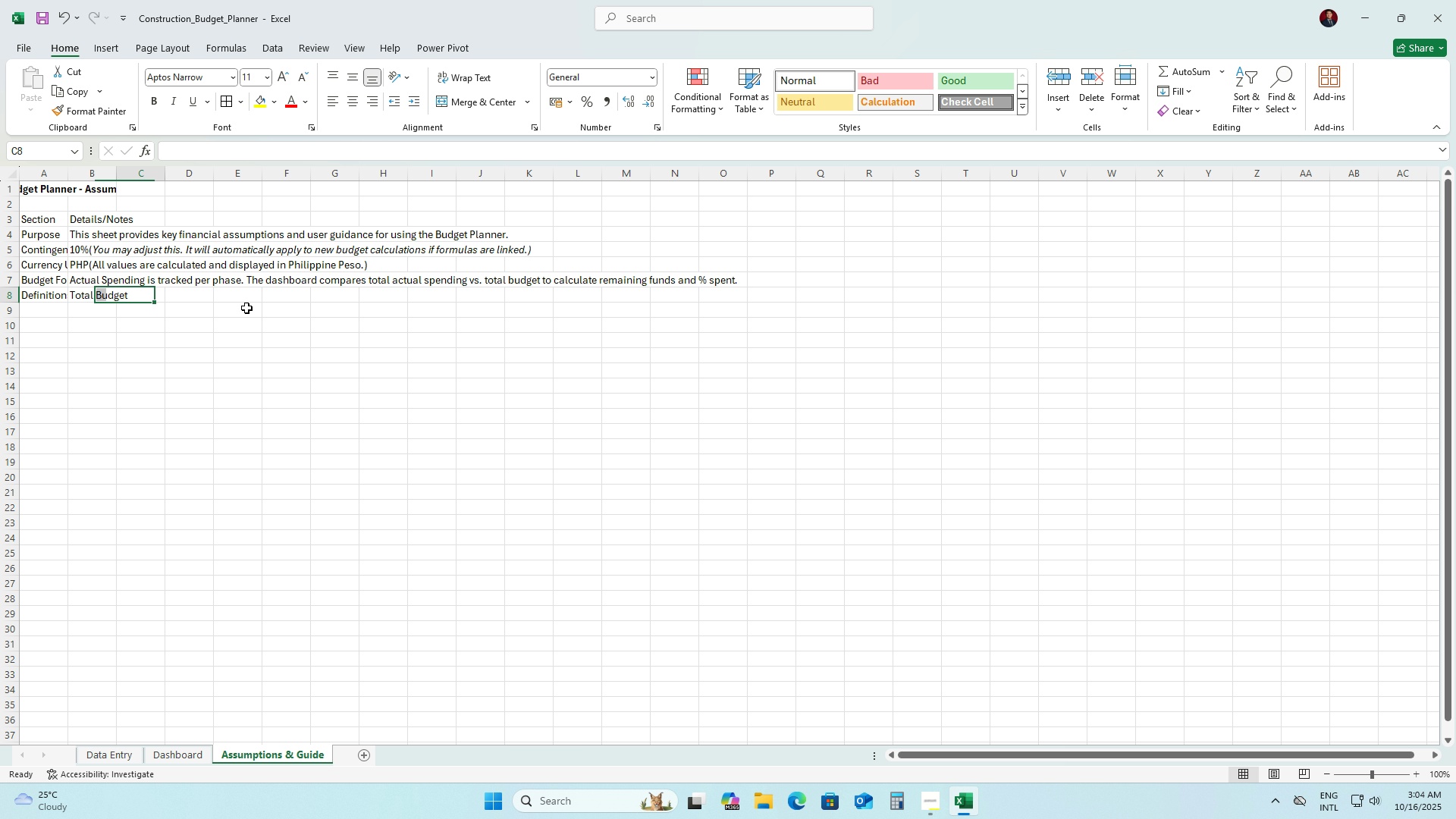 
key(ArrowRight)
 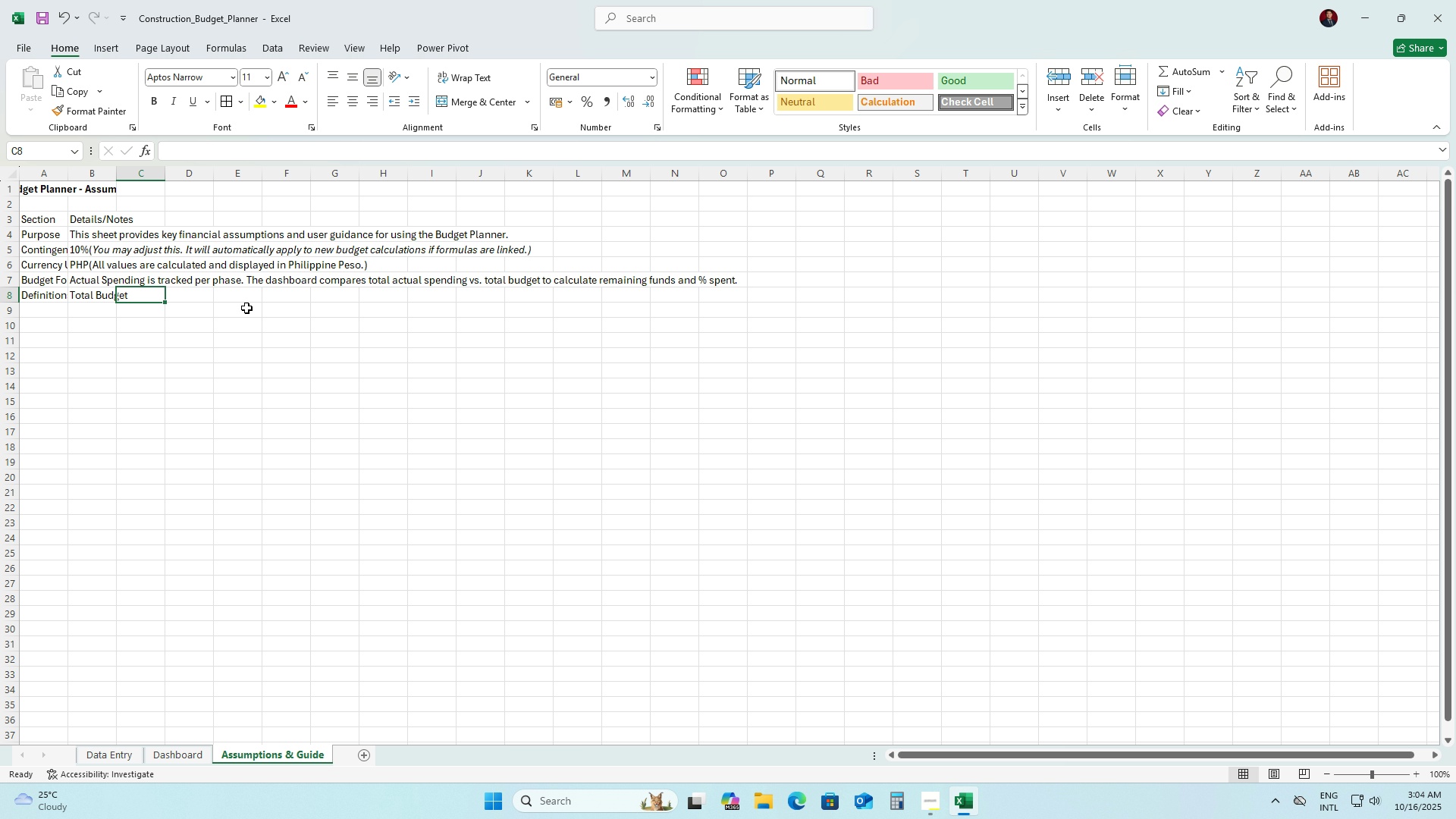 
key(ArrowLeft)
 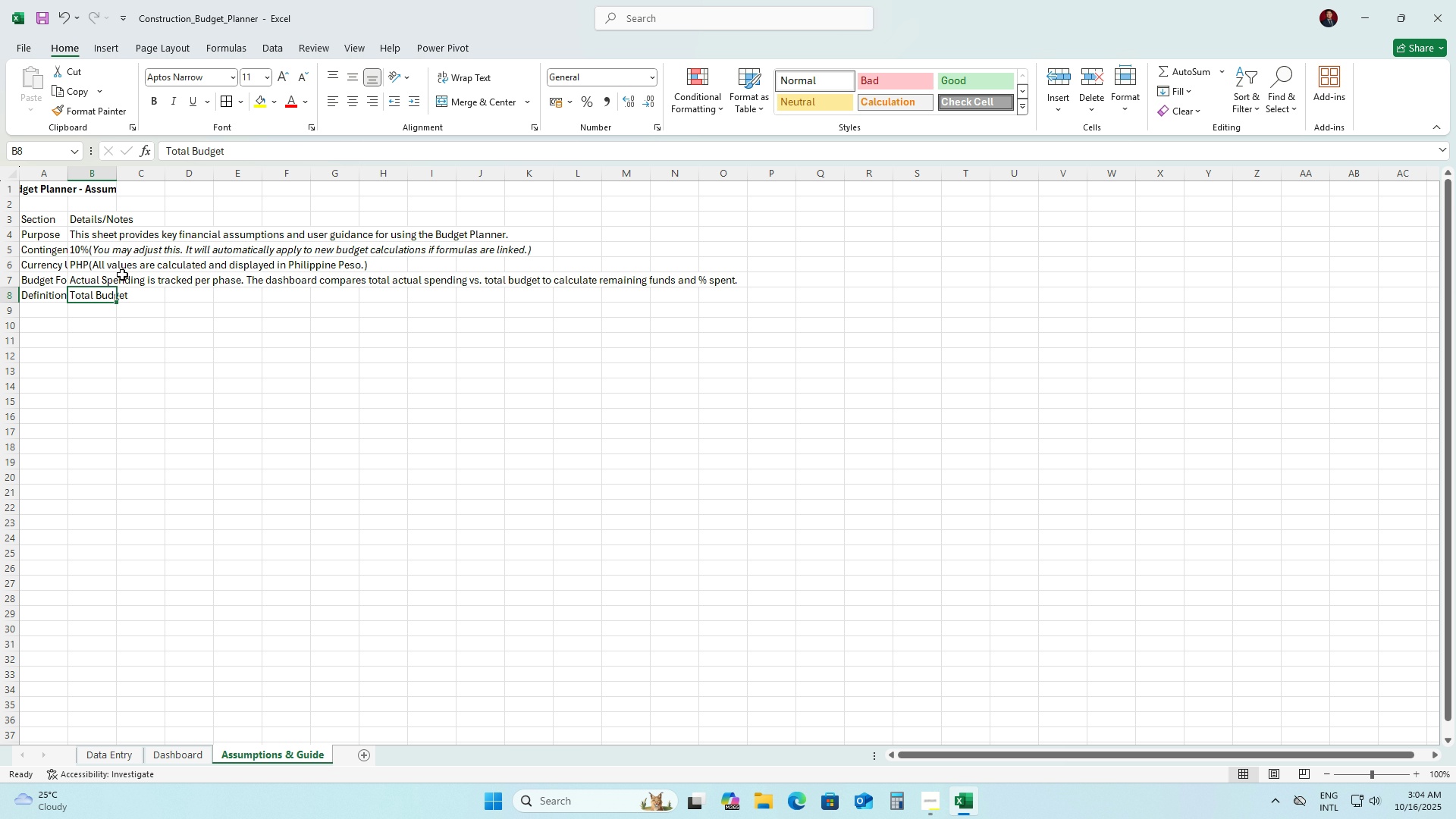 
double_click([89, 297])
 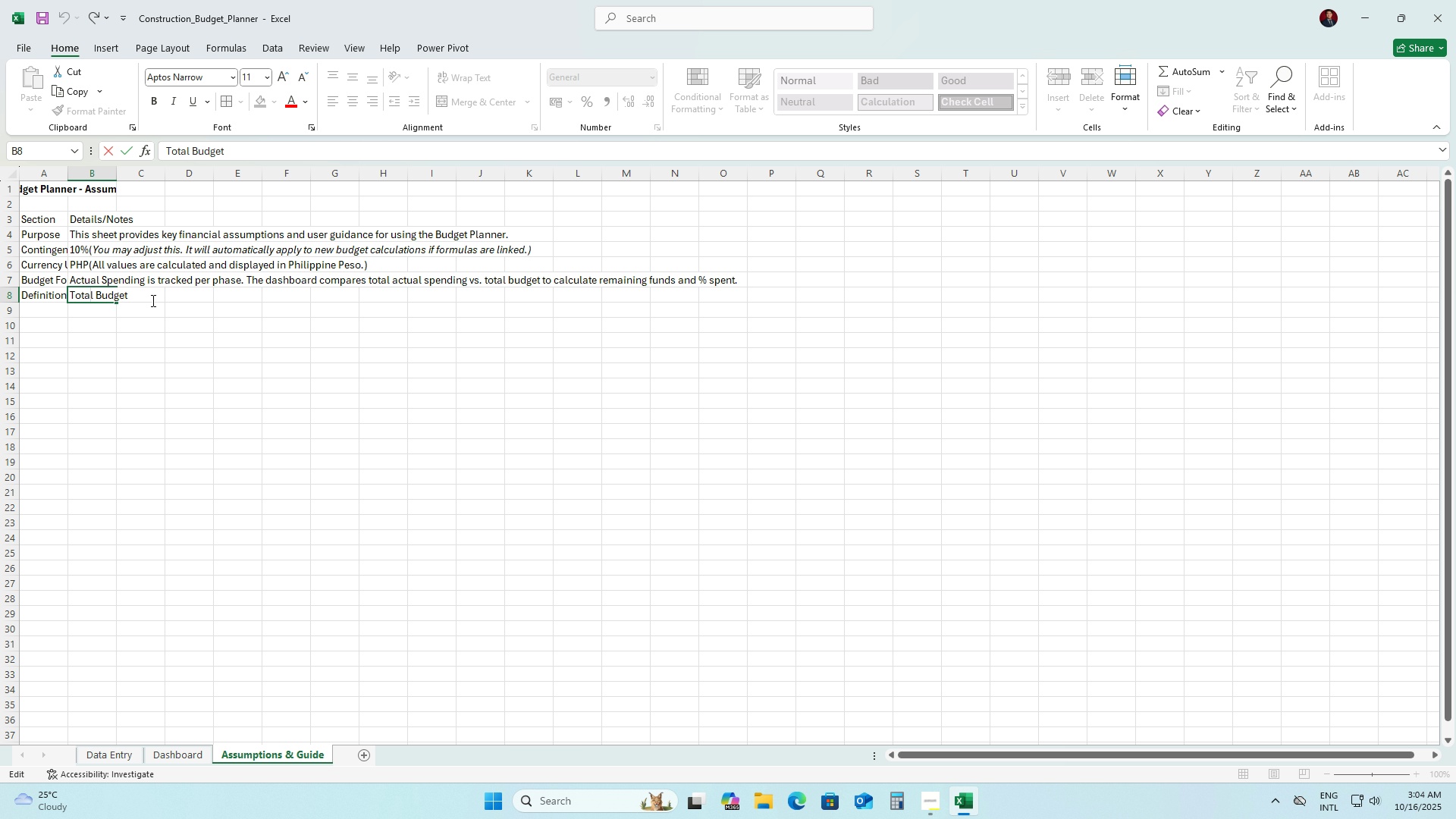 
key(ArrowLeft)
 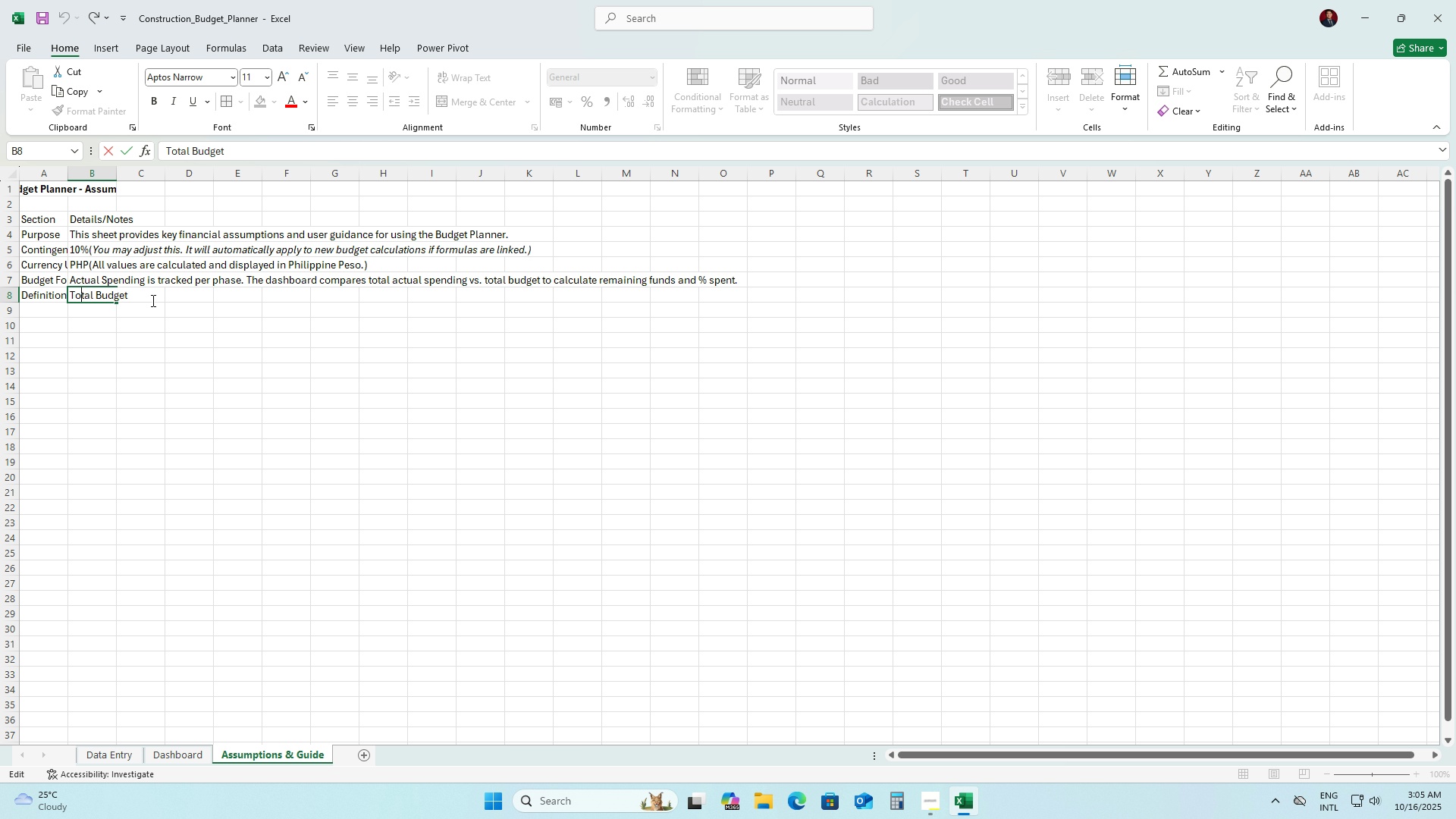 
key(ArrowLeft)
 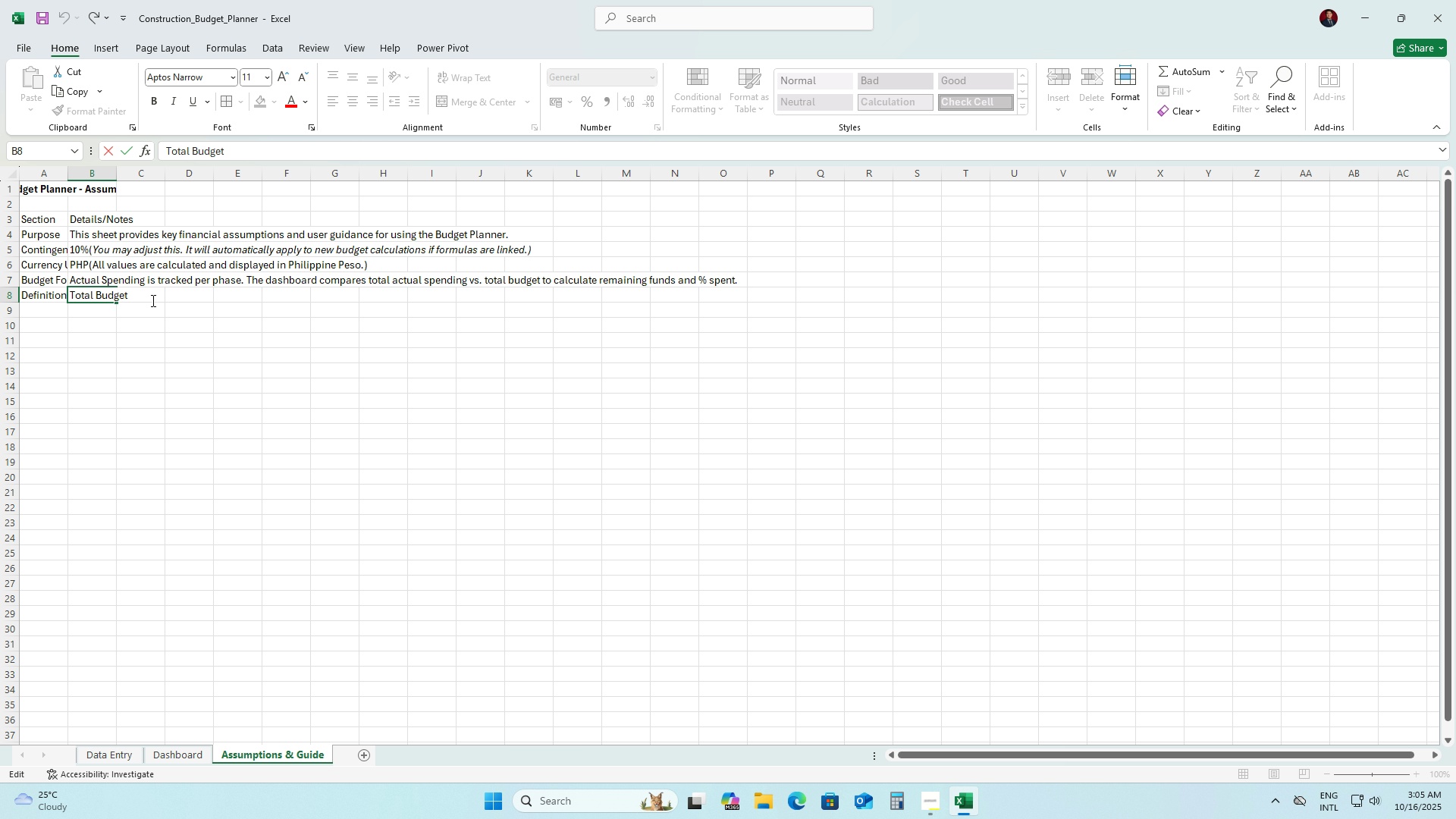 
key(ArrowLeft)
 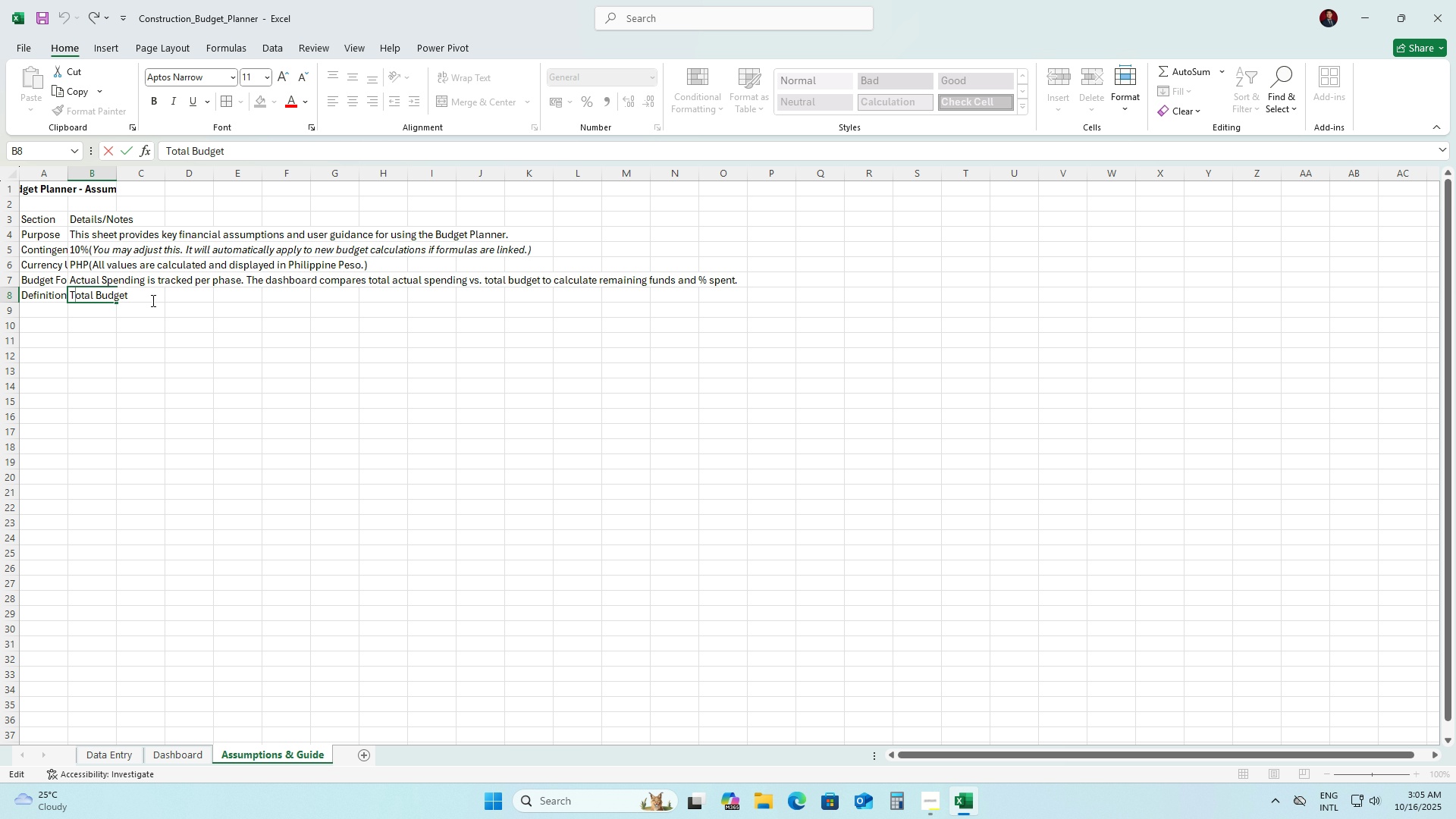 
key(ArrowLeft)
 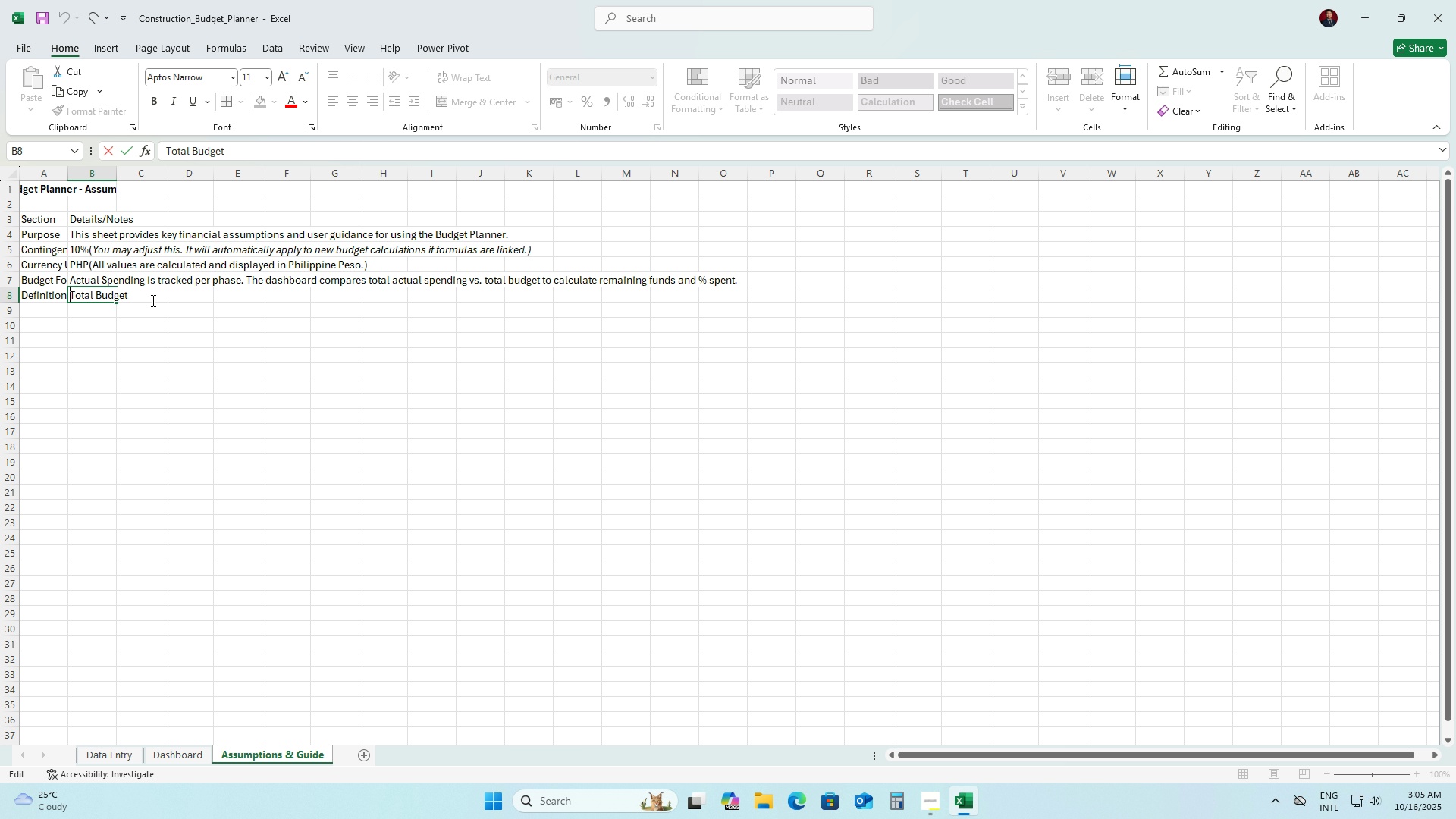 
hold_key(key=ControlLeft, duration=0.94)
 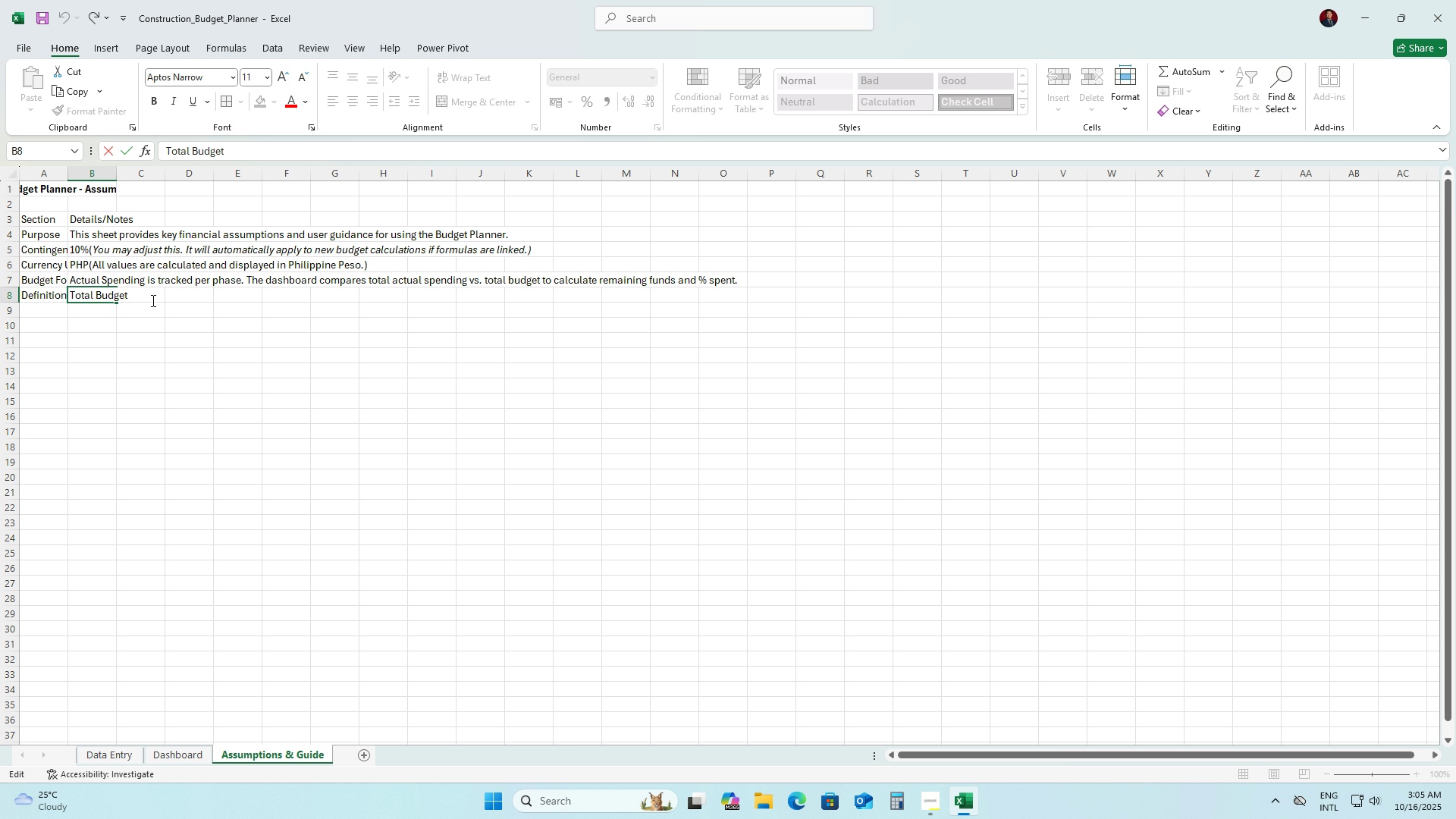 
hold_key(key=ShiftLeft, duration=0.63)
 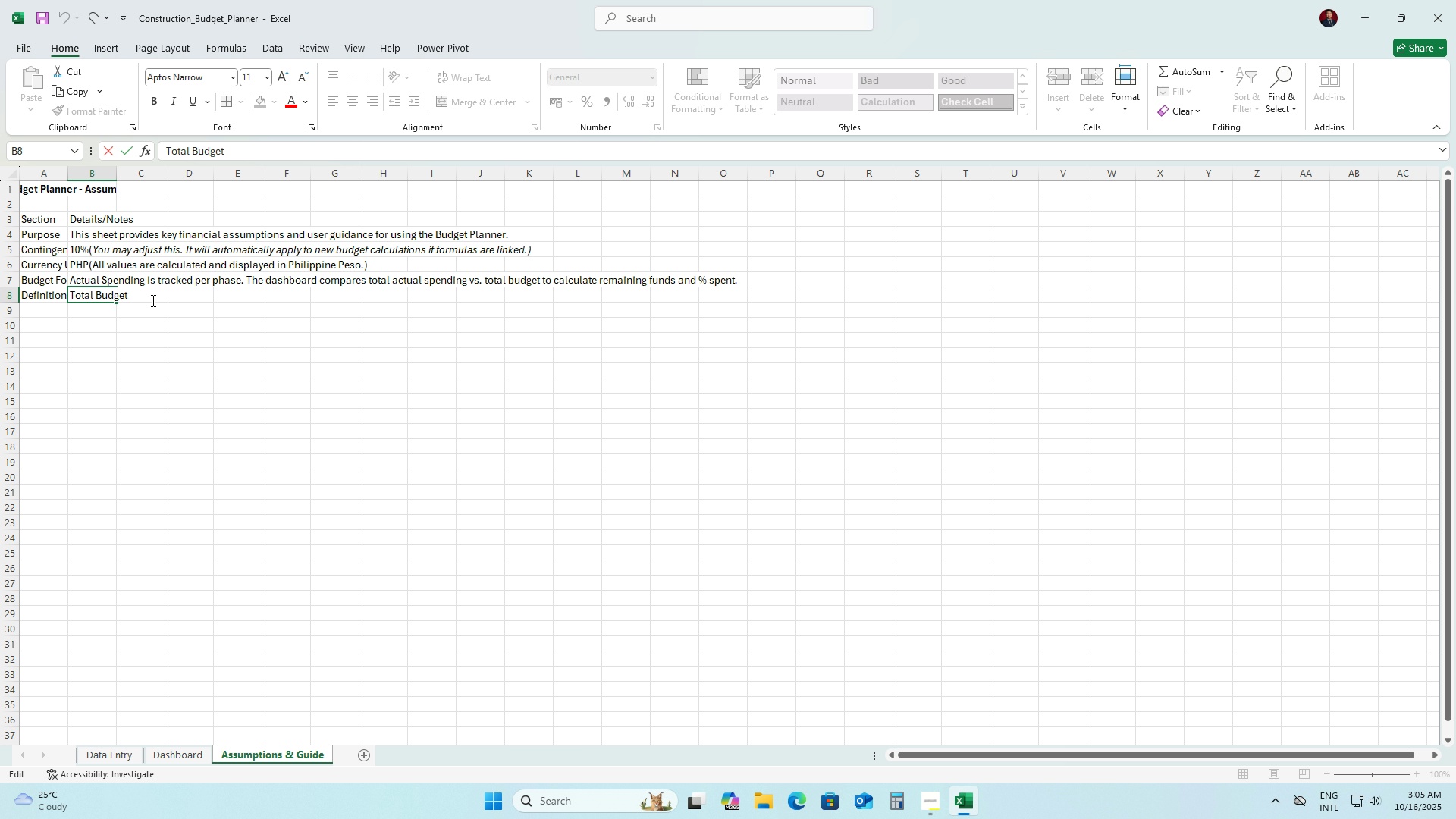 
key(Shift+ArrowRight)
 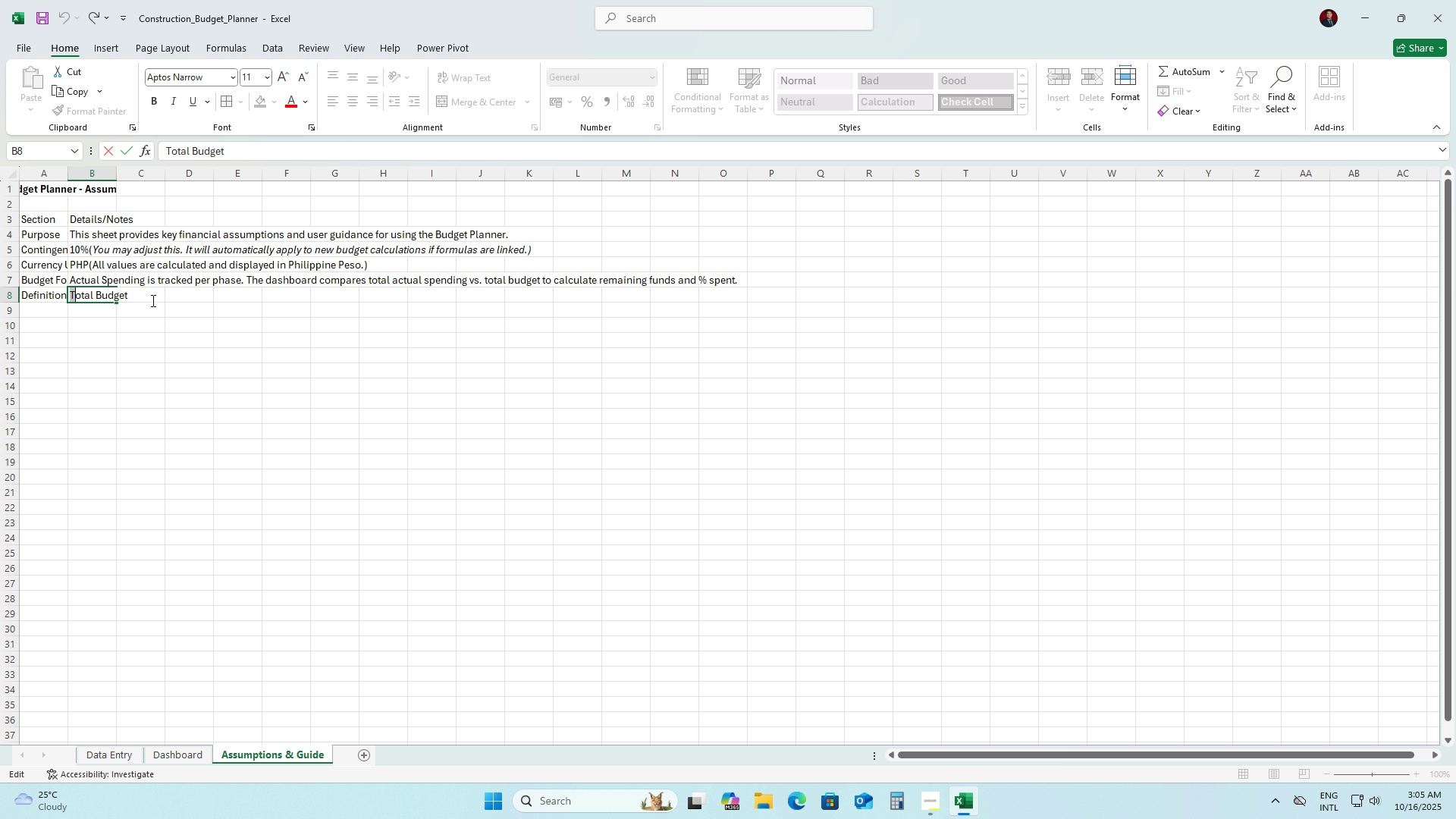 
key(Shift+ArrowRight)
 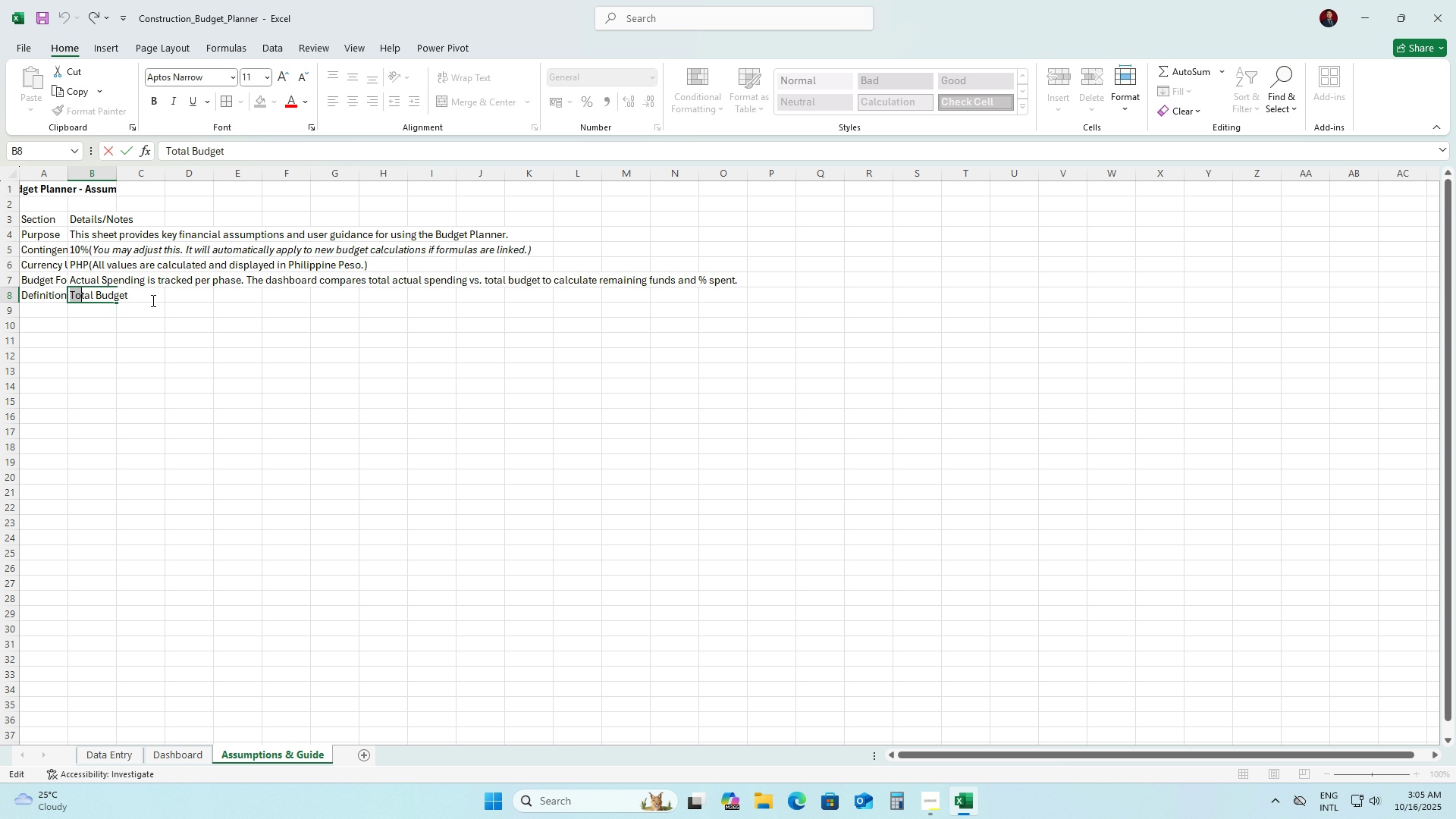 
hold_key(key=ArrowRight, duration=0.79)
 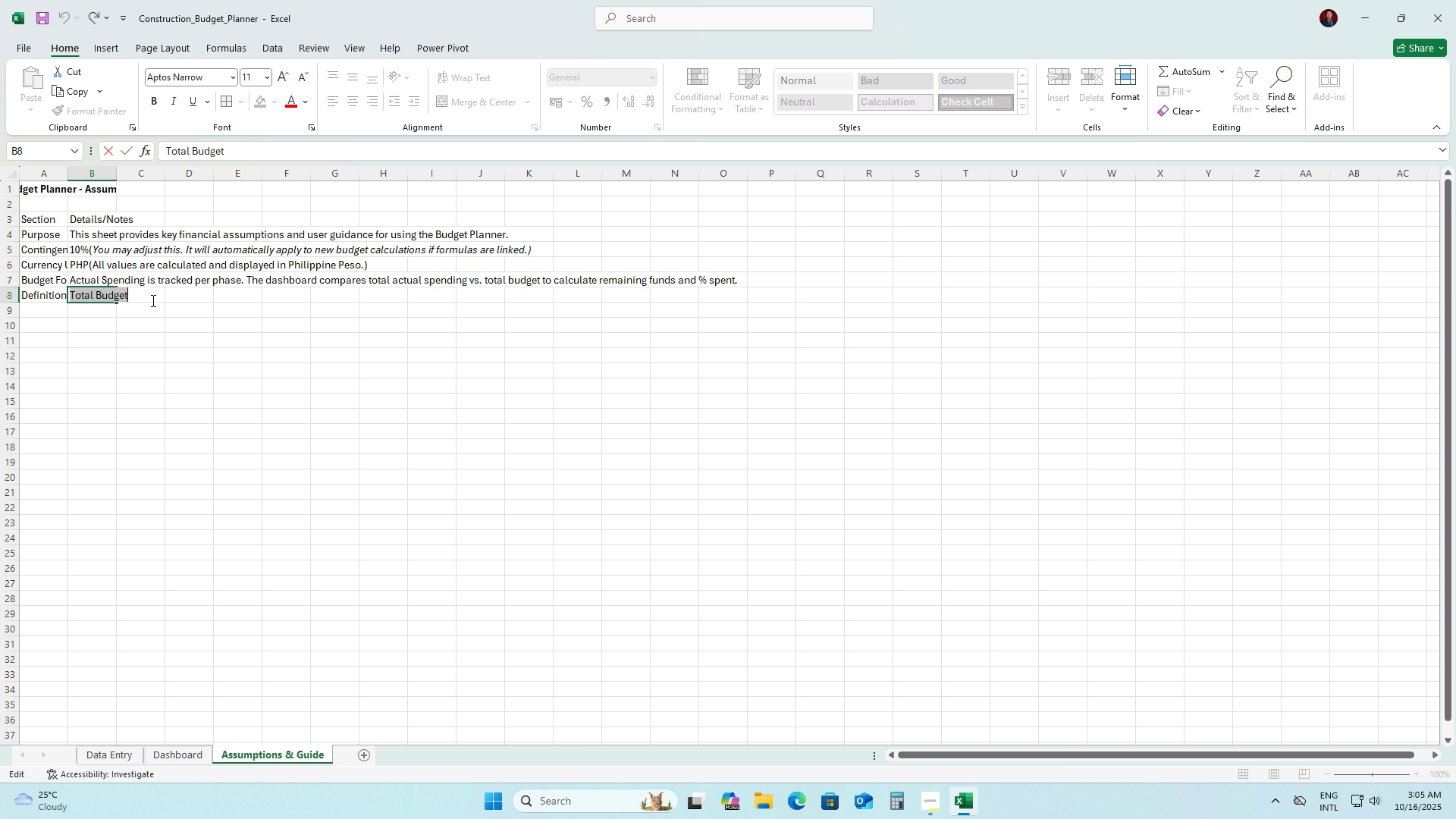 
key(Shift+ArrowRight)
 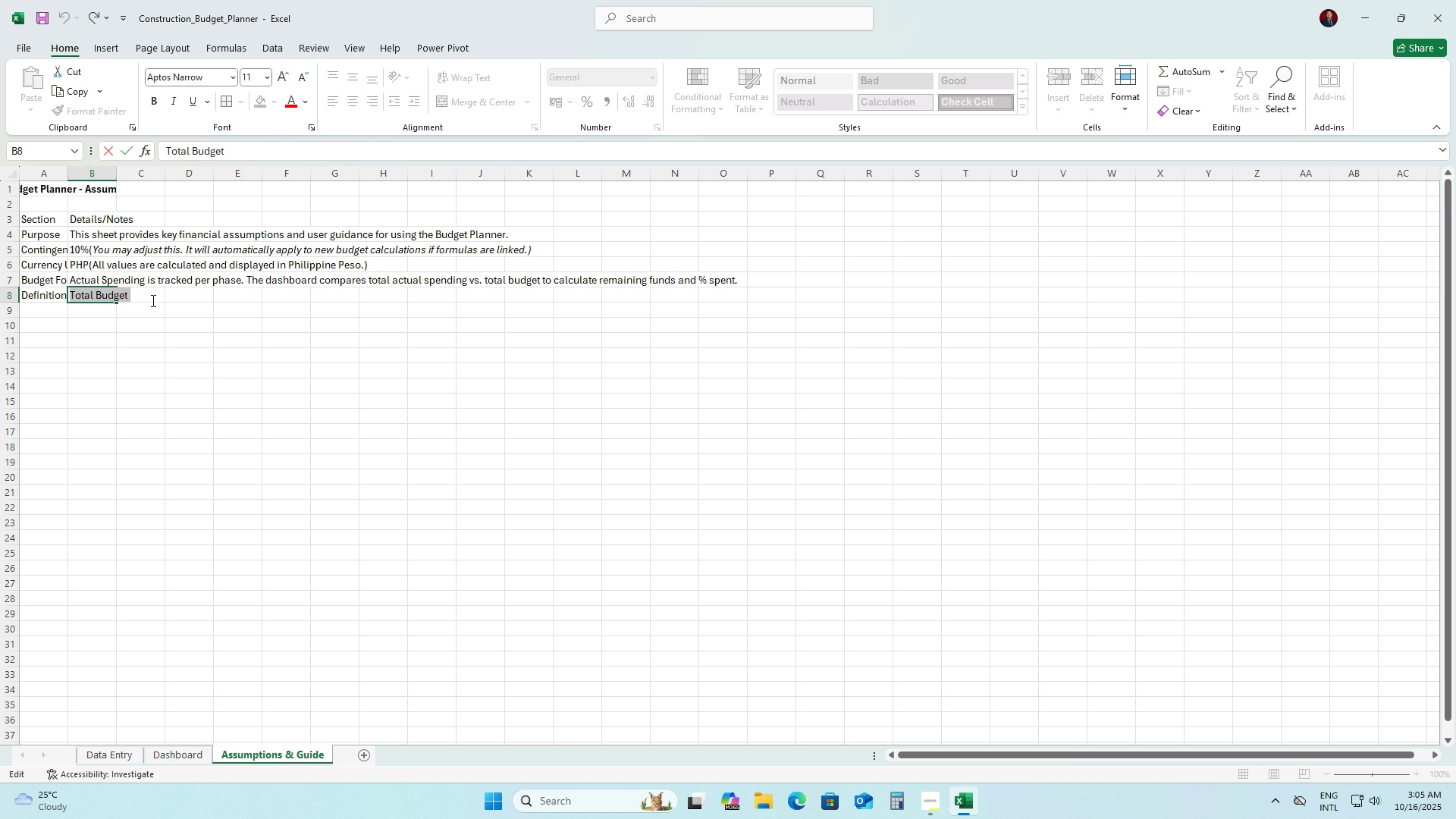 
key(Shift+ArrowLeft)
 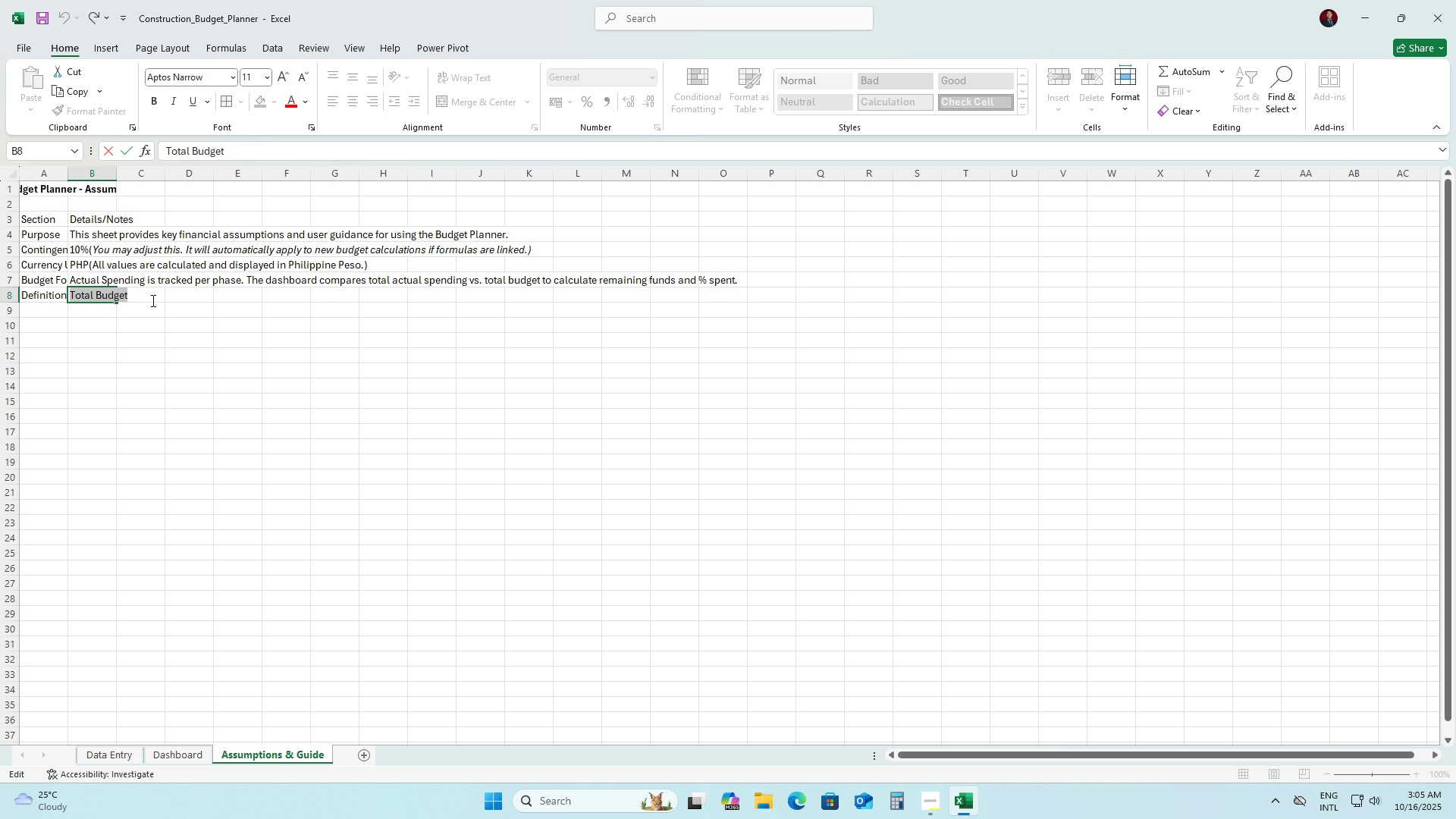 
key(Shift+B)
 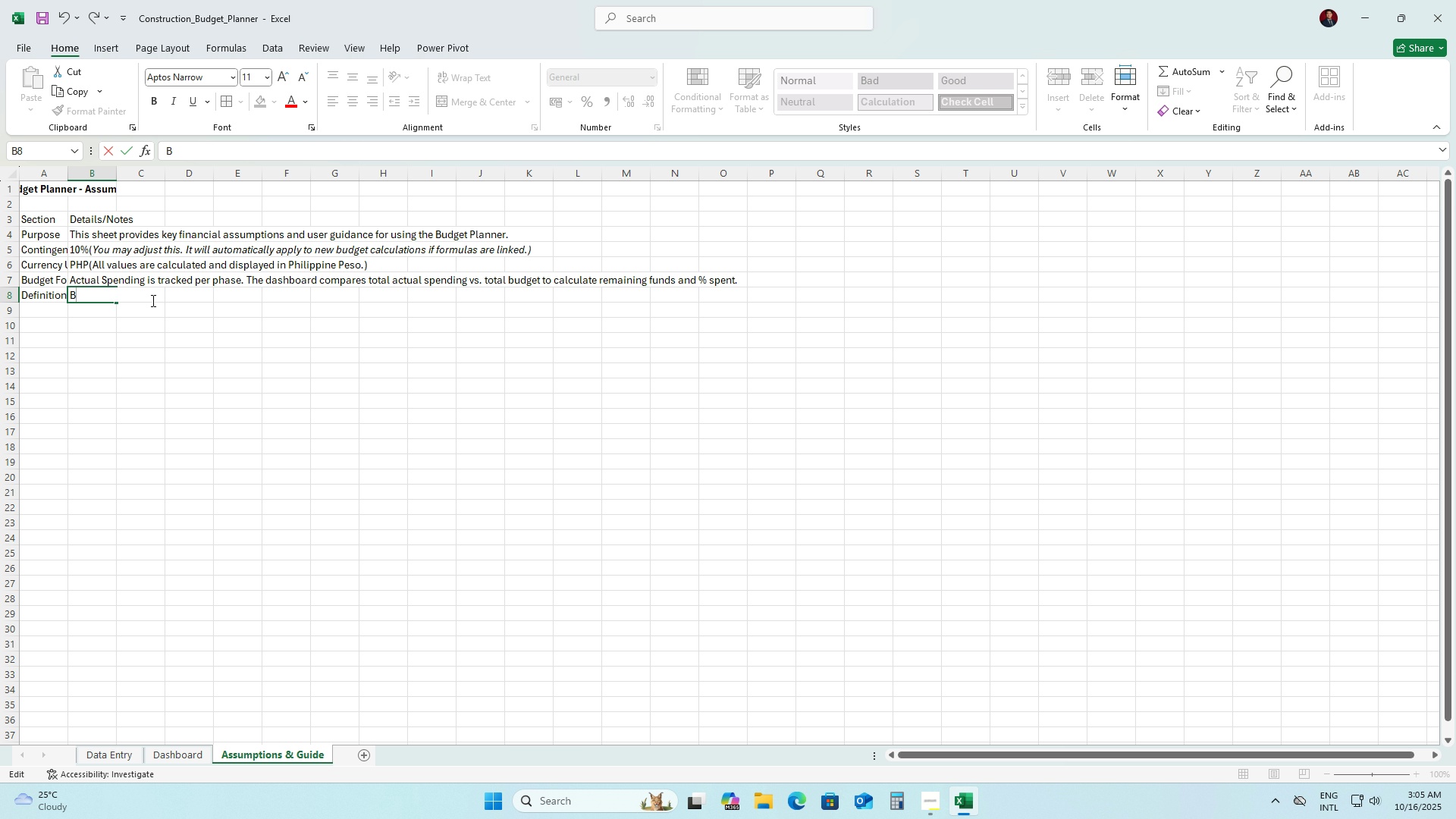 
key(Backspace)
 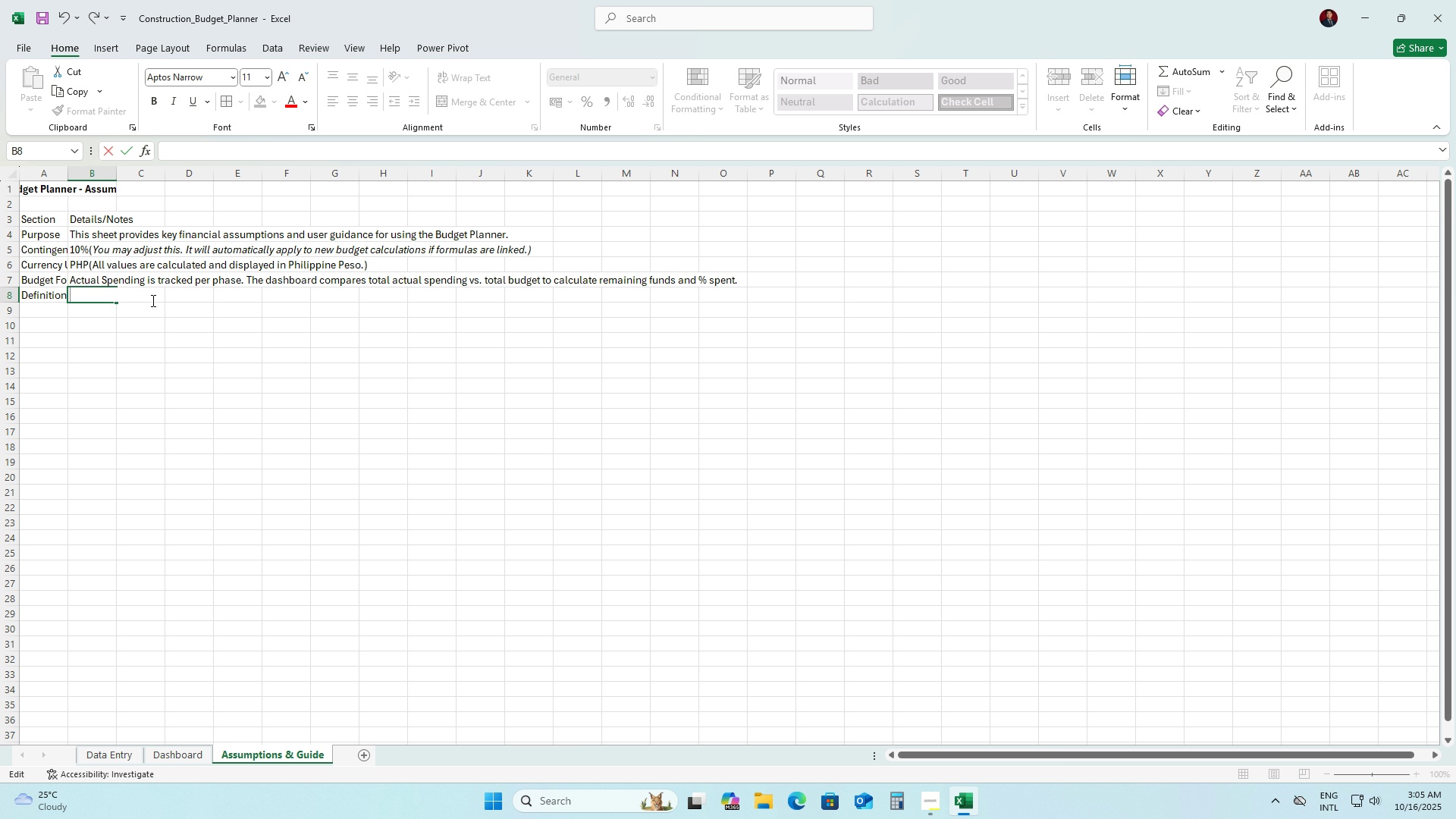 
key(Control+ControlLeft)
 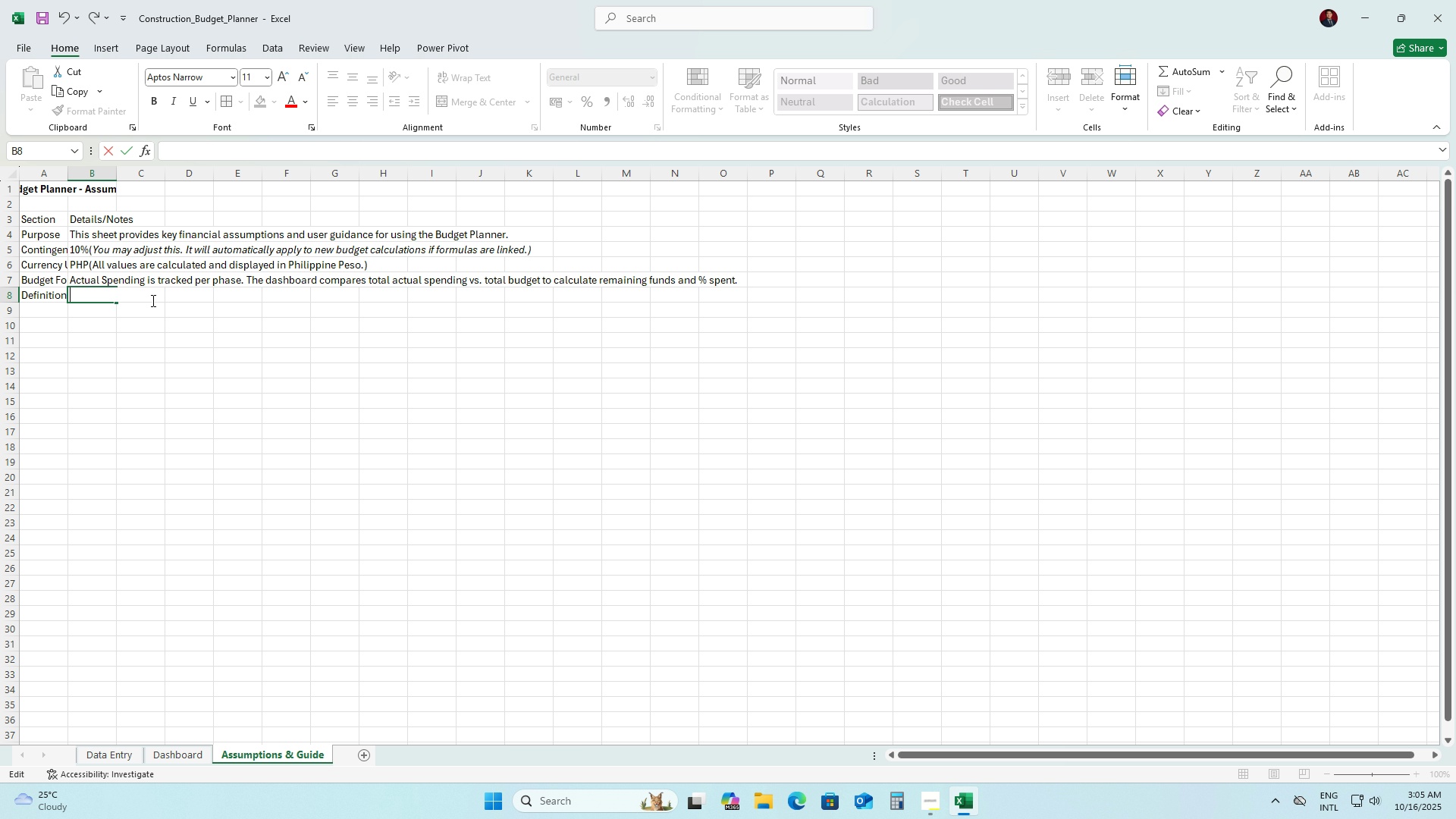 
key(Control+B)
 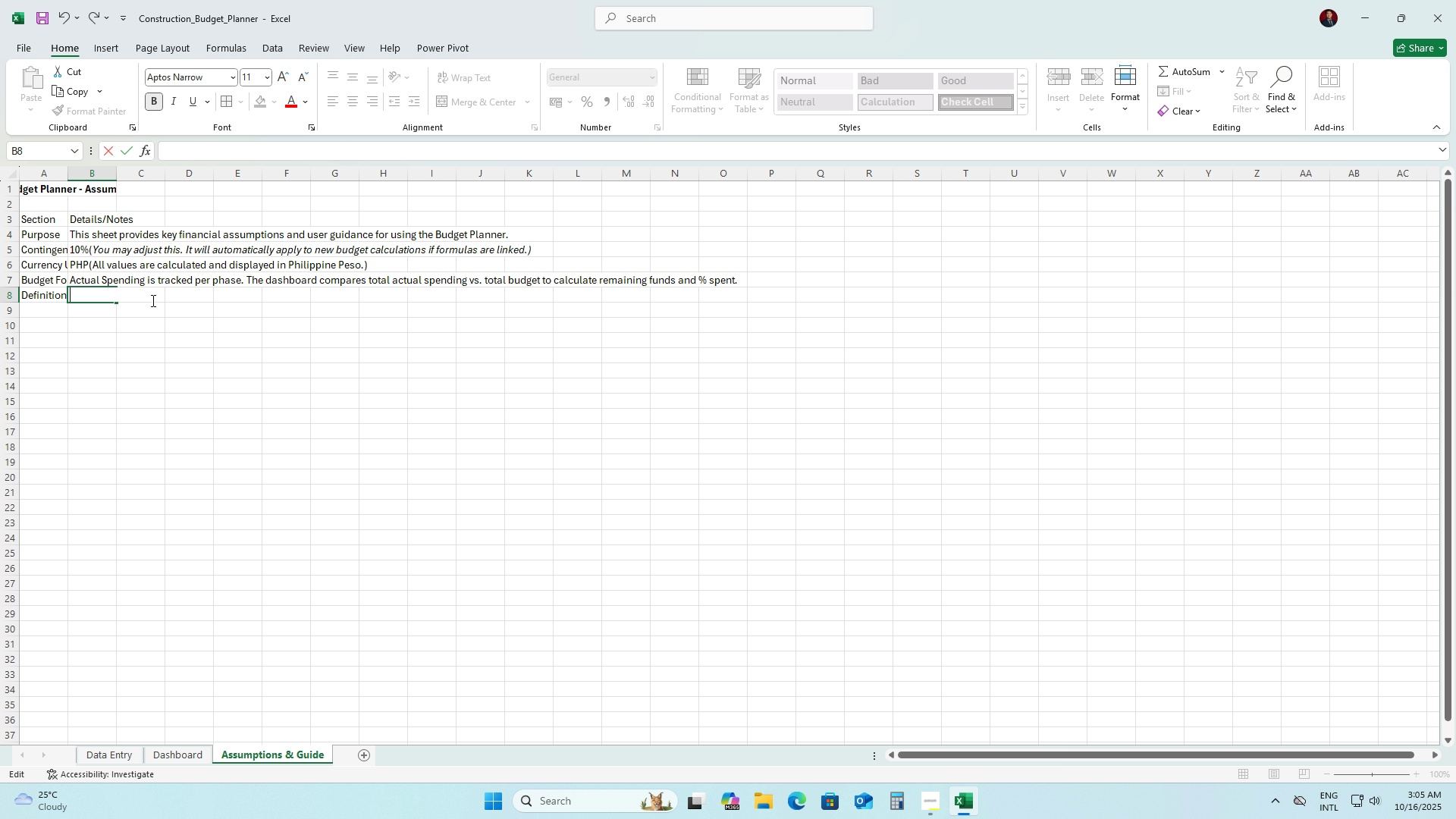 
type(Total Budget:)
 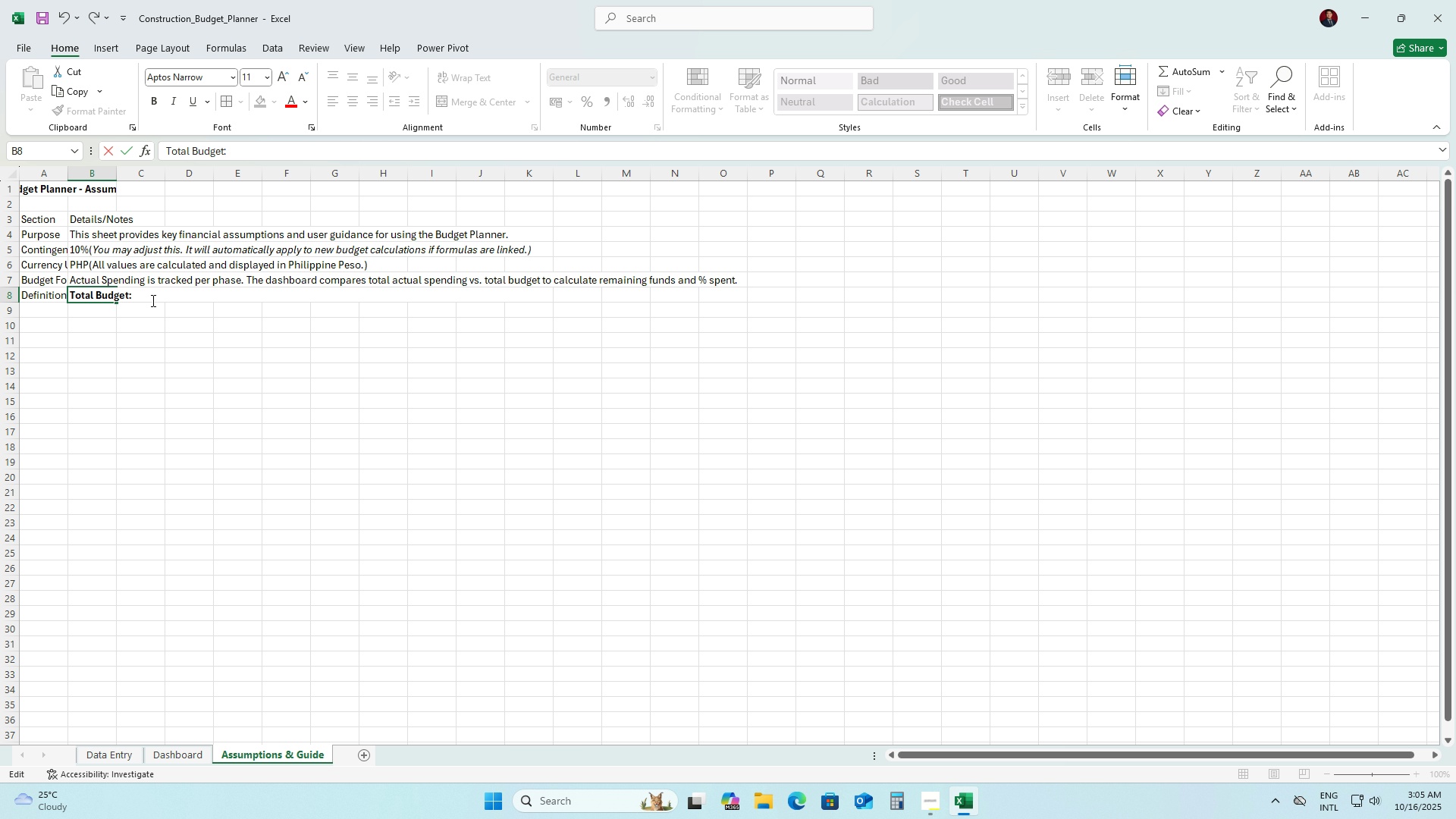 
 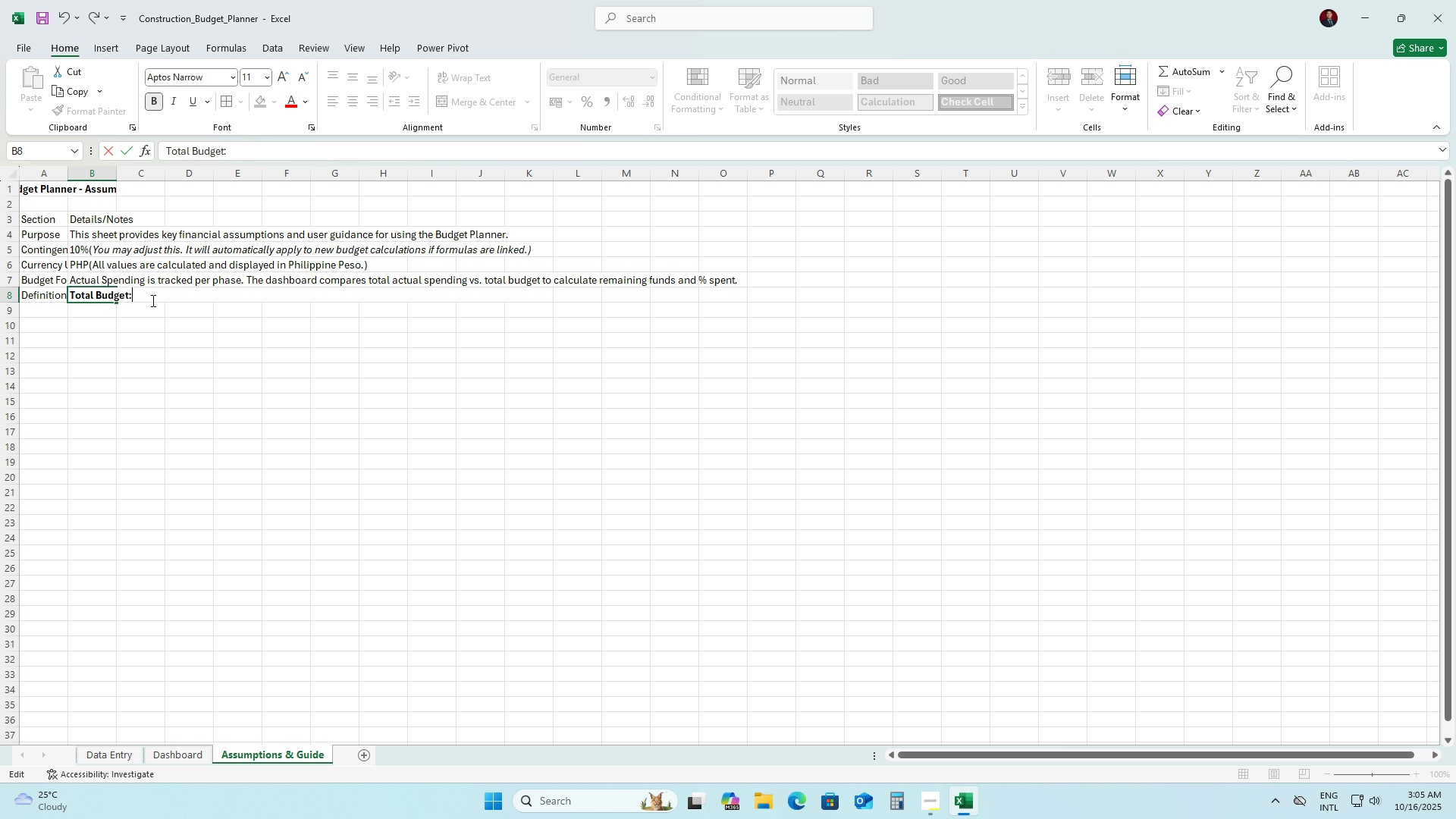 
key(Control+ControlLeft)
 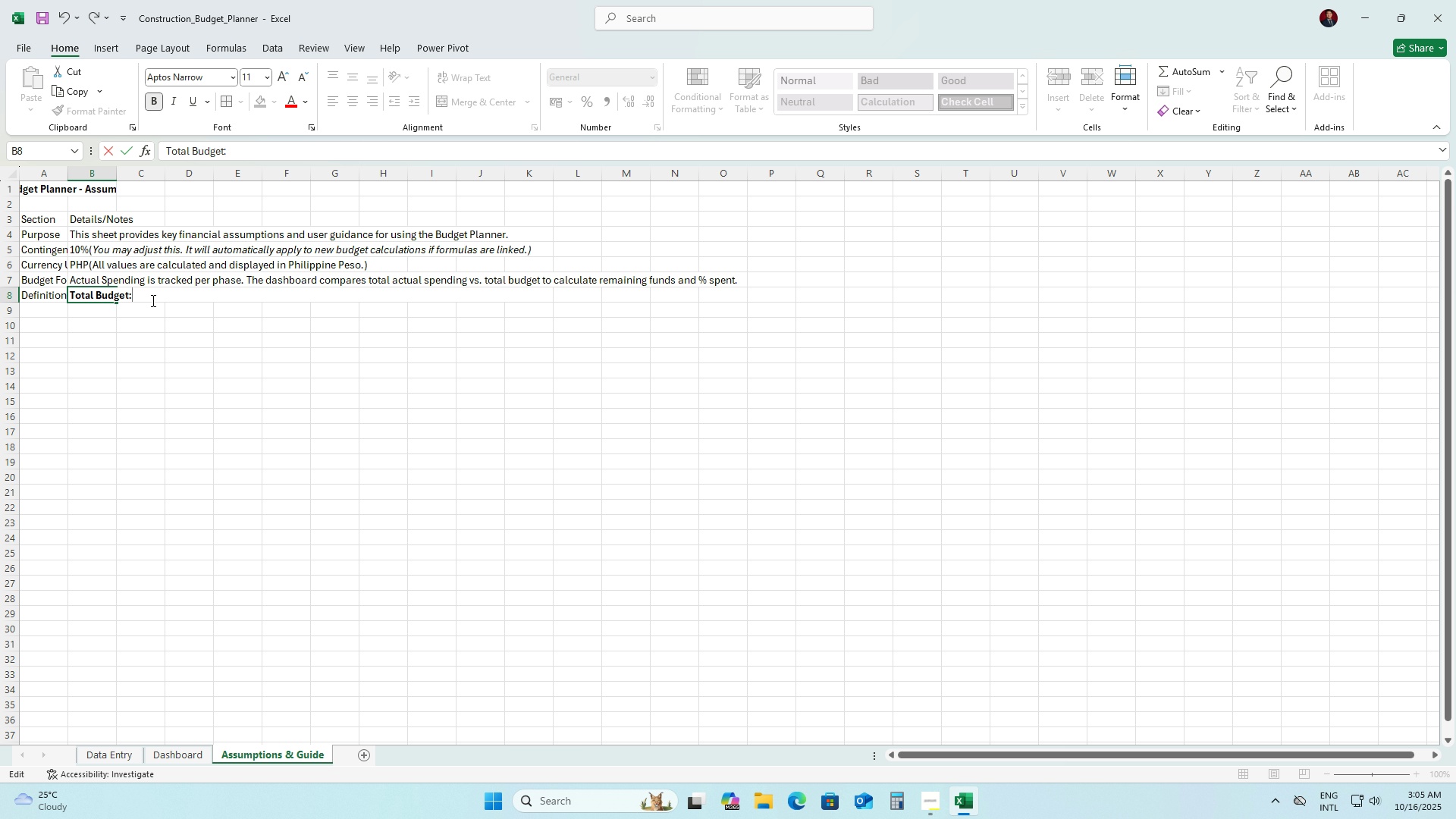 
key(Control+B)
 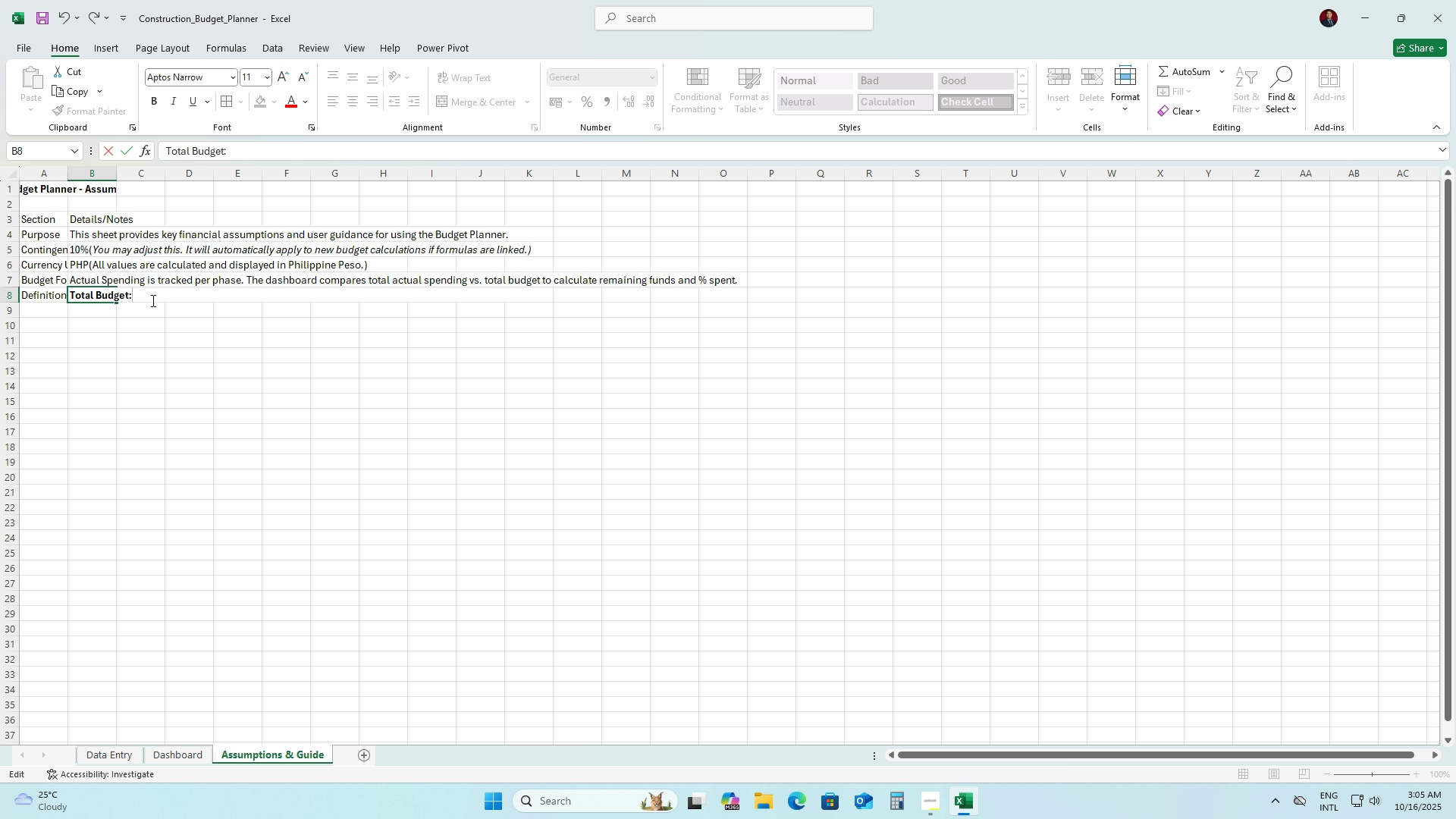 
type( Full approved amount for the project. Allocated )
key(Backspace)
key(Backspace)
key(Backspace)
key(Backspace)
key(Backspace)
key(Backspace)
key(Backspace)
key(Backspace)
key(Backspace)
key(Backspace)
 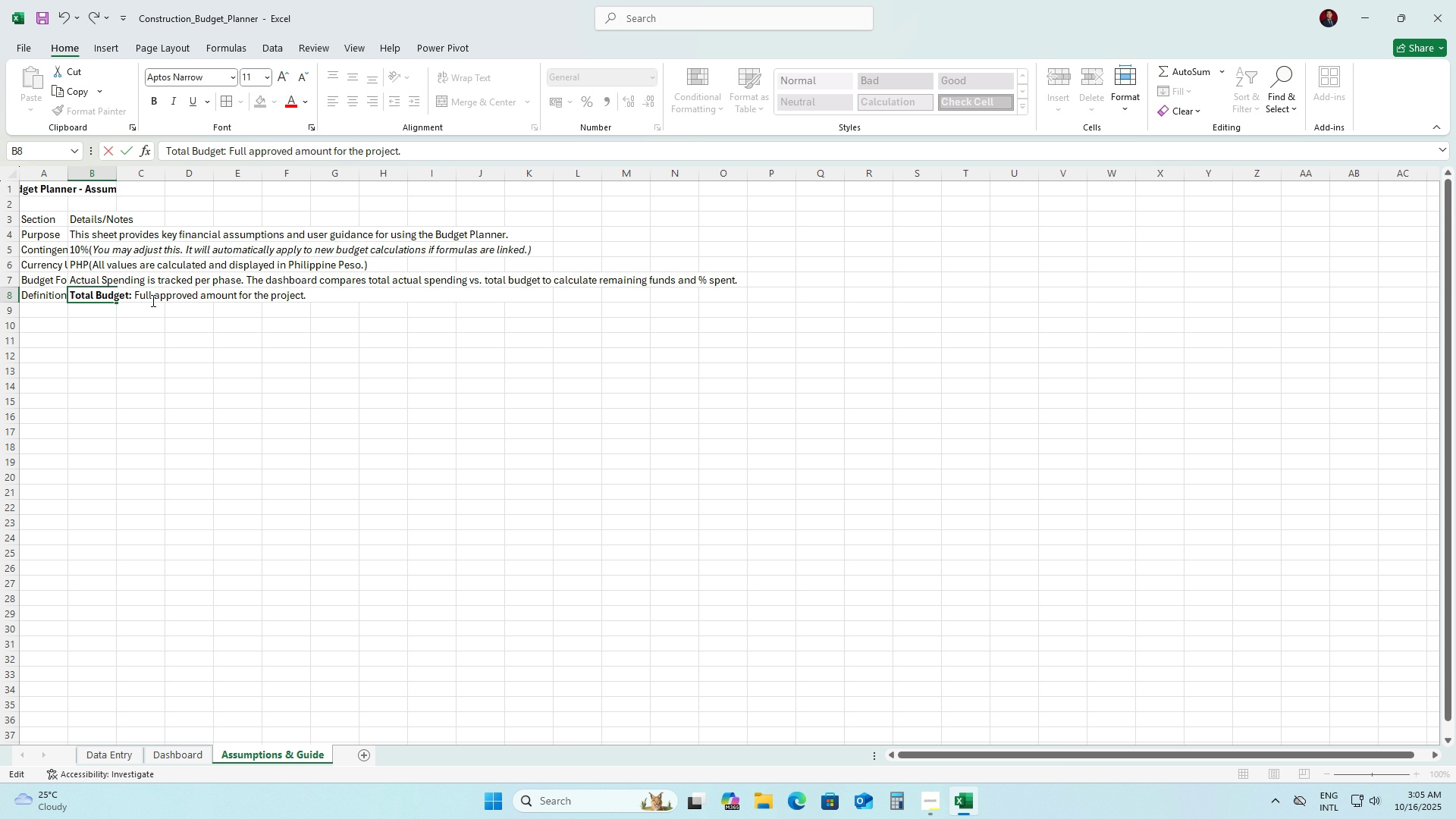 
key(Control+B)
 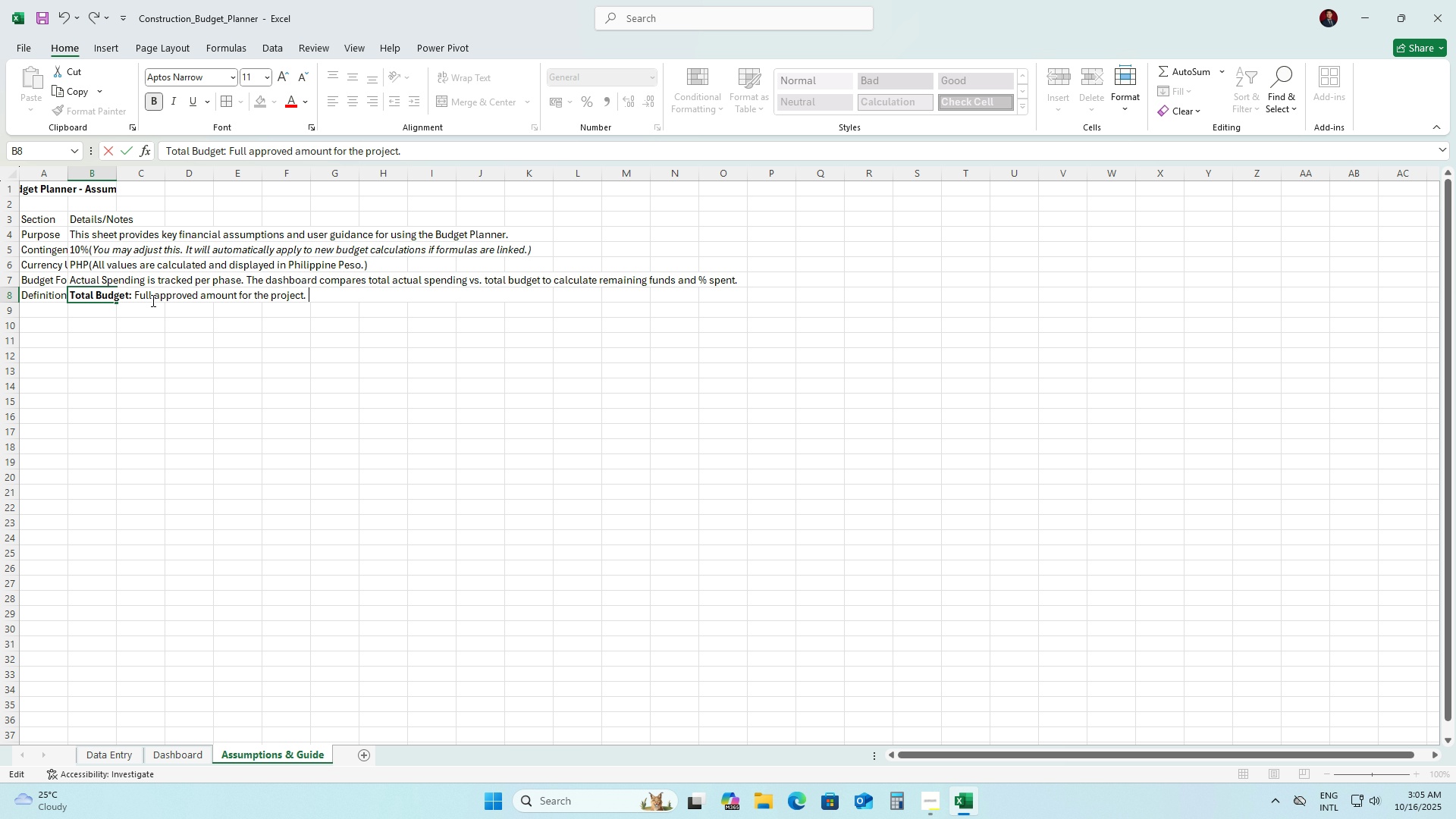 
type(Allocated Budget per p)
key(Backspace)
type(Phase:)
 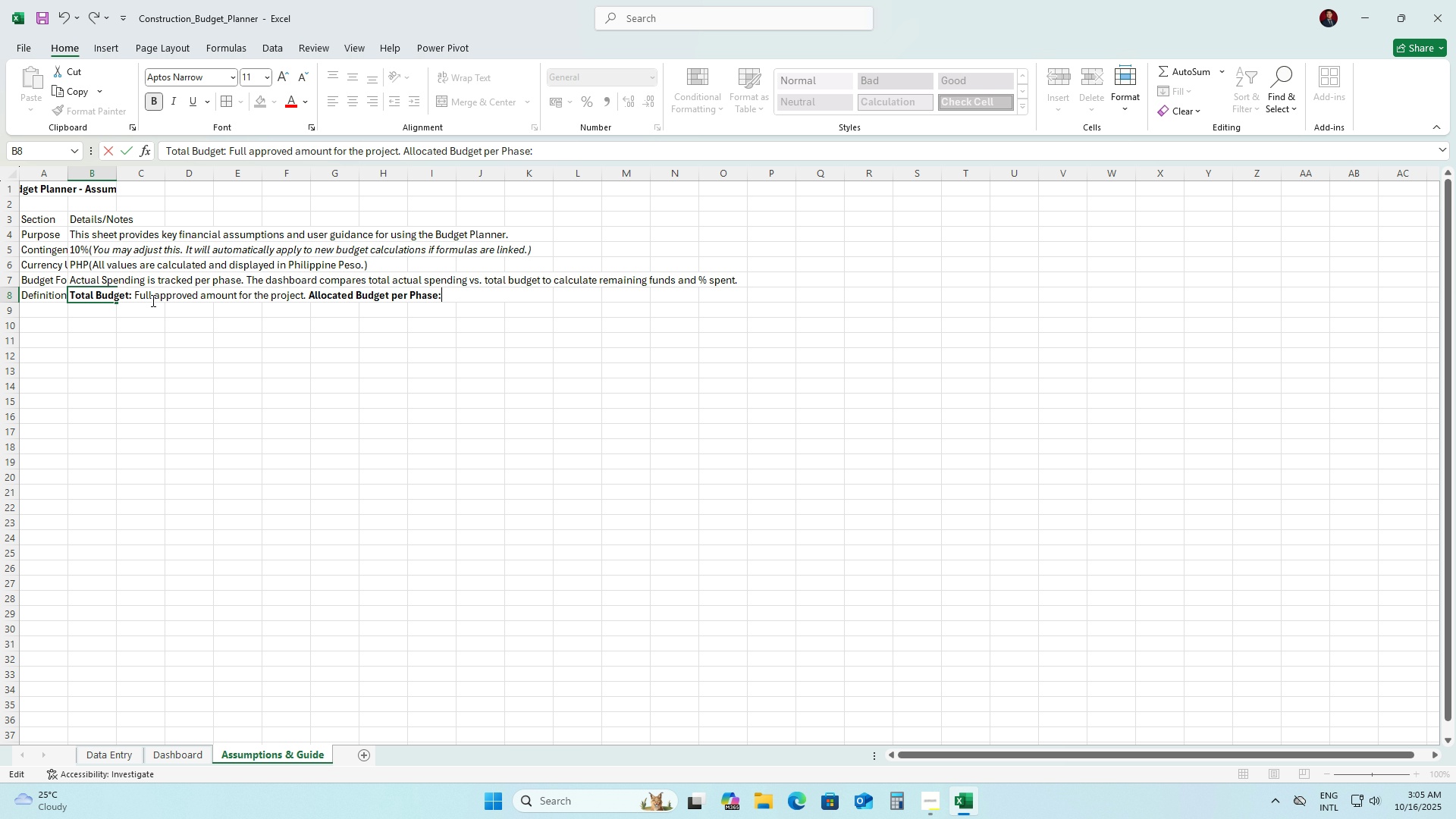 
key(Control+B)
 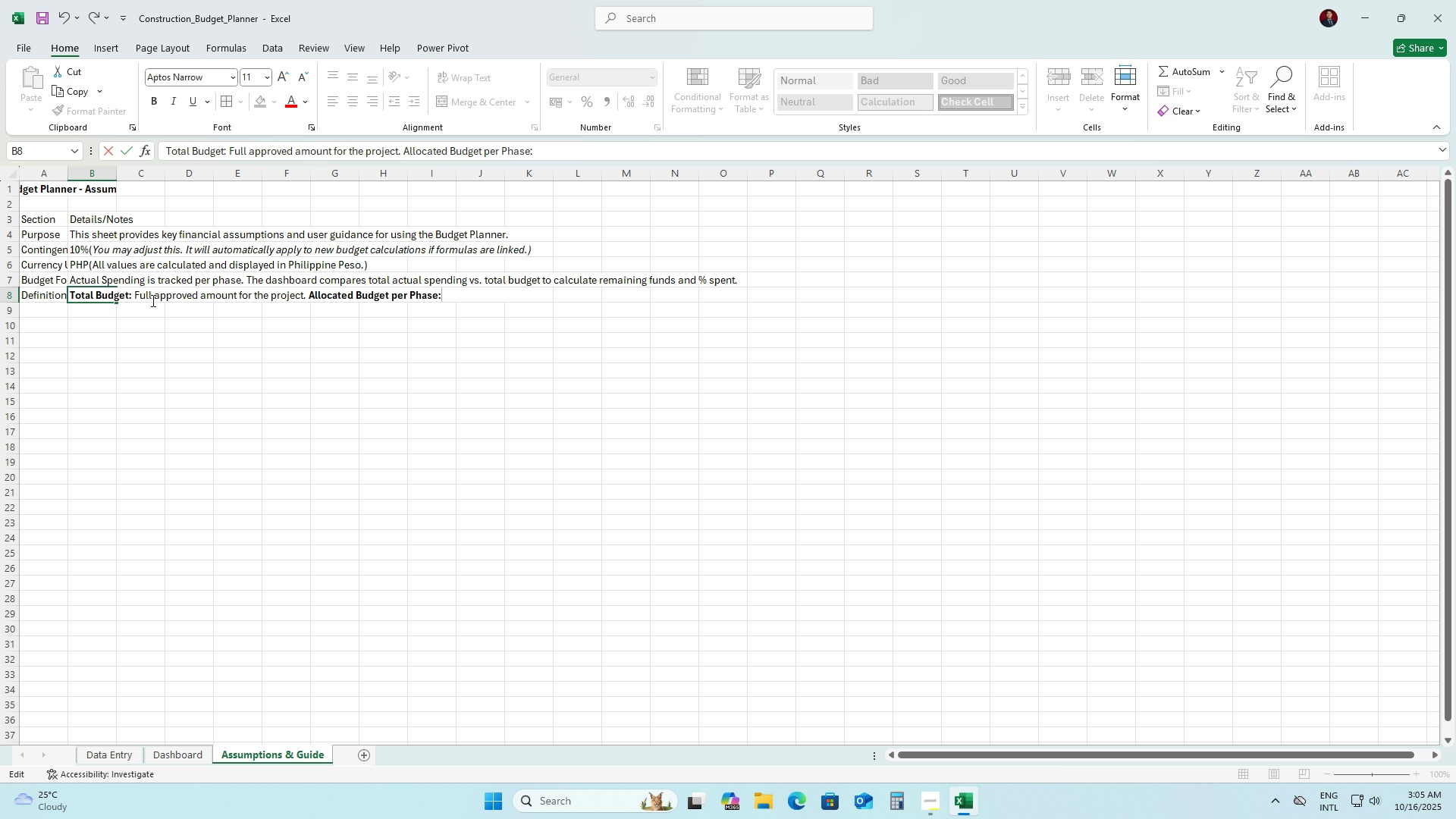 
type( Budget portion per stage of work. )
 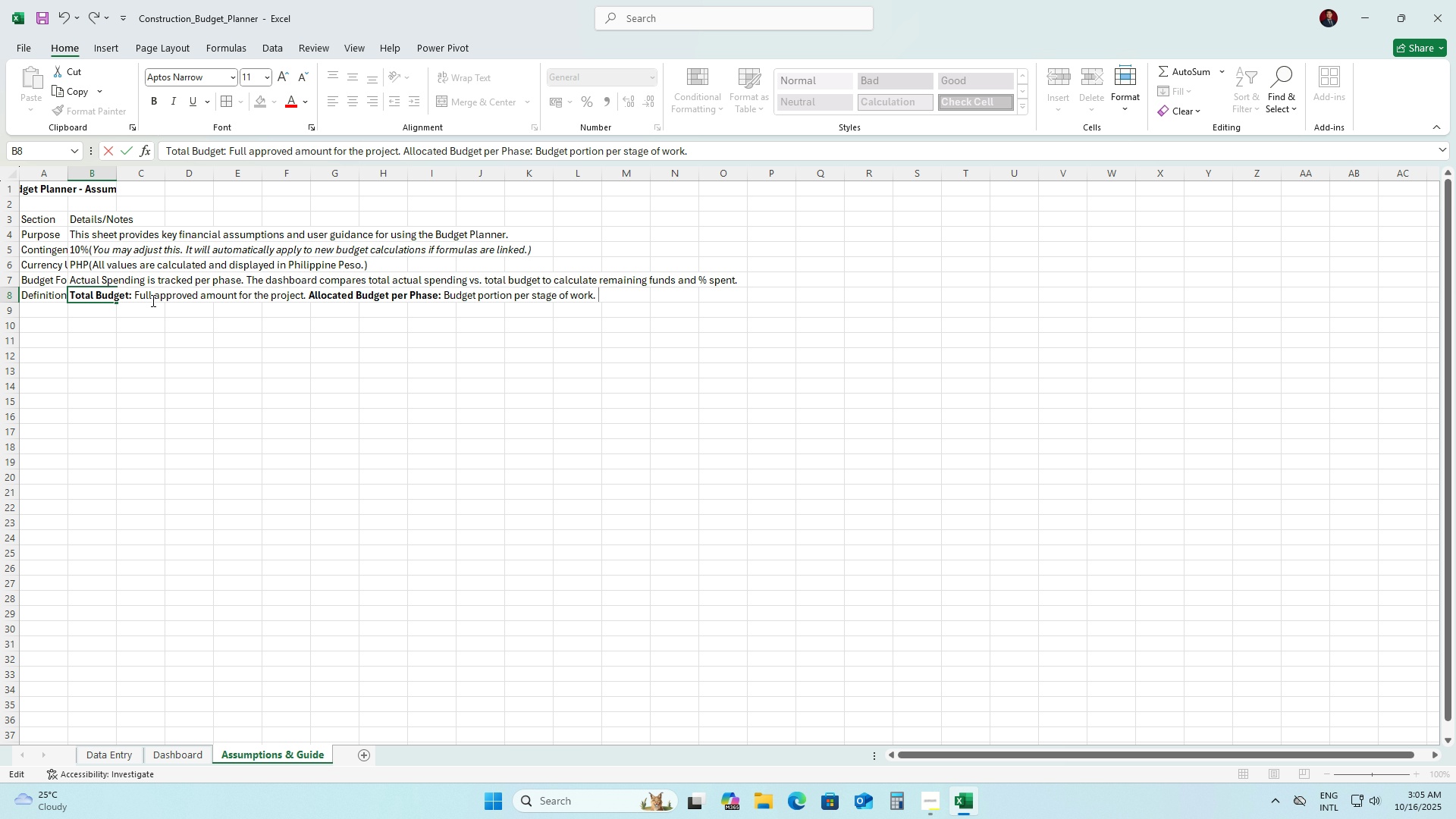 
key(Control+B)
 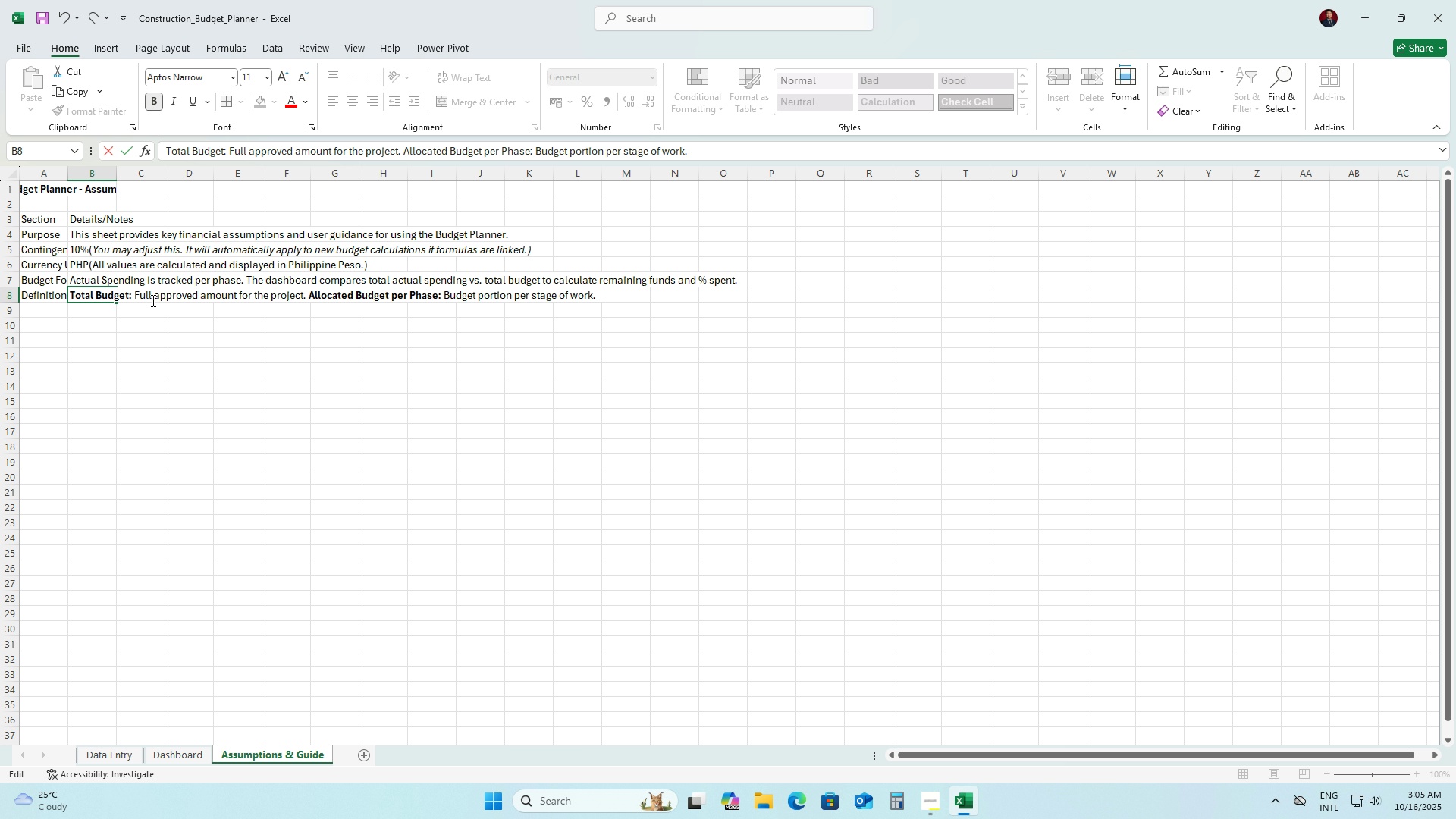 
type(Actual Spending:)
 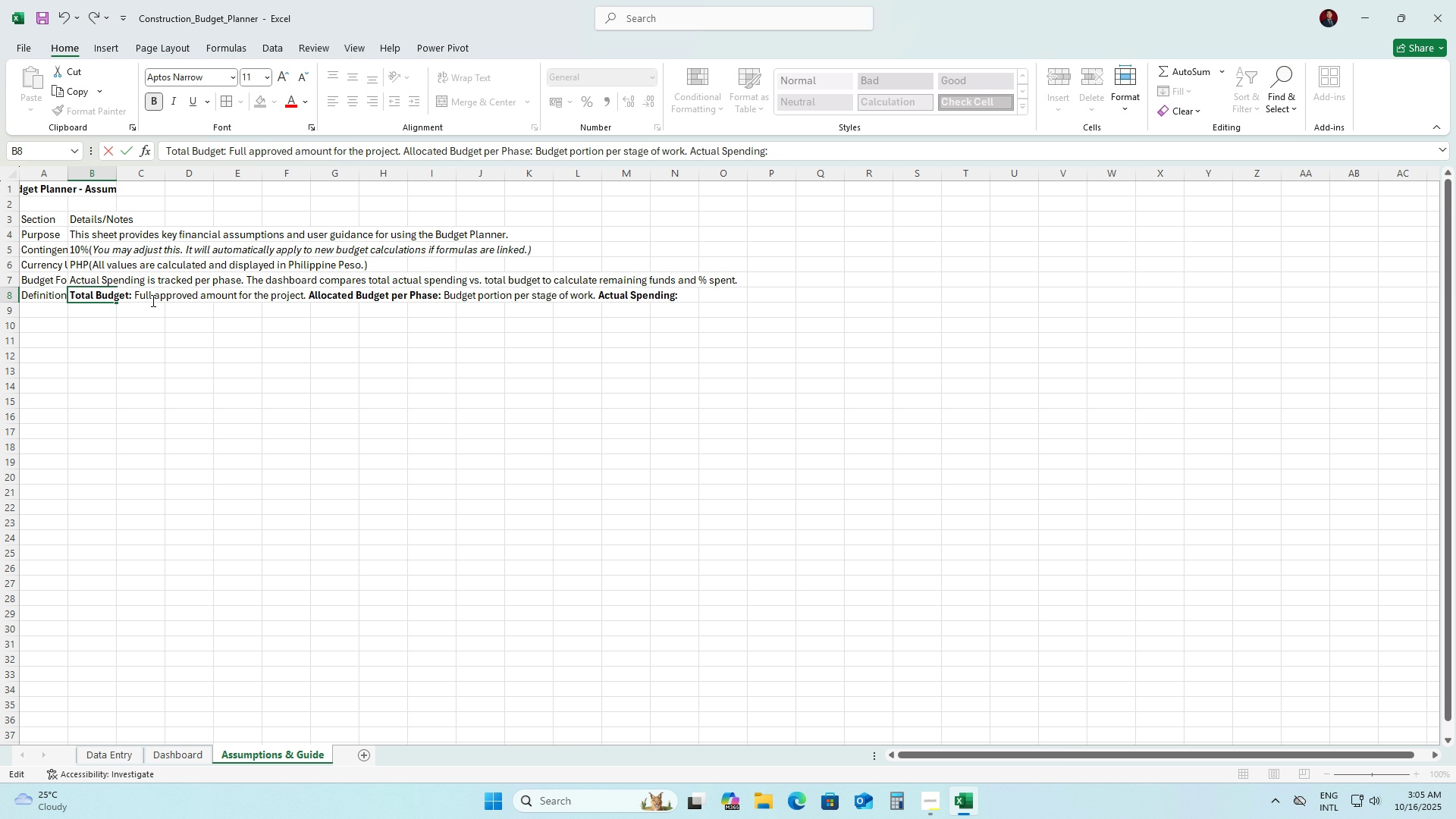 
key(Control+ControlLeft)
 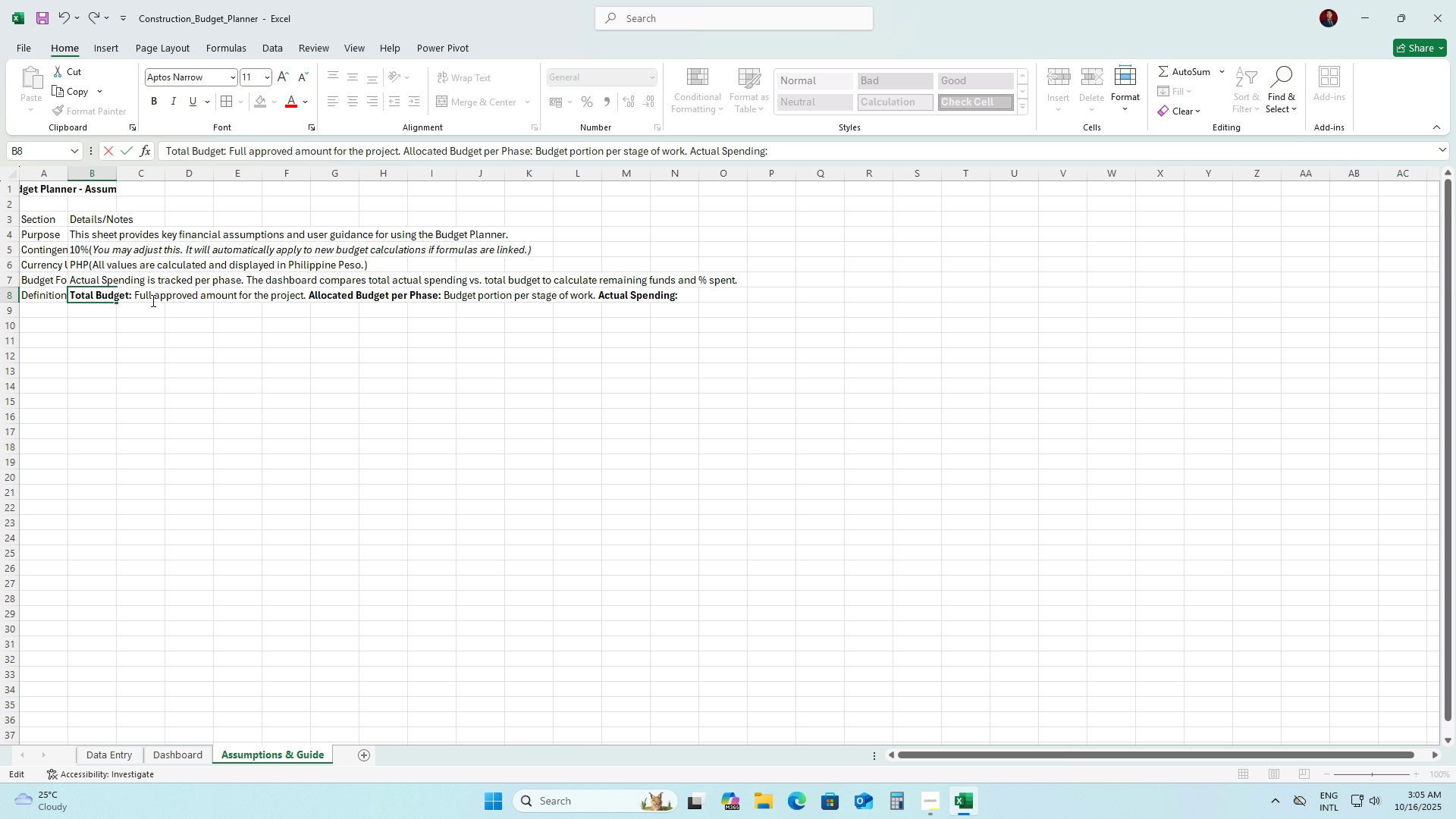 
key(Control+B)
 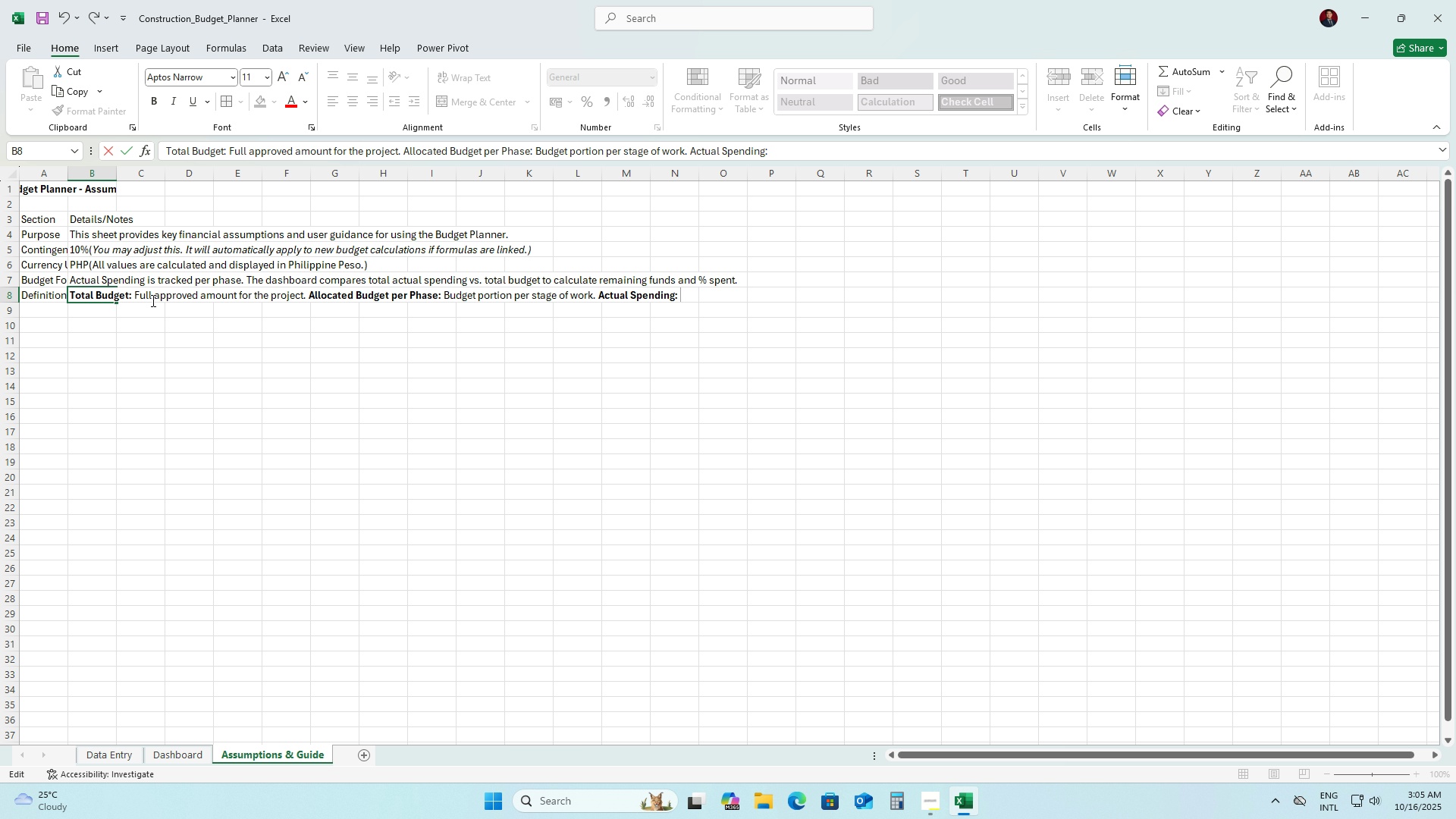 
type( Funds already us)
key(Backspace)
type(sed)
 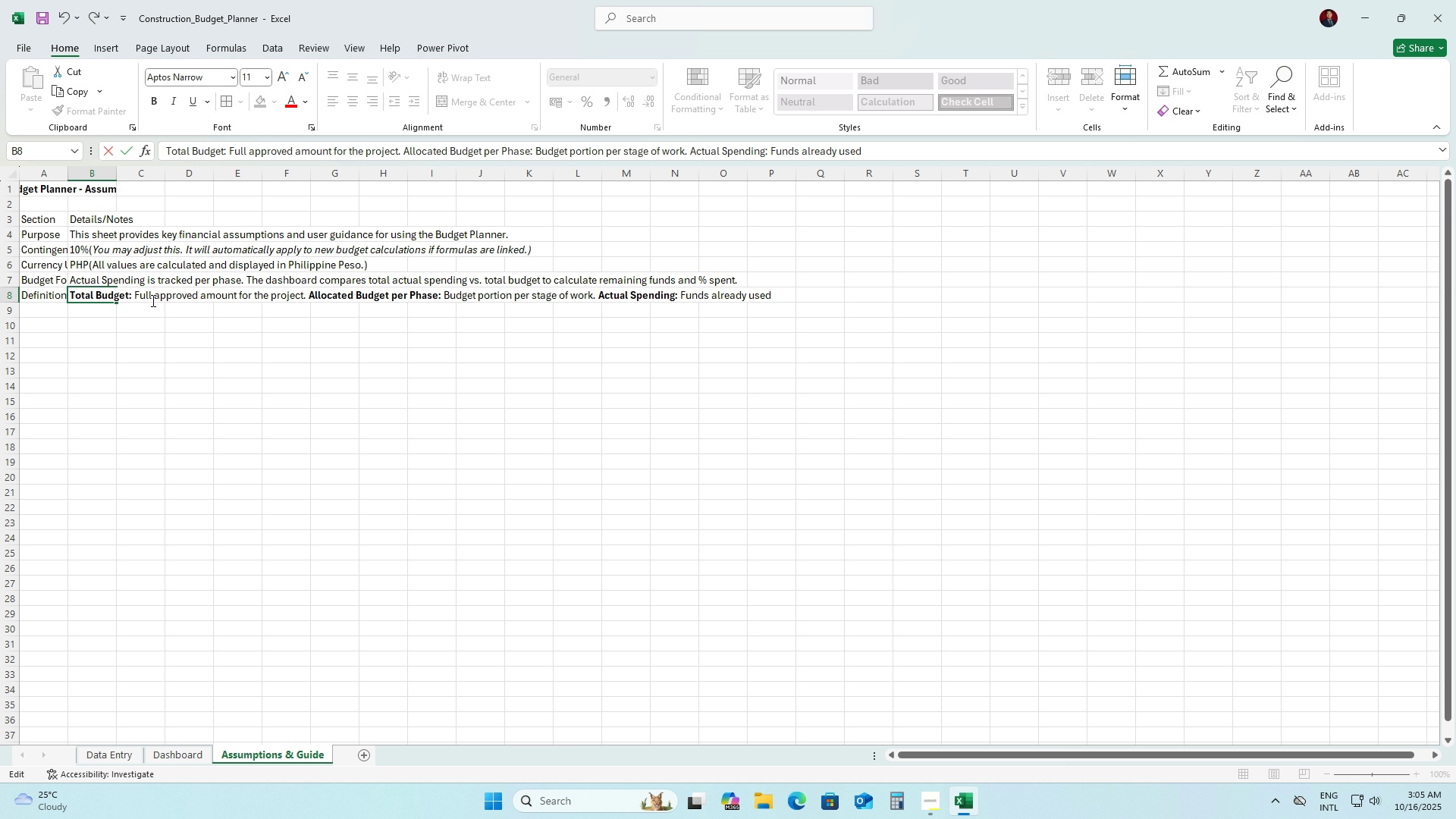 
type( in each phase. )
 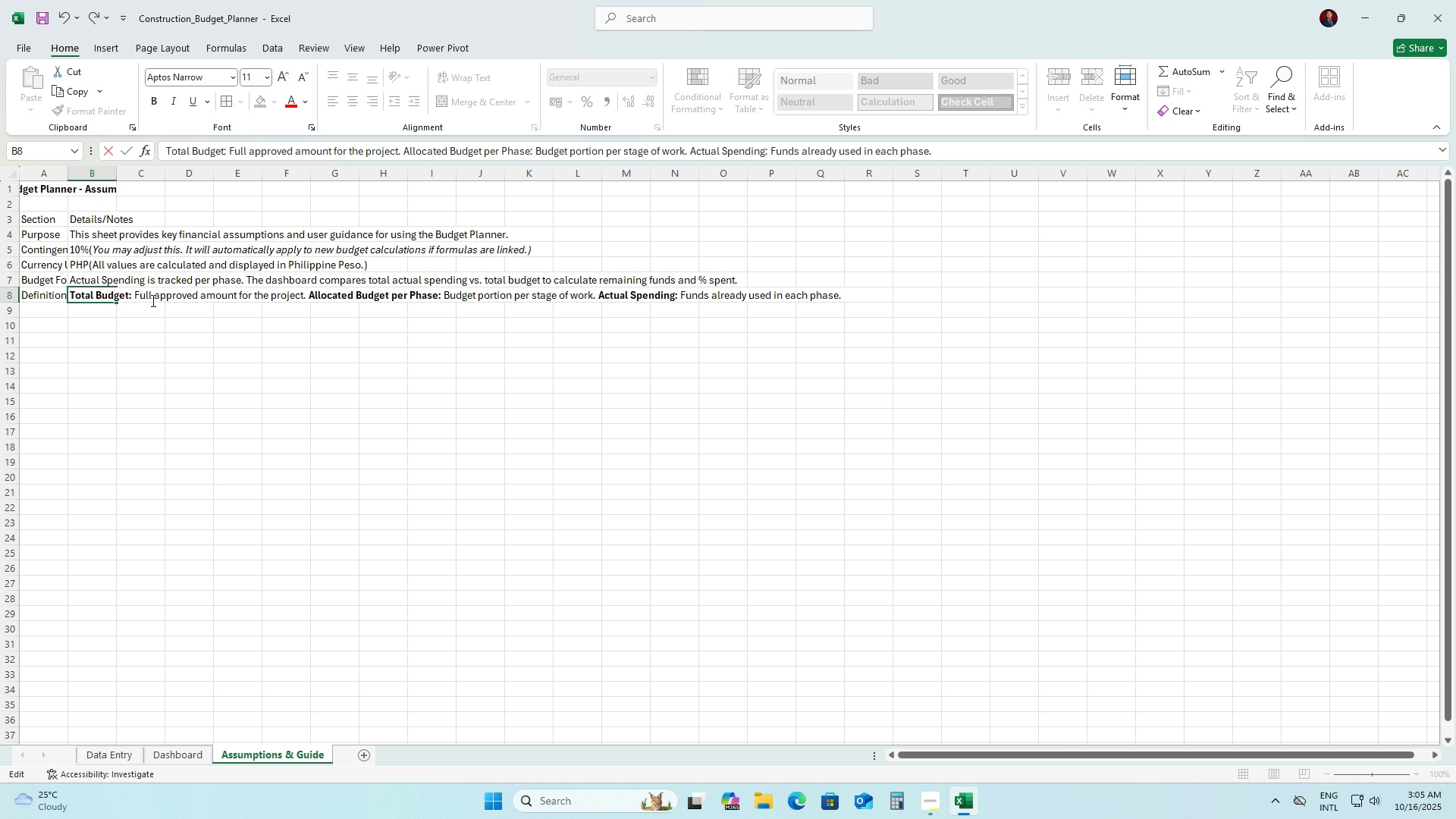 
key(Control+B)
 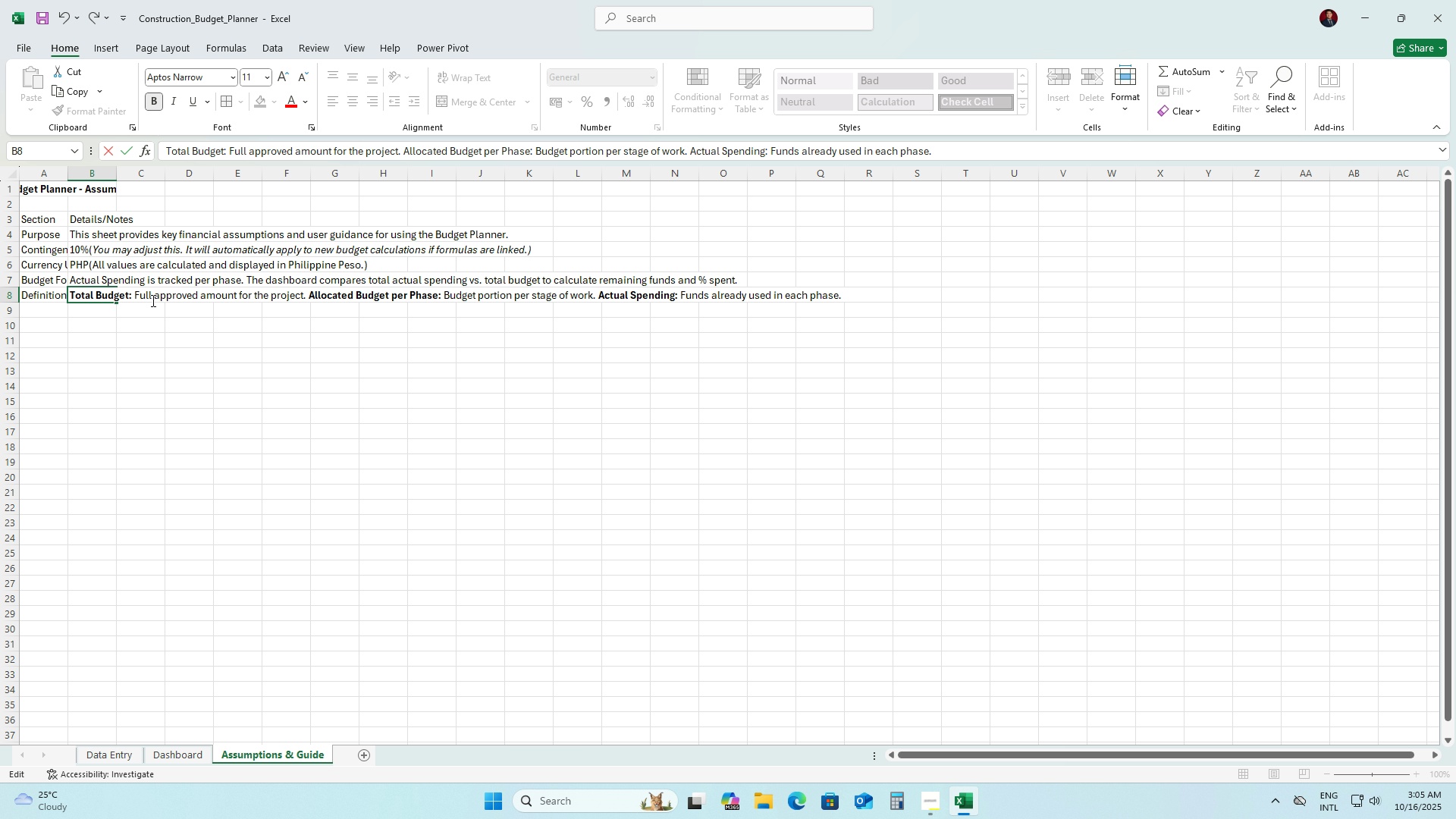 
type(Additional Expenses: )
 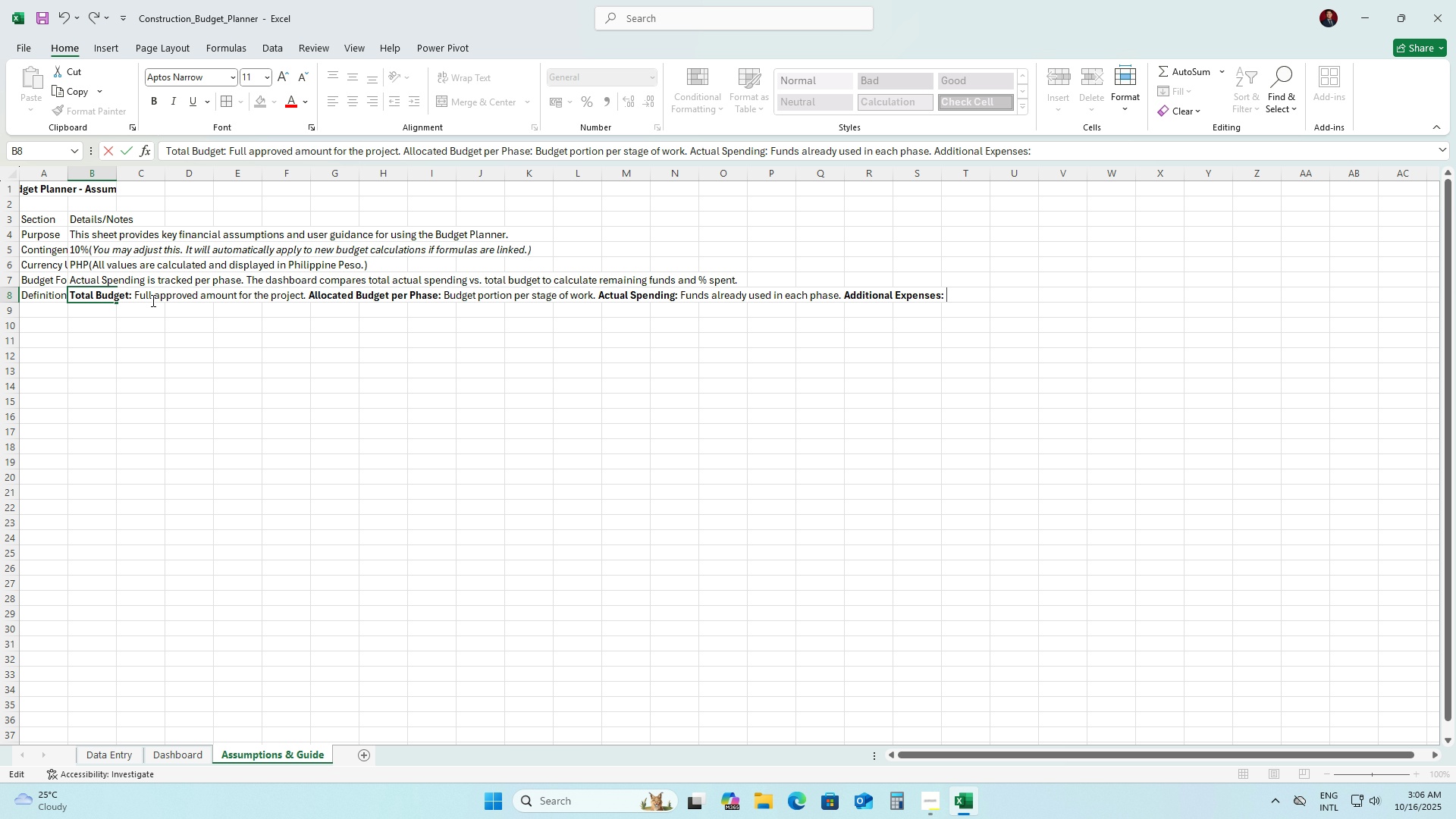 
 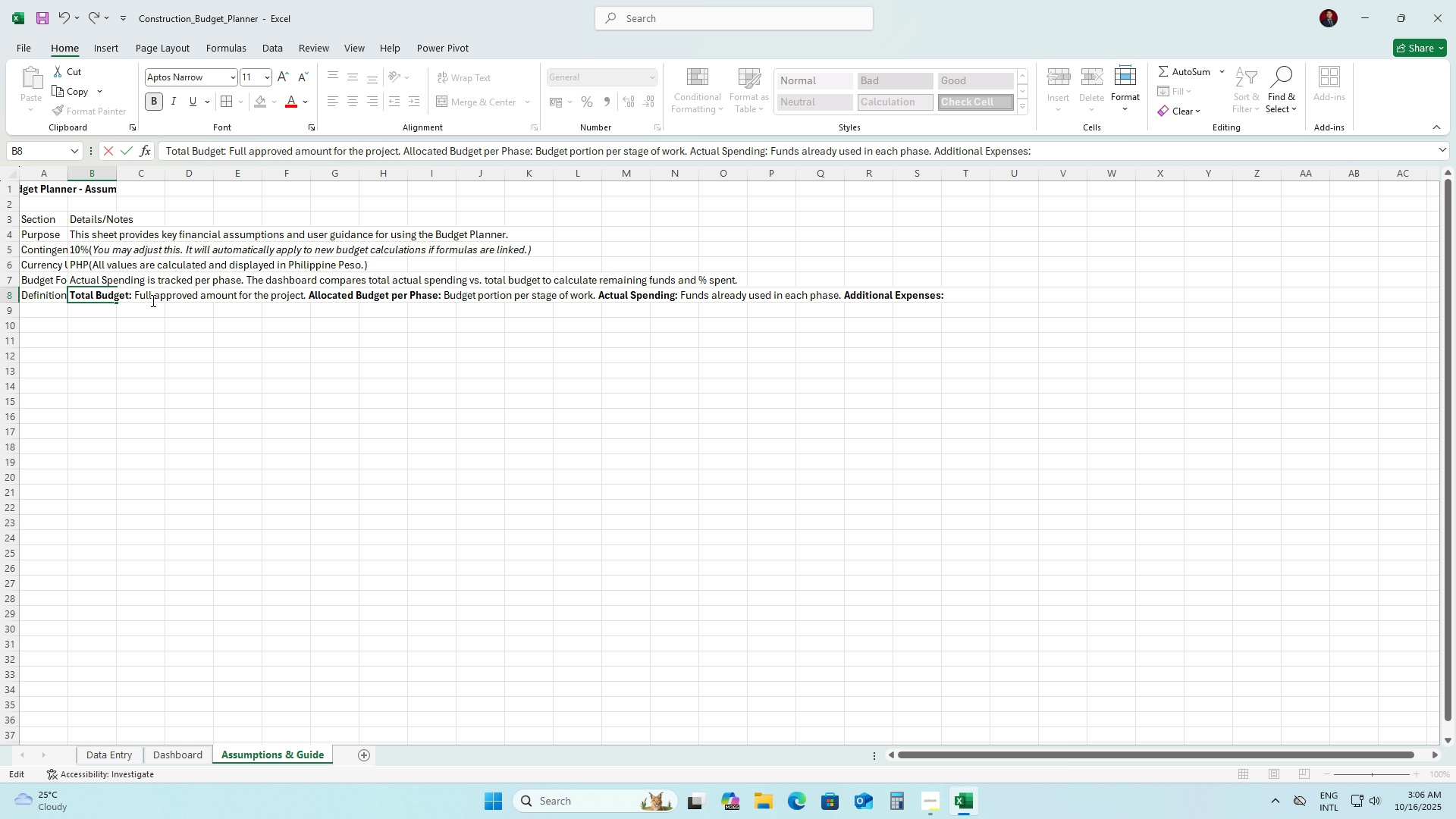 
key(Control+ControlLeft)
 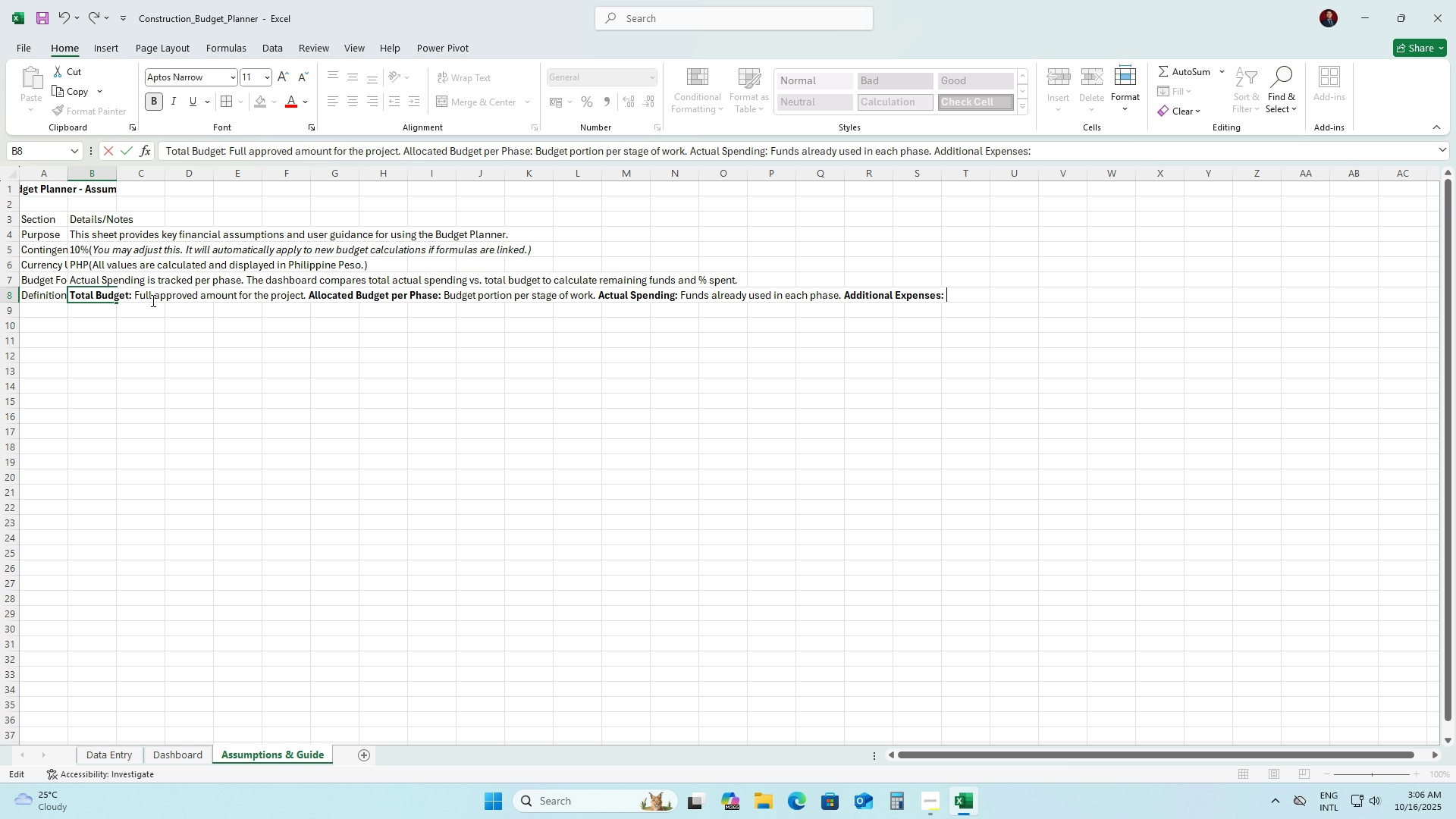 
key(Control+B)
 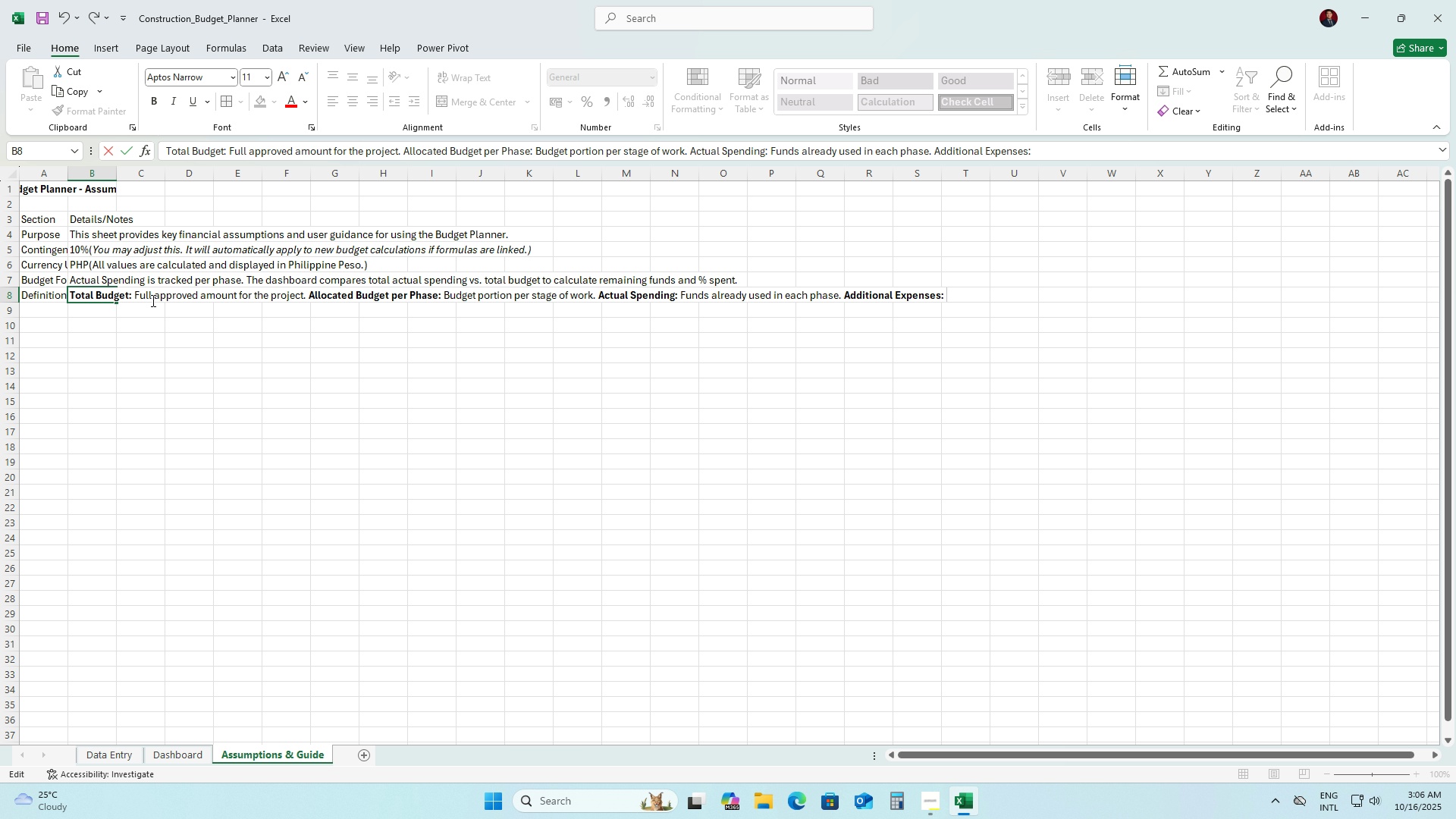 
type(Funds already used in each phase)
 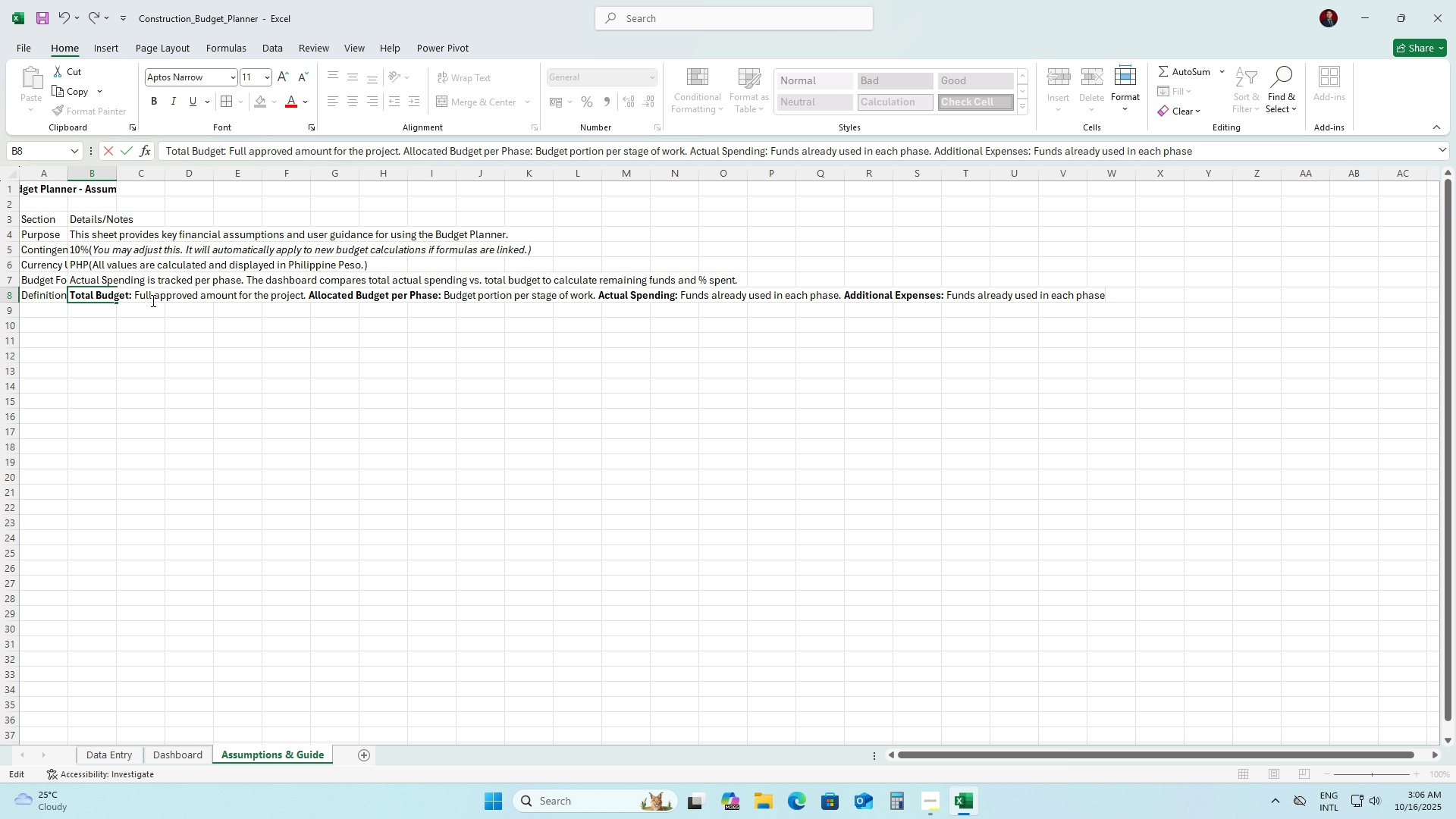 
hold_key(key=Backspace, duration=0.37)
 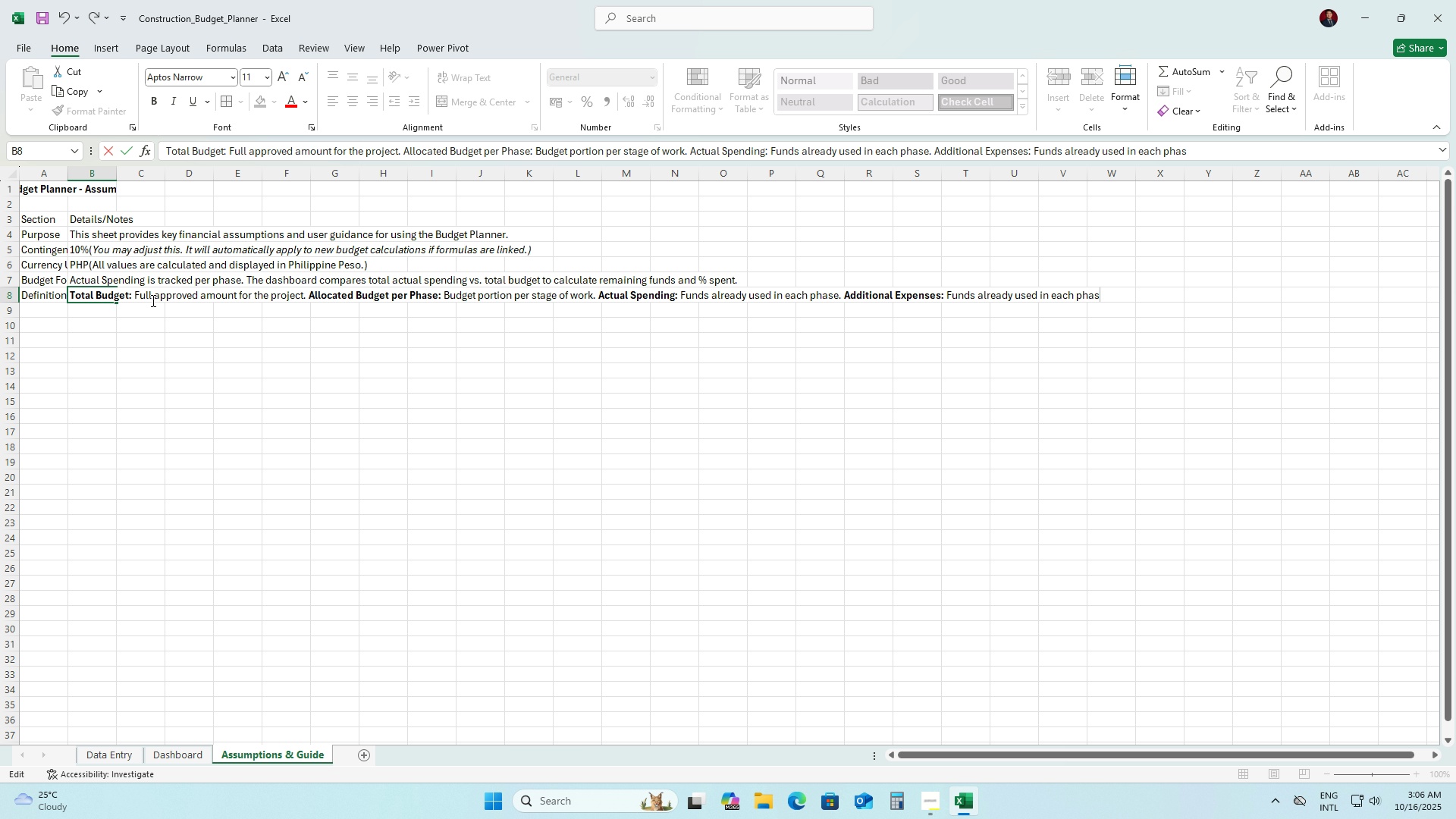 
hold_key(key=Backspace, duration=1.42)
 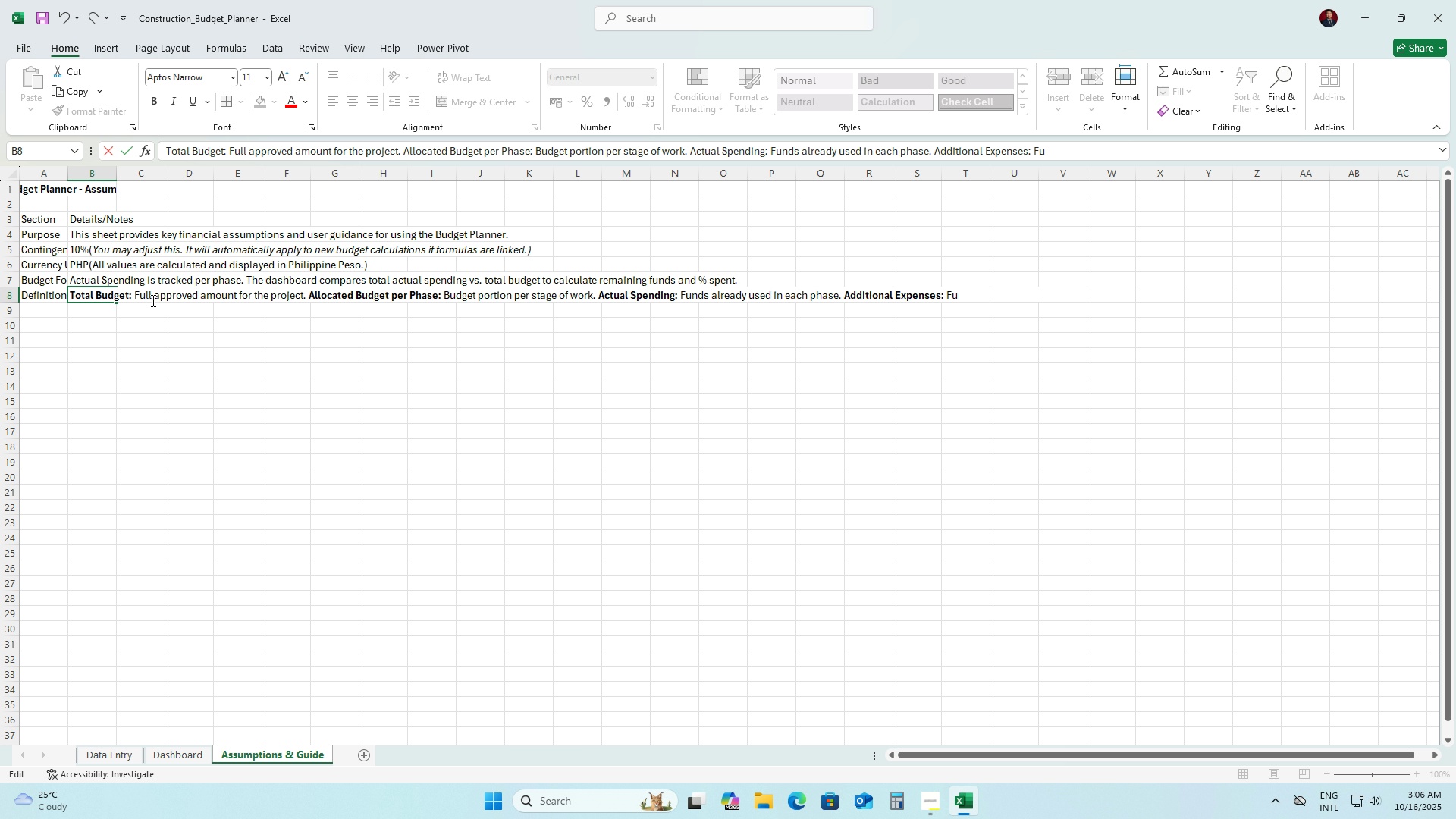 
key(Backspace)
key(Backspace)
type(Extra costs outside plann)
key(Backspace)
key(Backspace)
key(Backspace)
key(Backspace)
 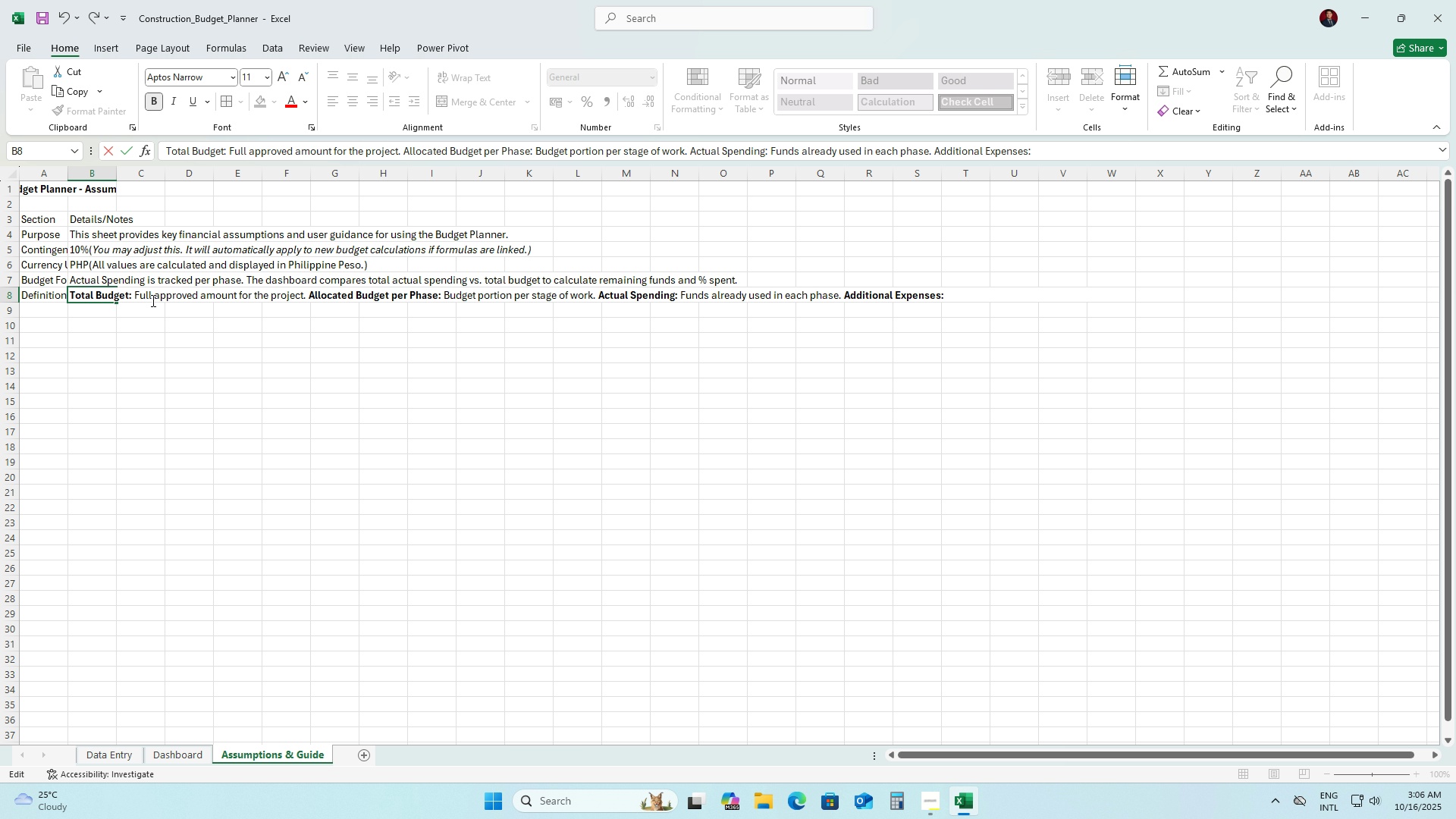 
key(Control+B)
 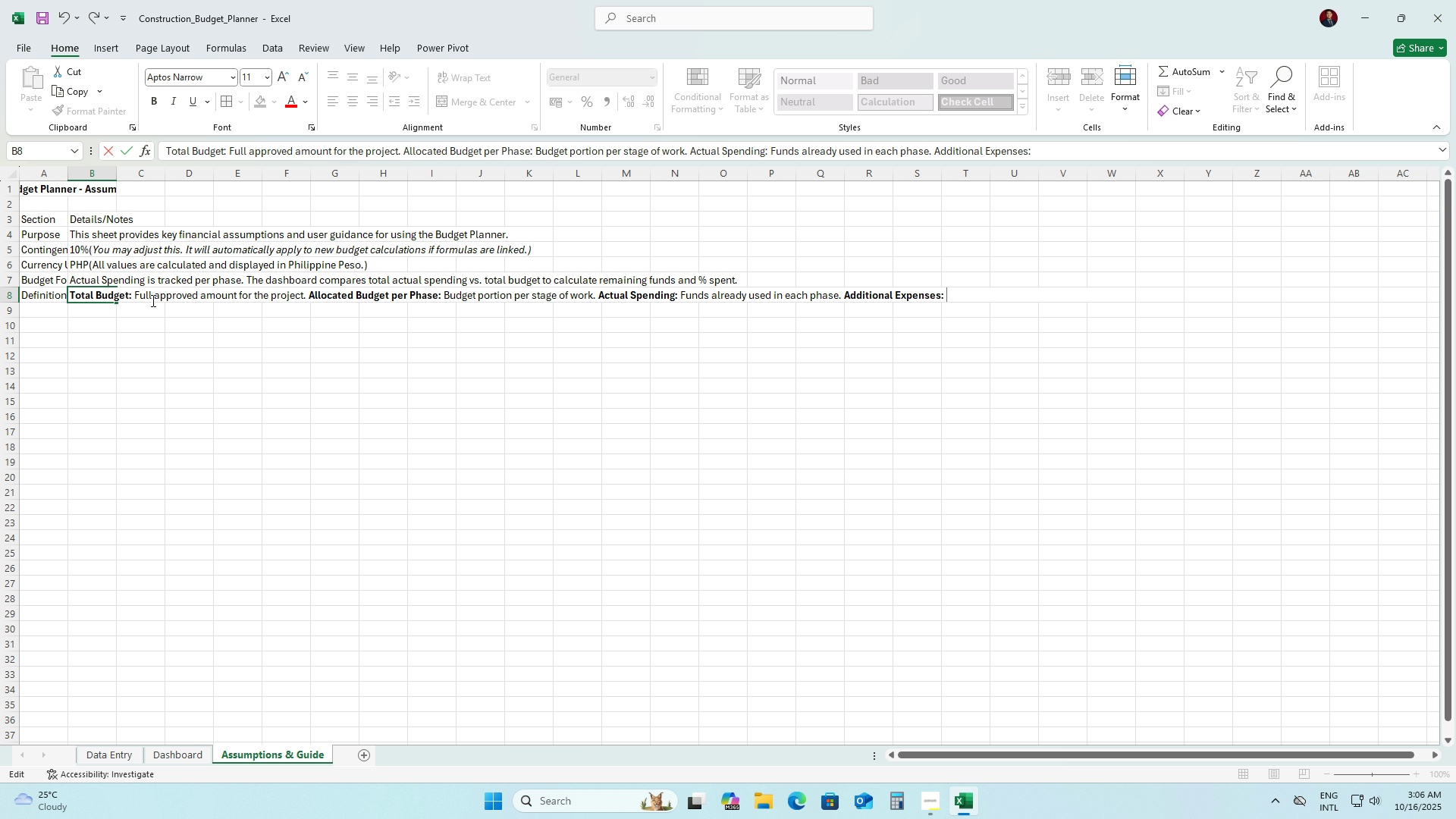 
type(Extra costs oyu)
key(Backspace)
key(Backspace)
type(utside)
 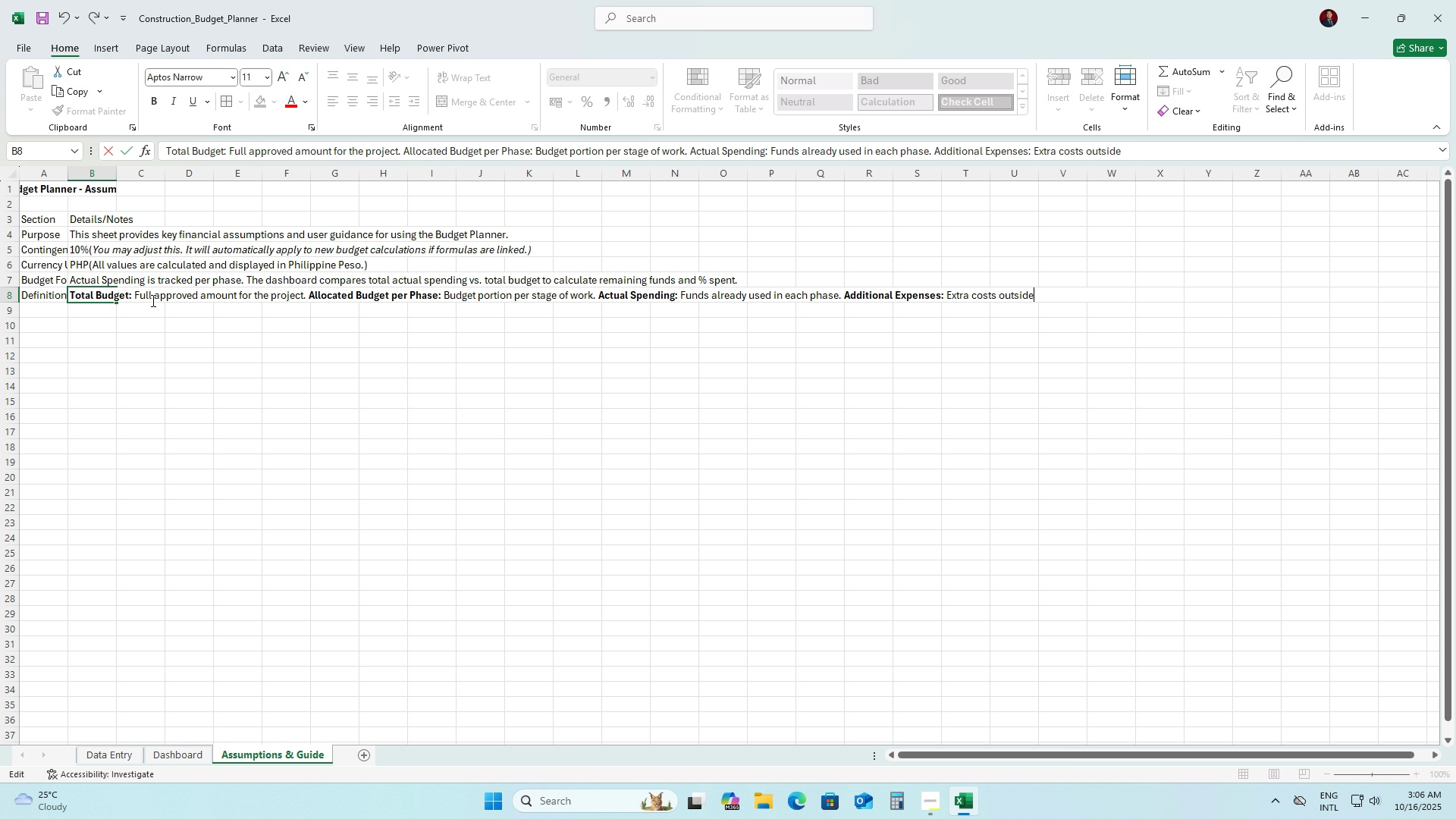 
type( planned bv)
key(Backspace)
key(Backspace)
type(budget. )
 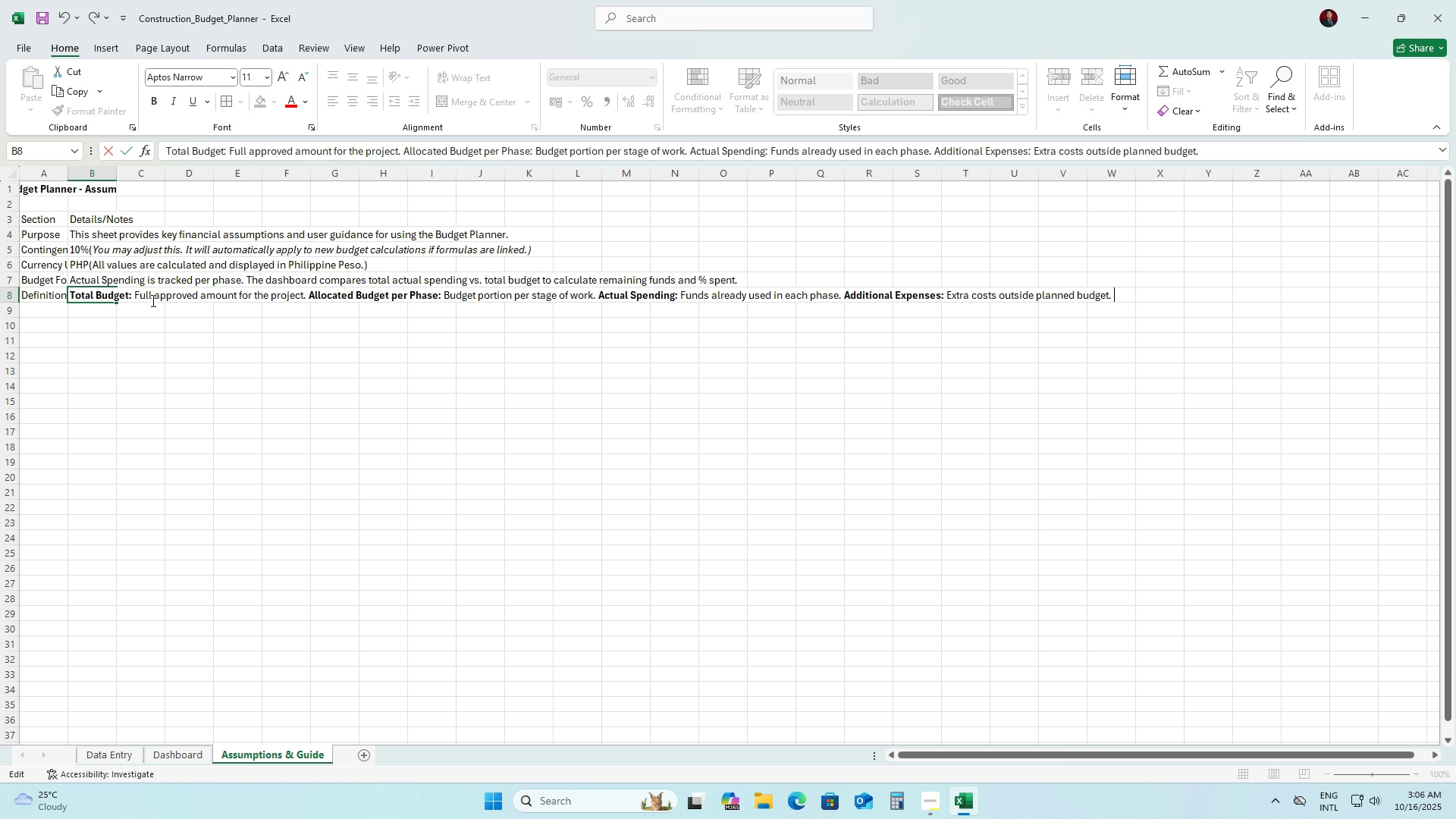 
wait(5.65)
 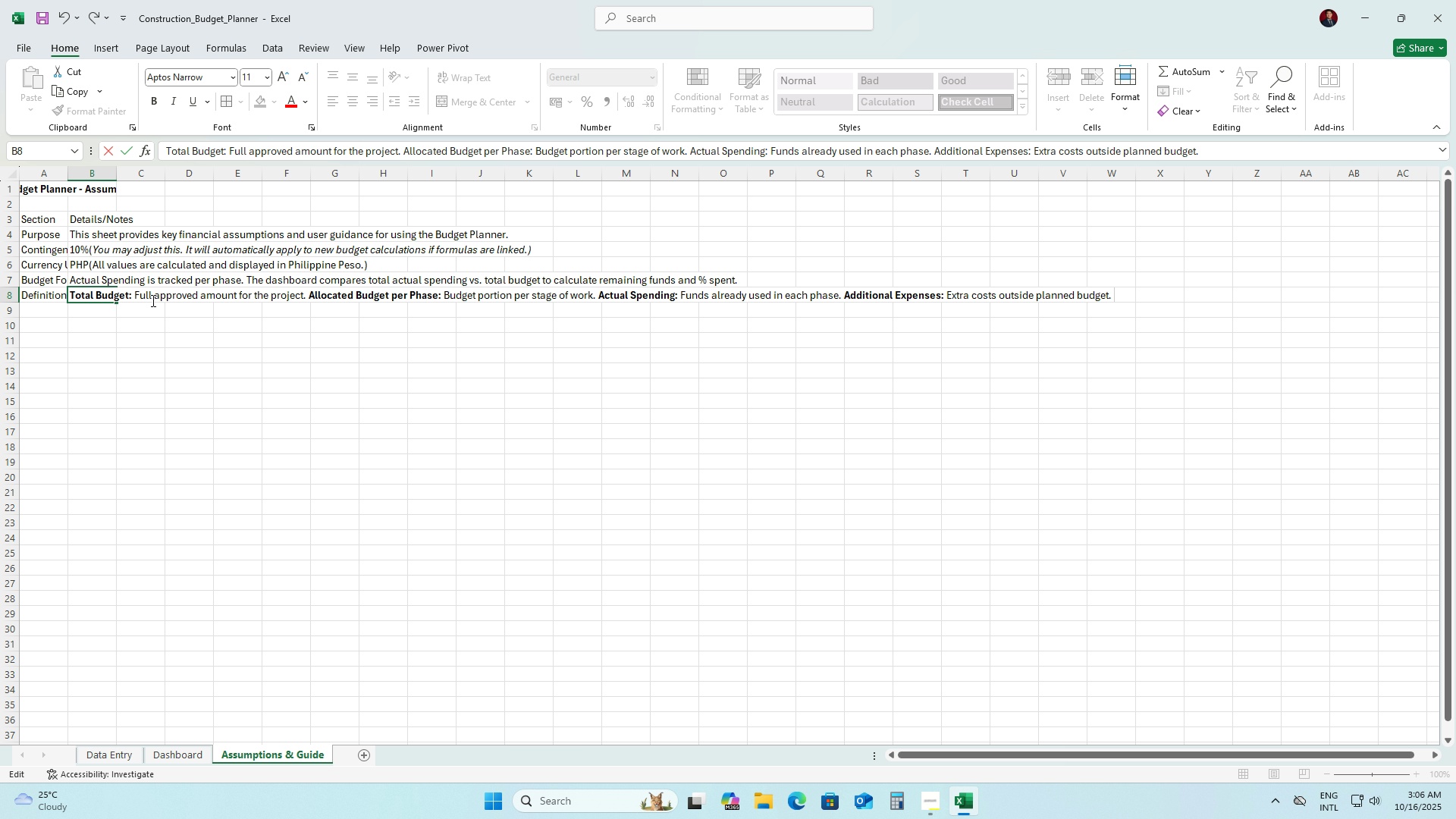 
key(Control+B)
 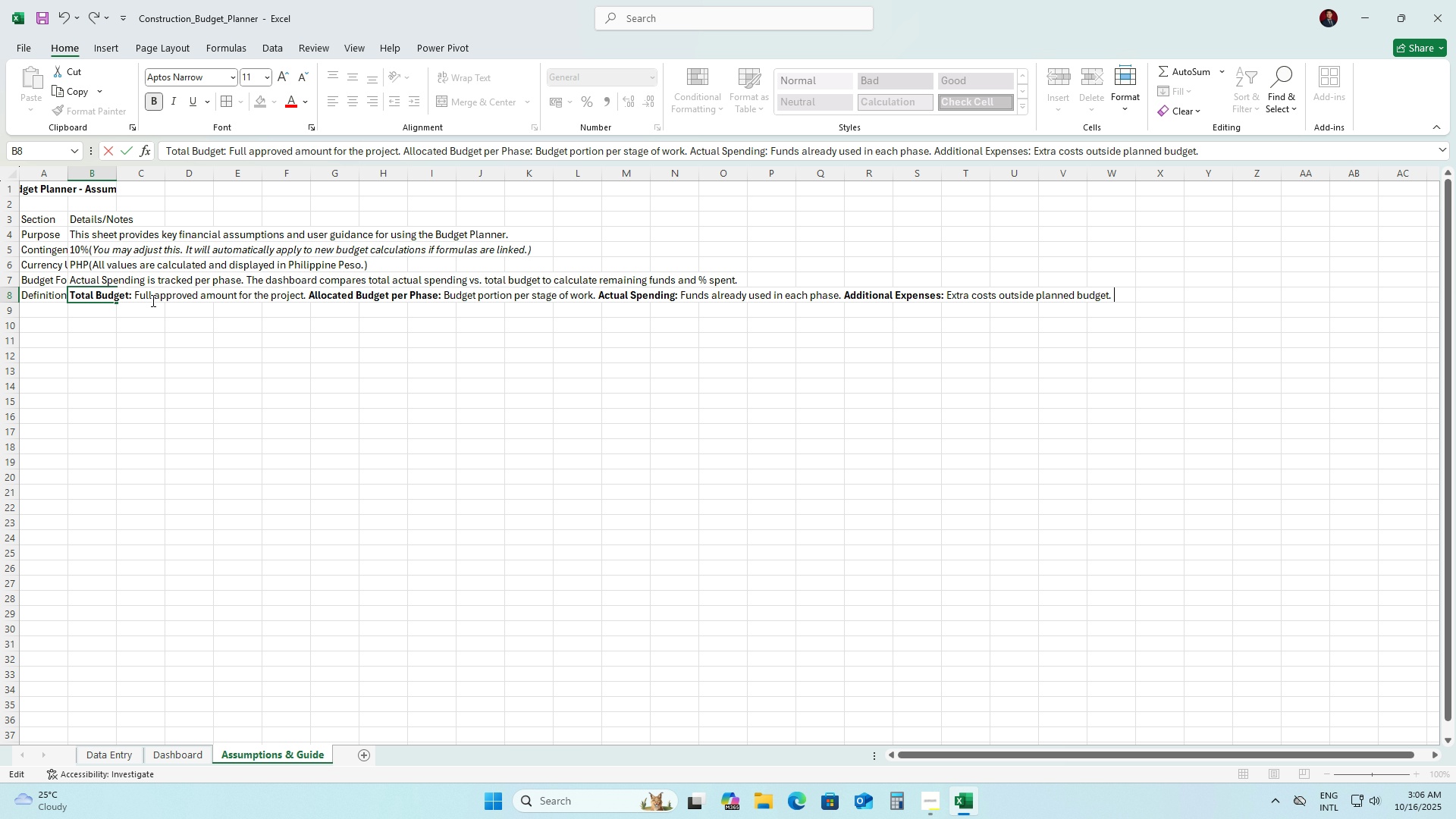 
type(Variance: )
 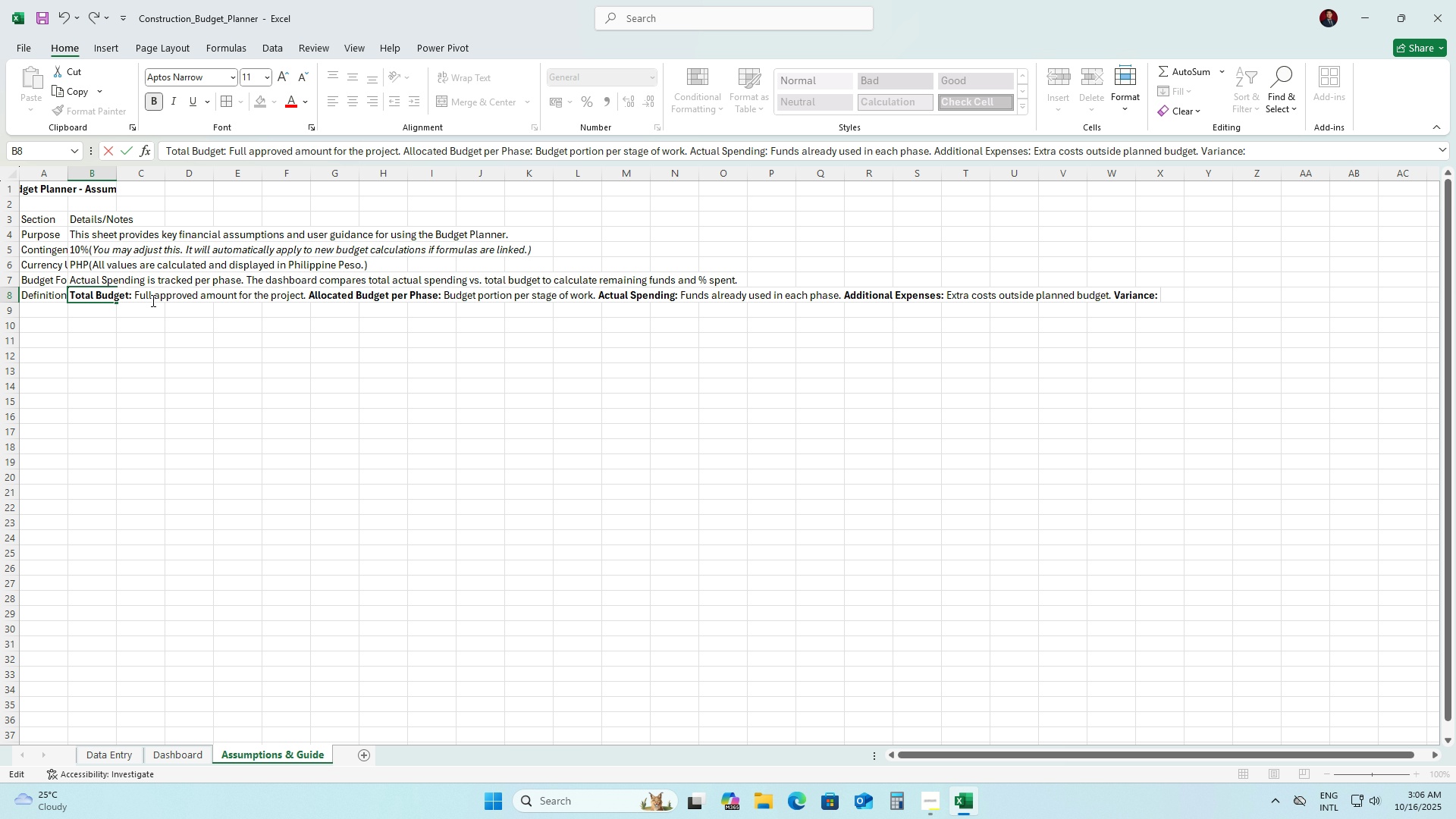 
key(Control+ControlLeft)
 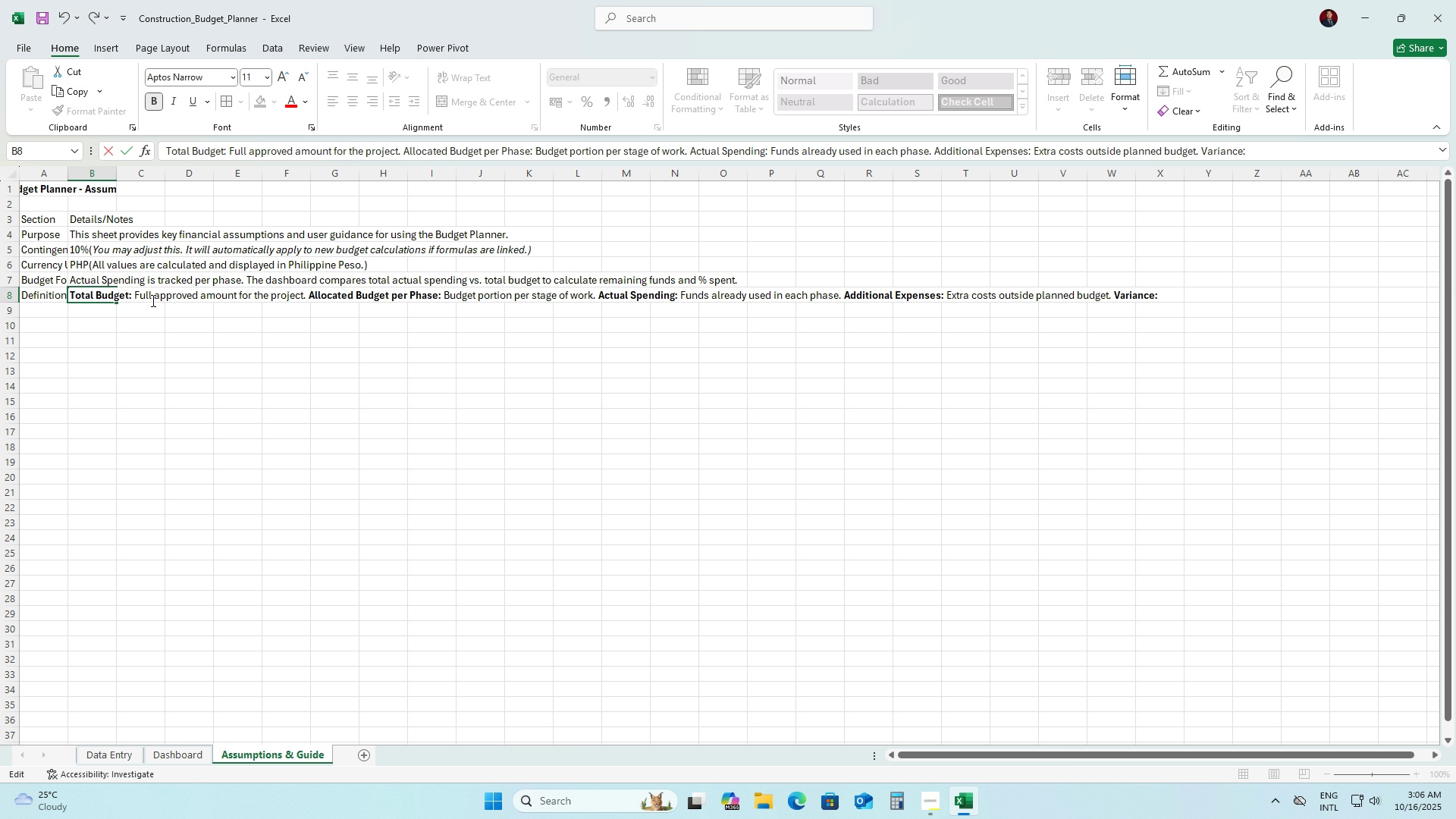 
key(Control+B)
 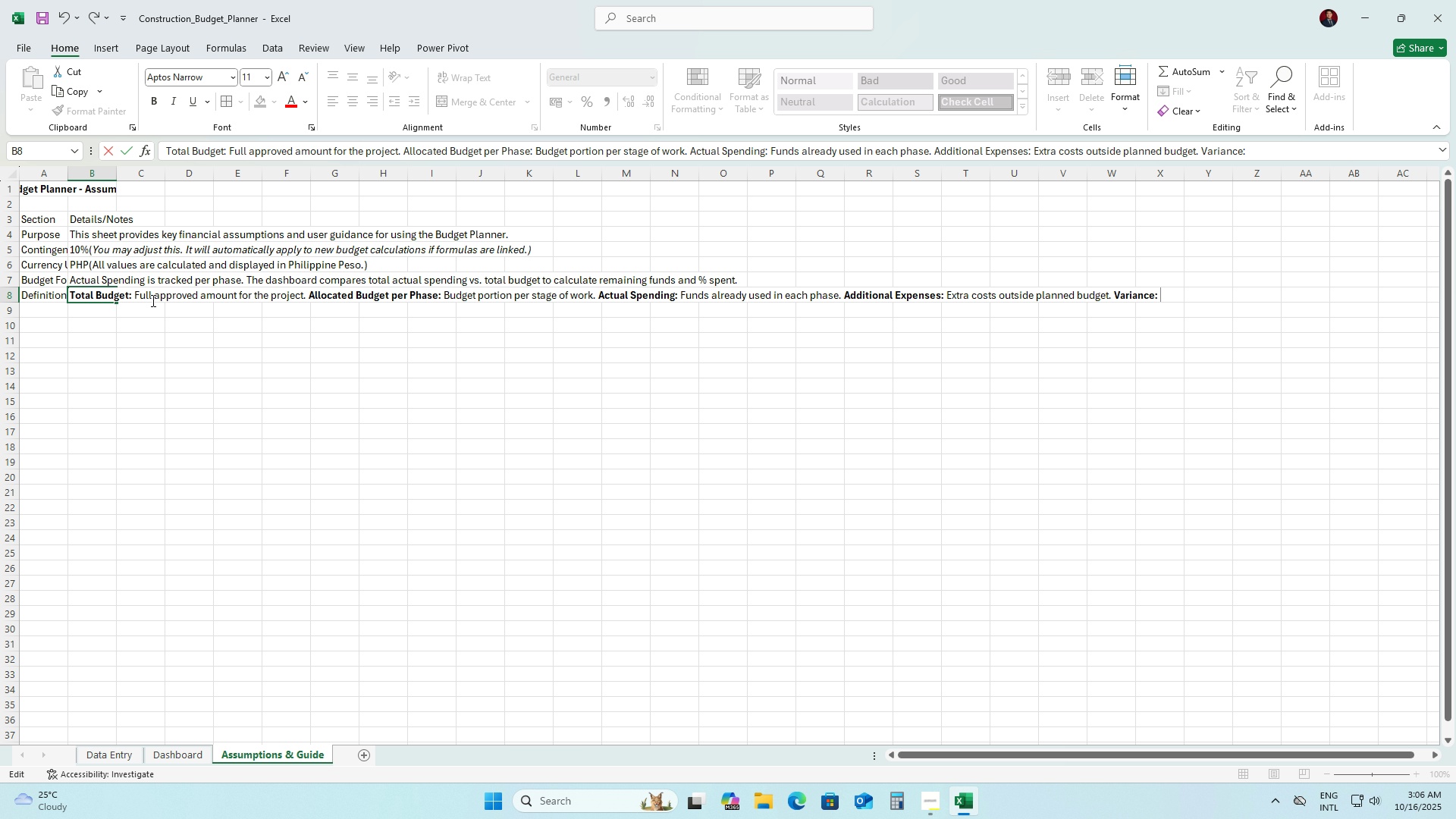 
type(Difference between budgeted and actual spending. )
 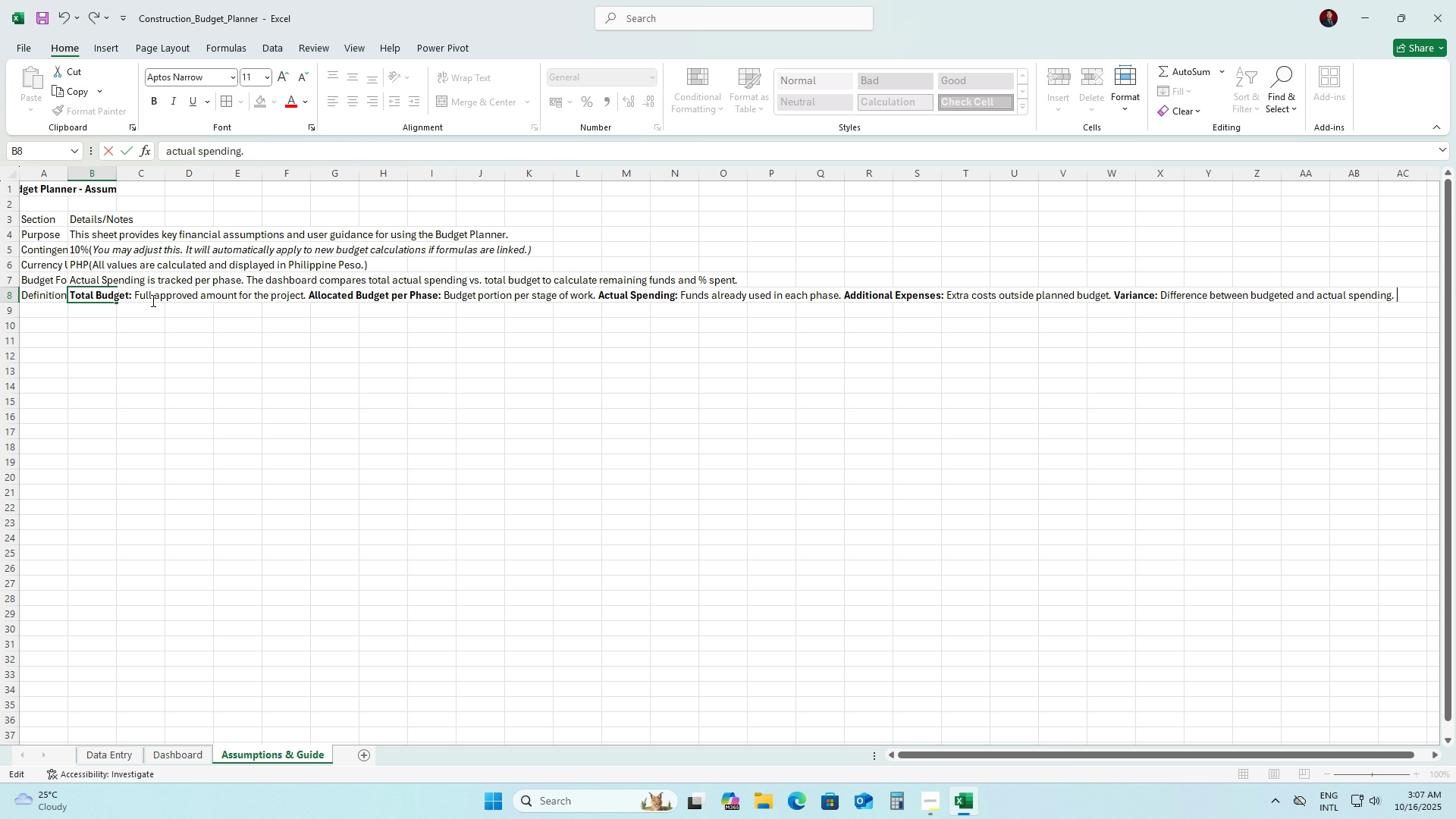 
key(Control+B)
 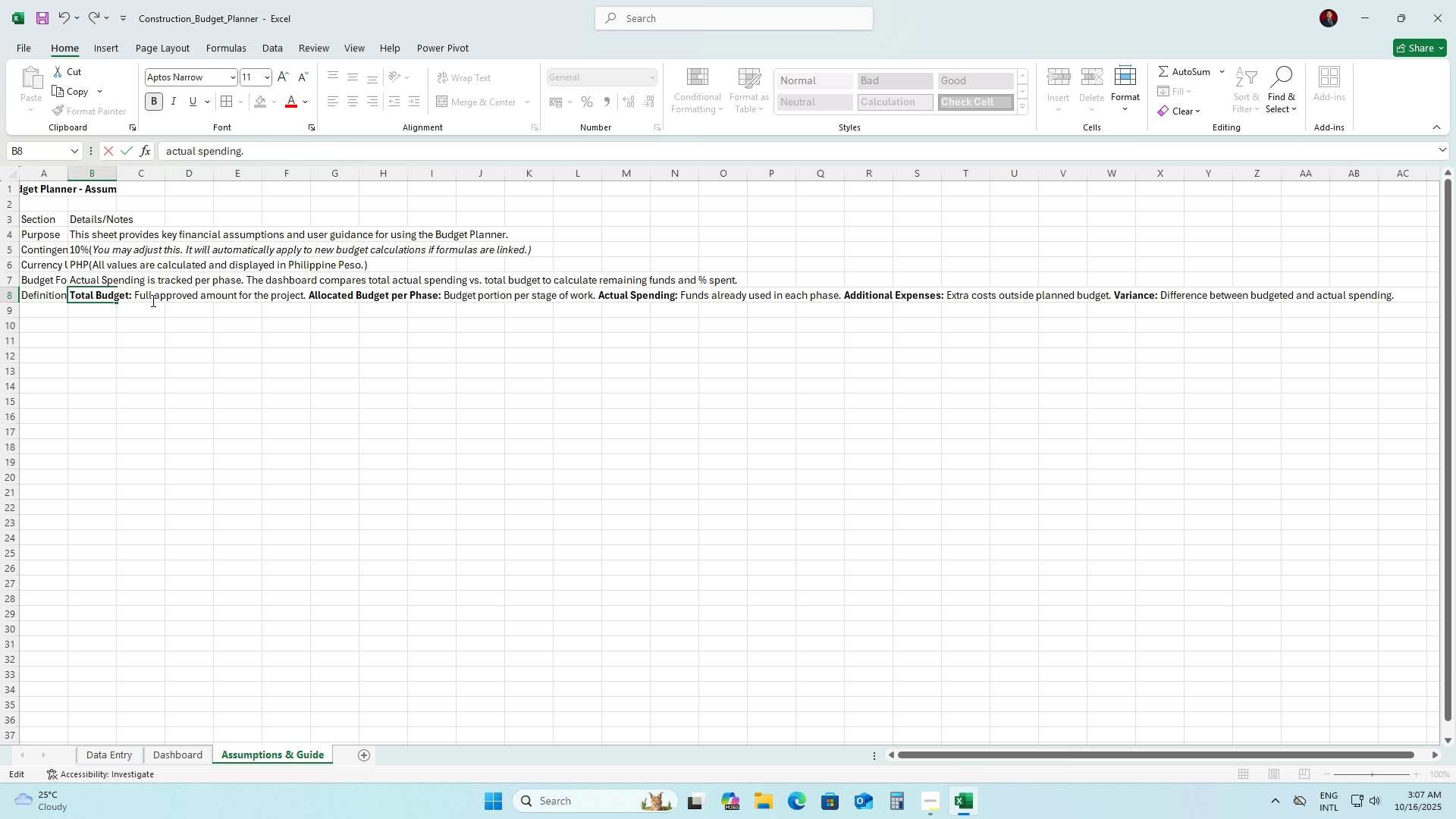 
type(% Spent: )
 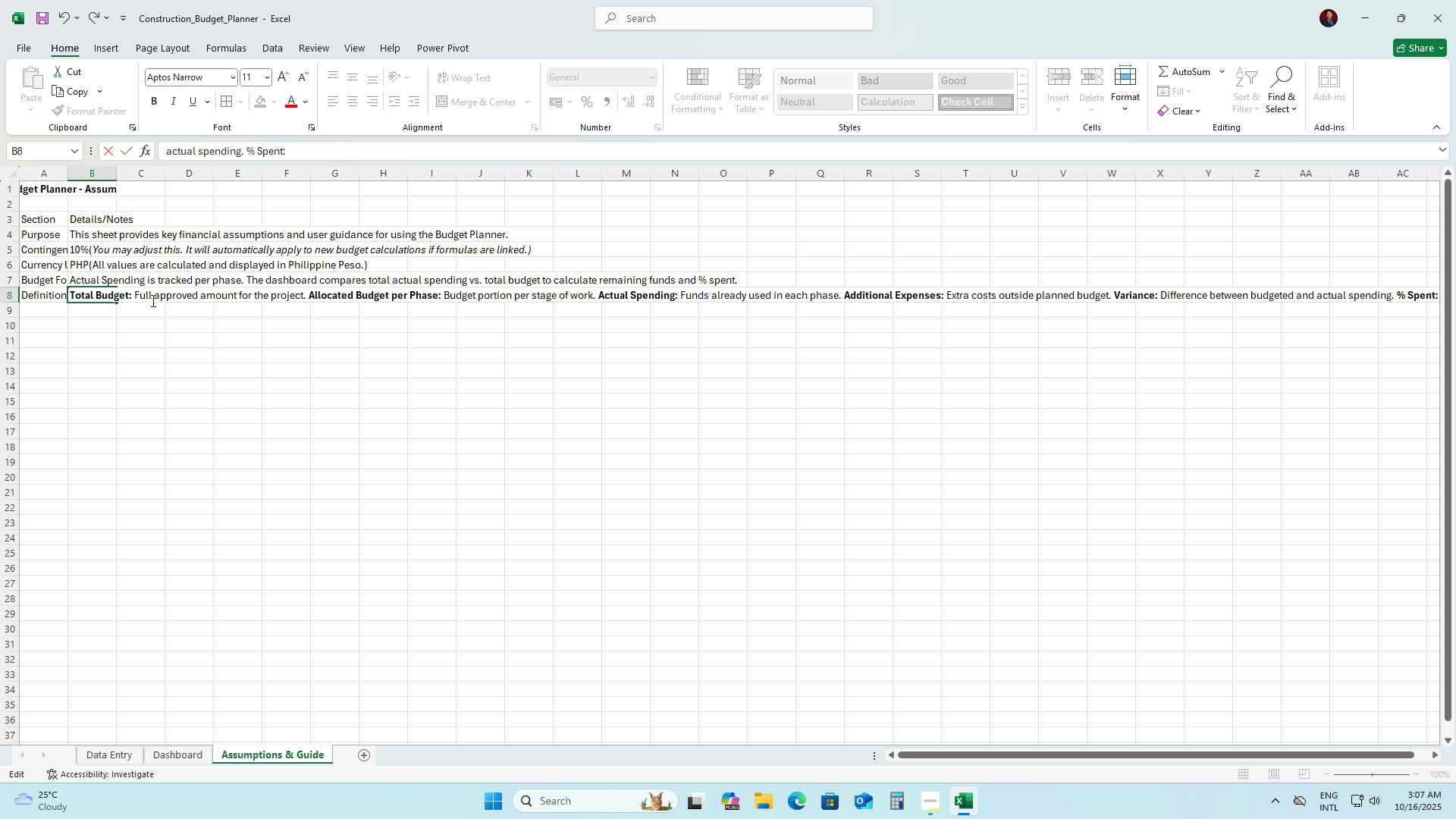 
 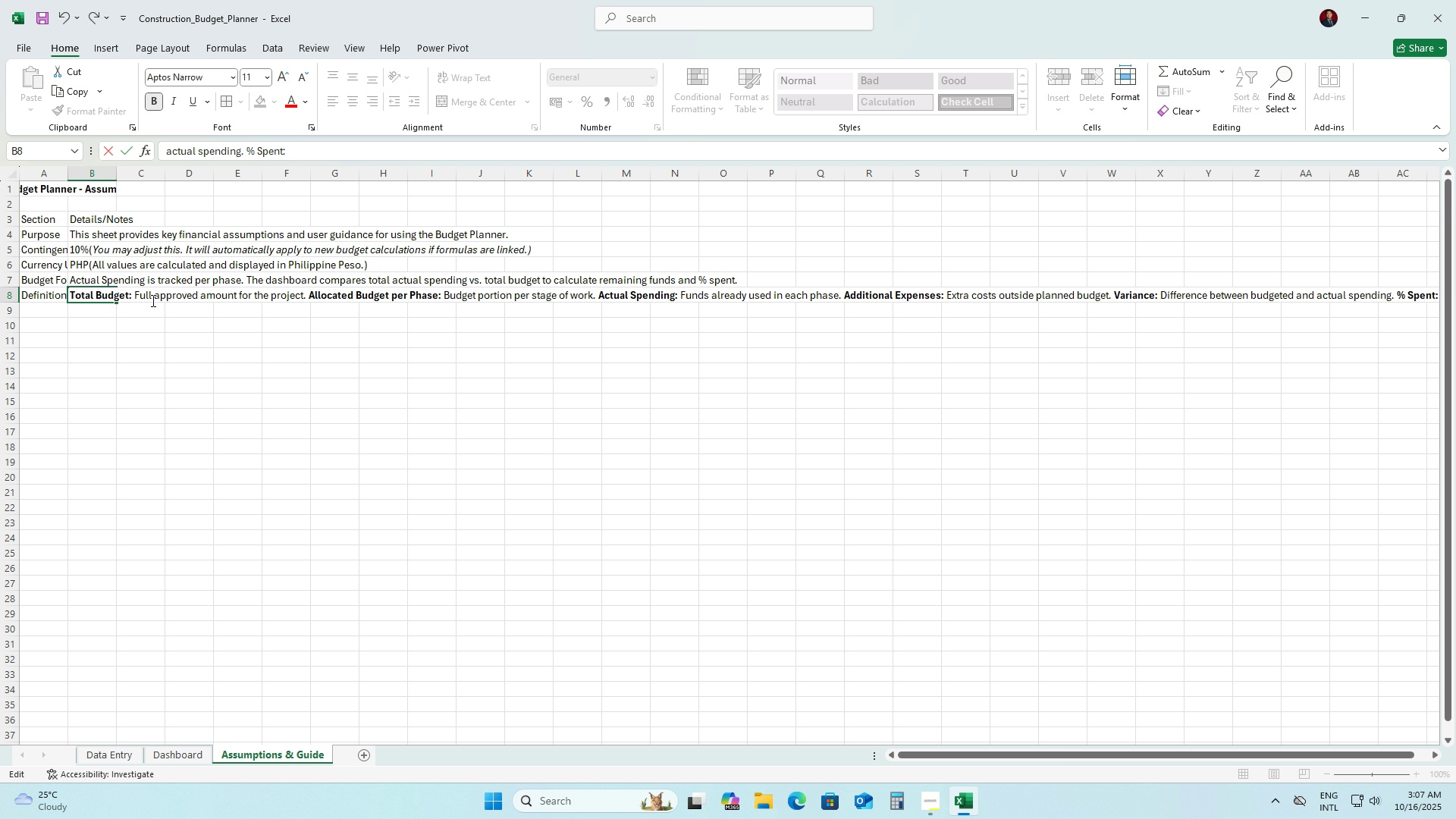 
key(Control+ControlLeft)
 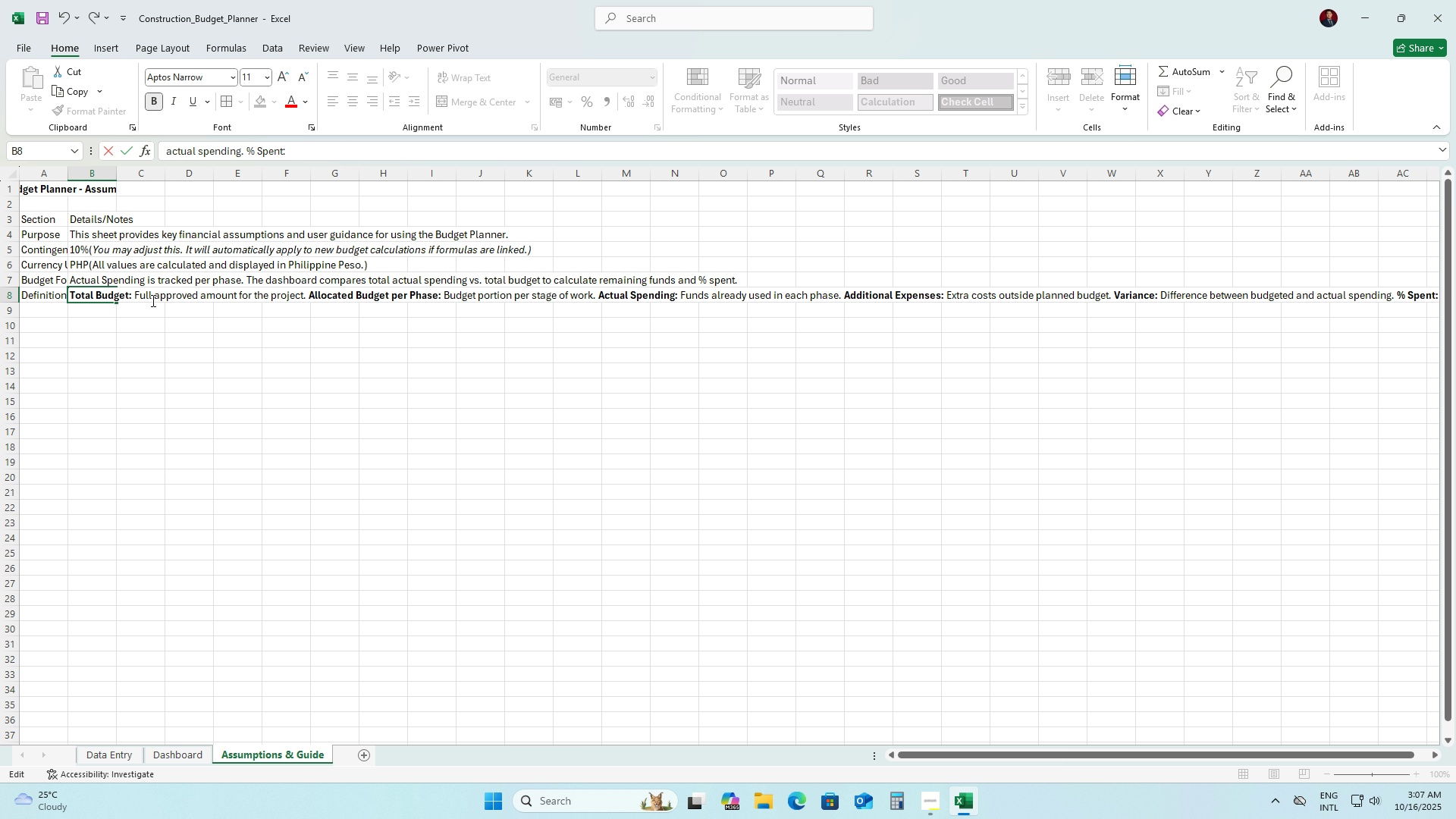 
key(Control+B)
 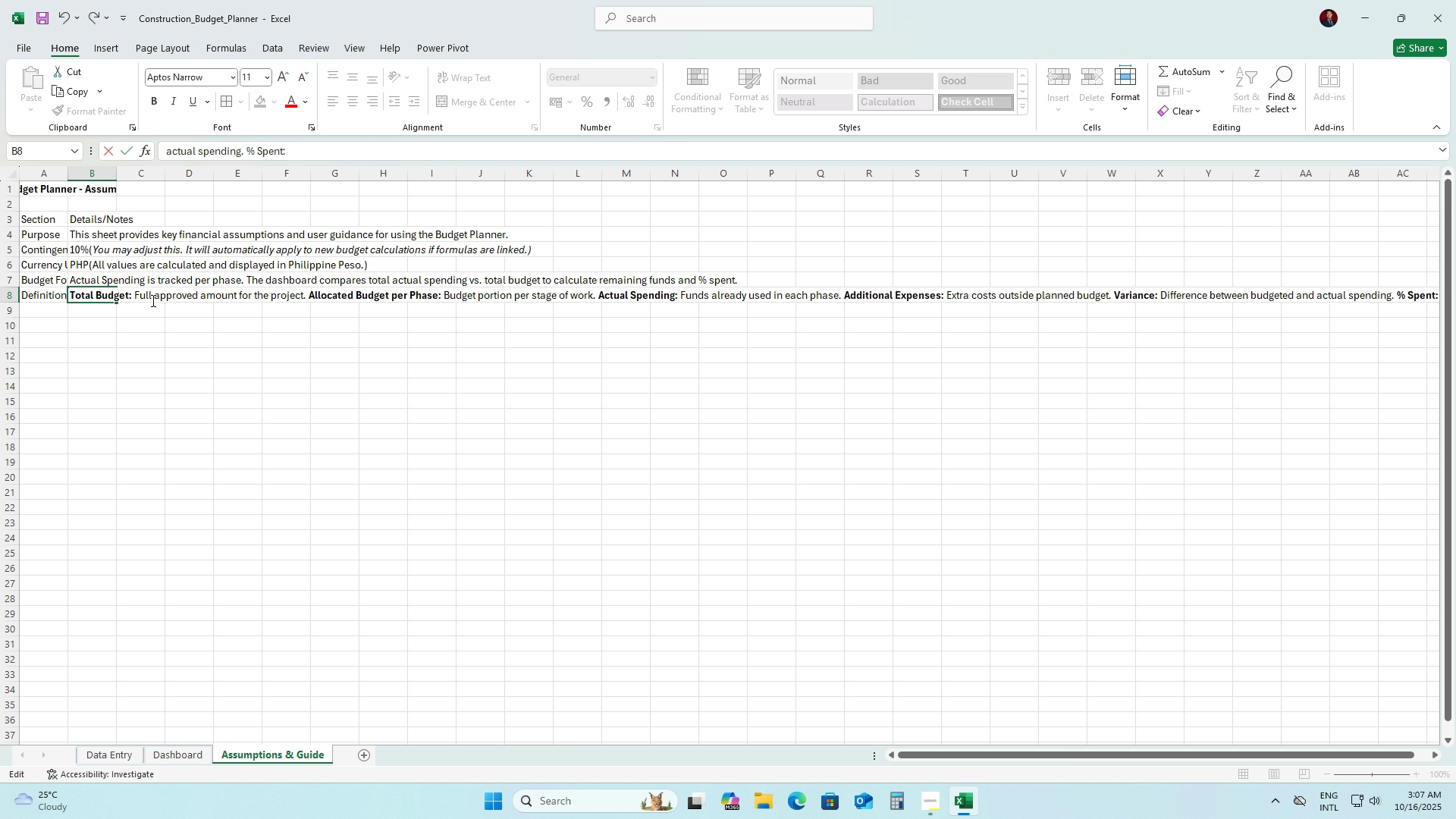 
type(The proportion of total budget already used.)
 